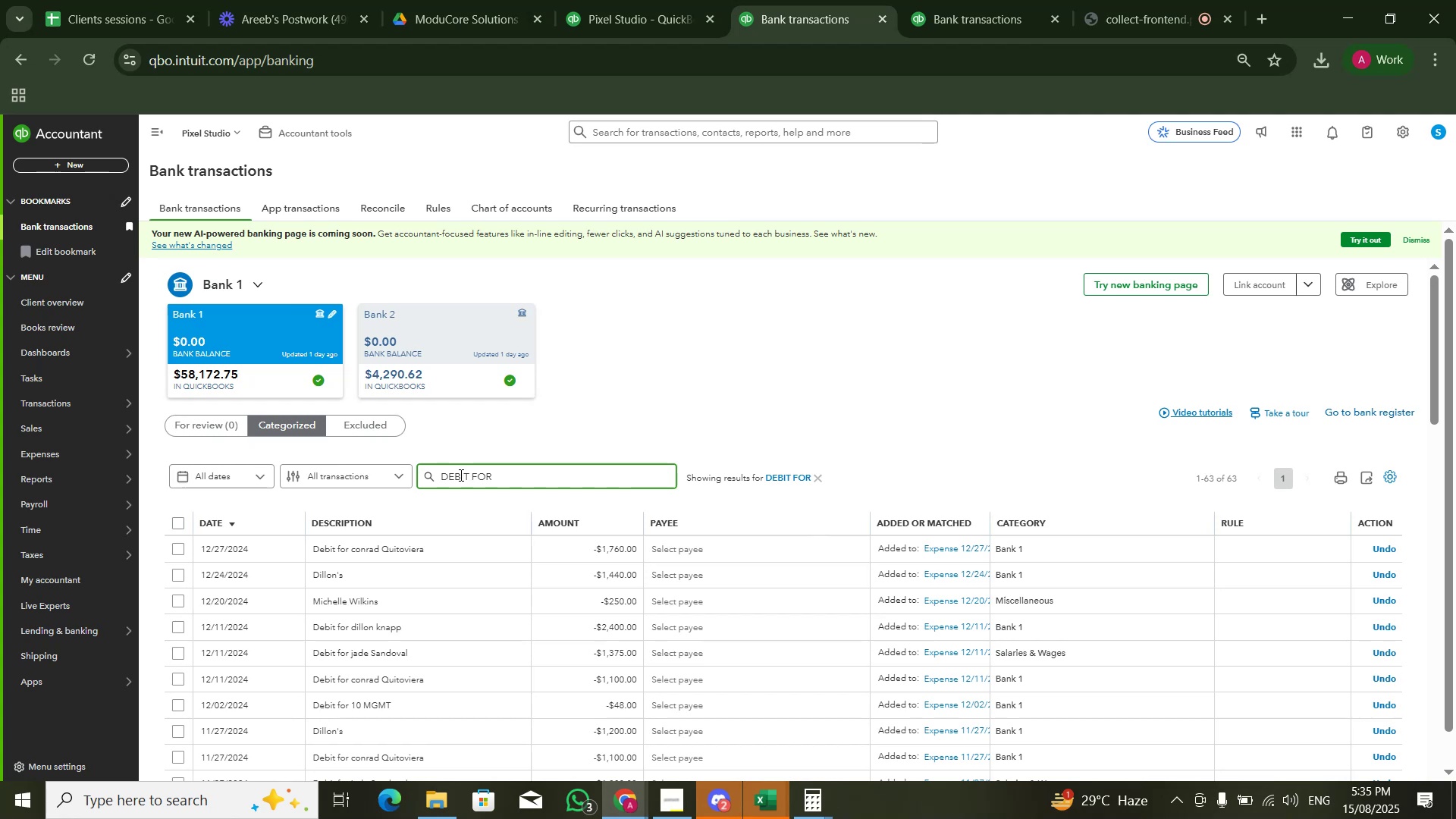 
wait(50.33)
 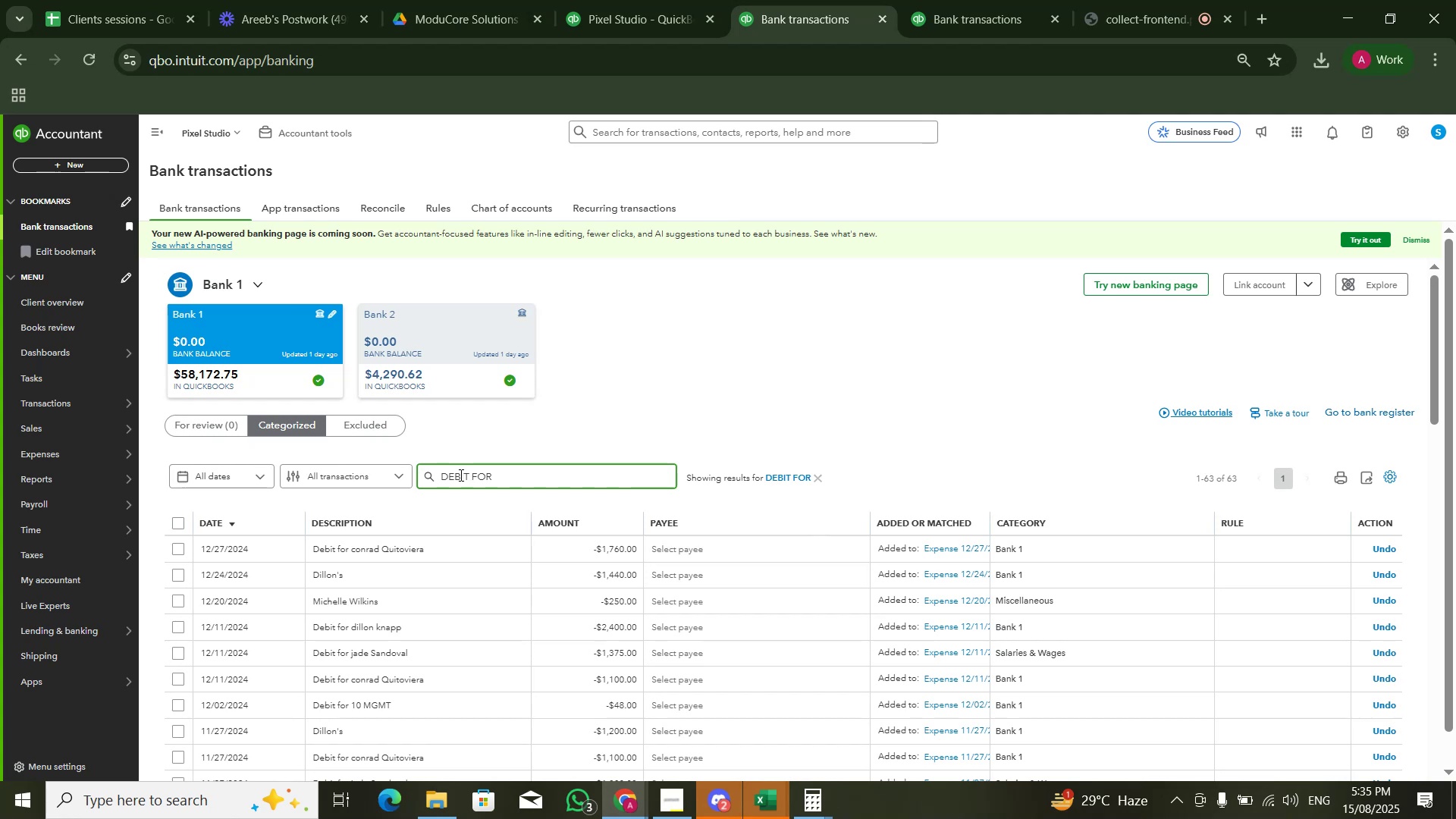 
scroll: coordinate [1127, 516], scroll_direction: down, amount: 4.0
 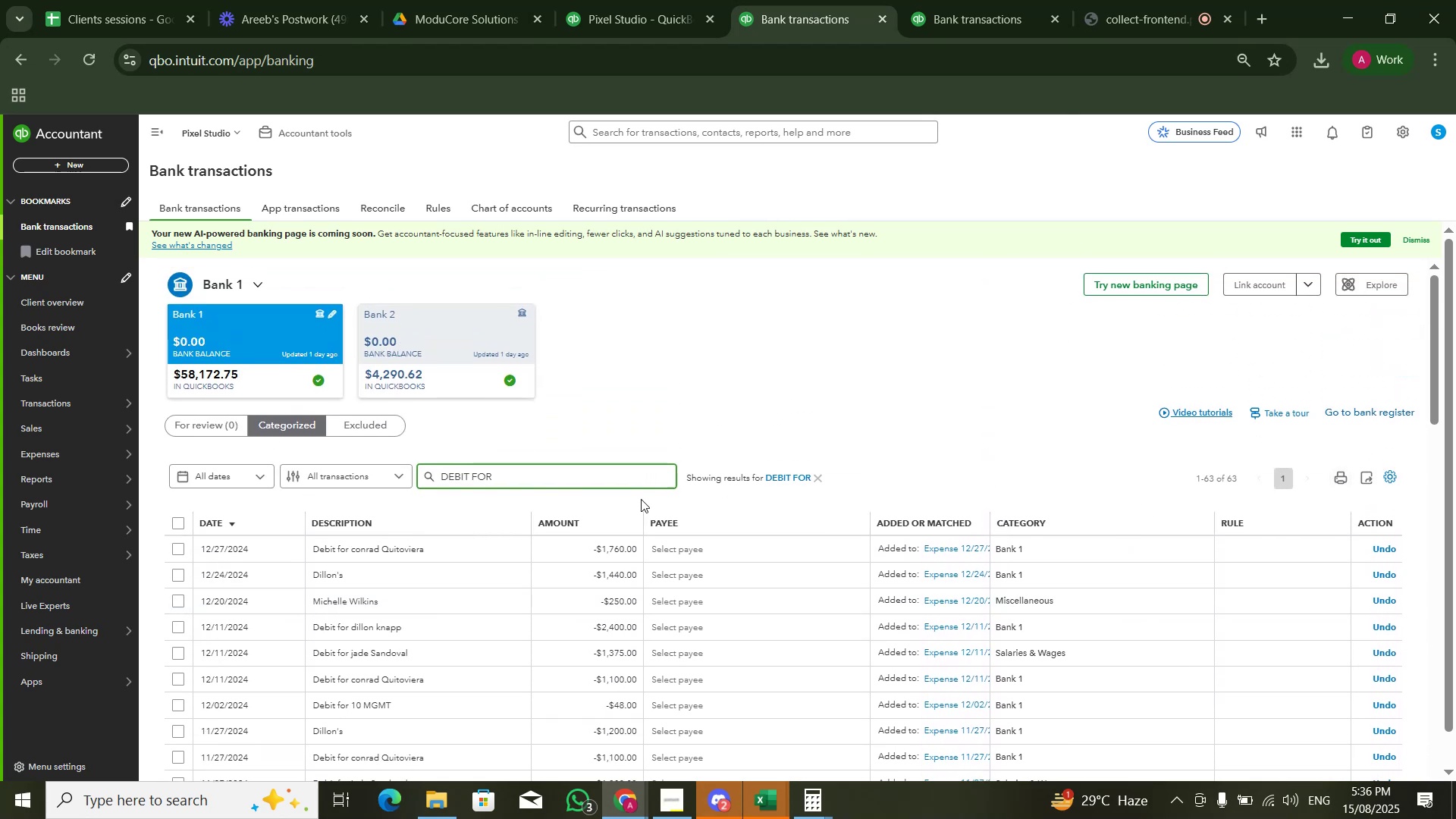 
left_click([538, 476])
 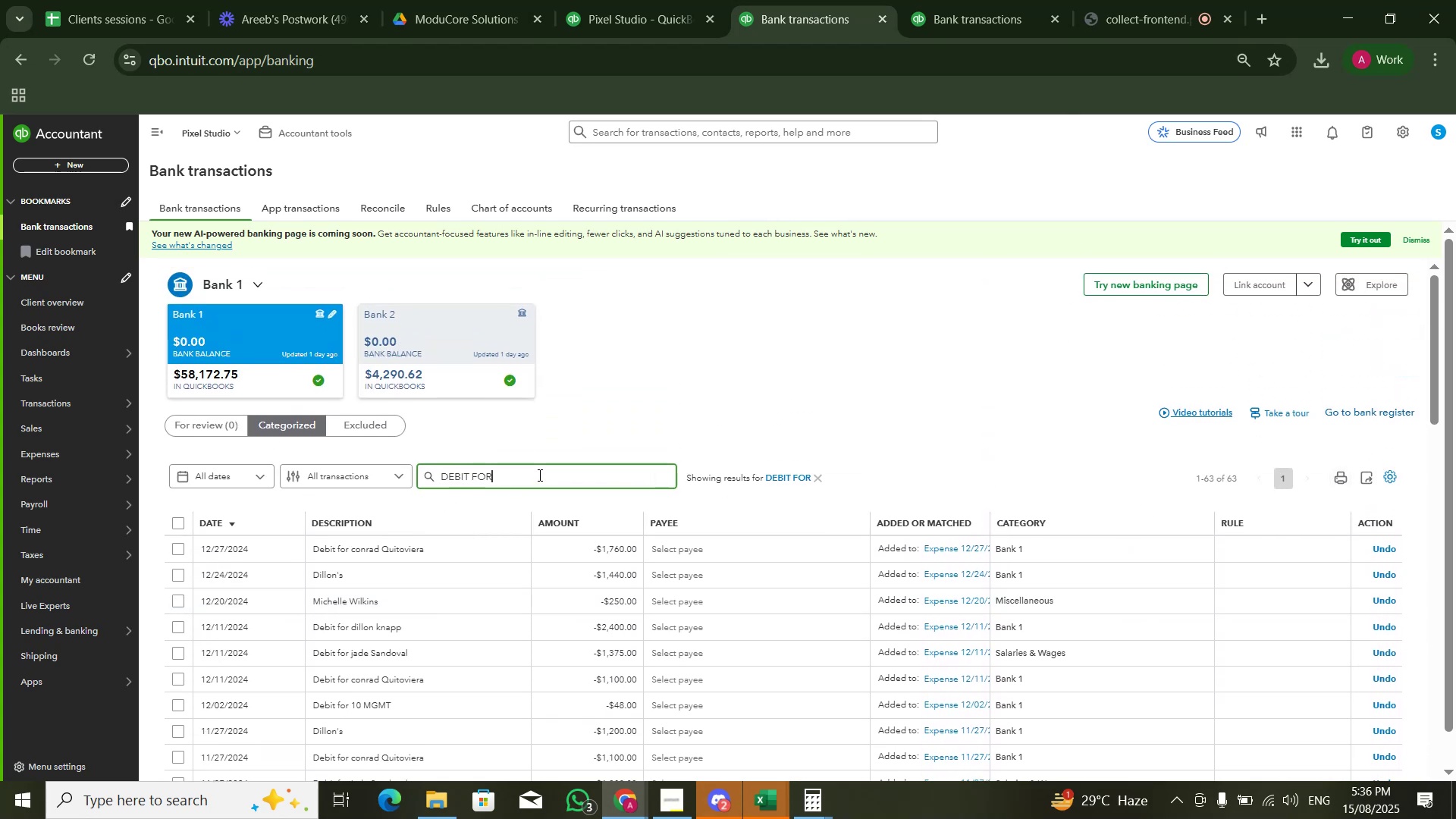 
key(NumpadEnter)
 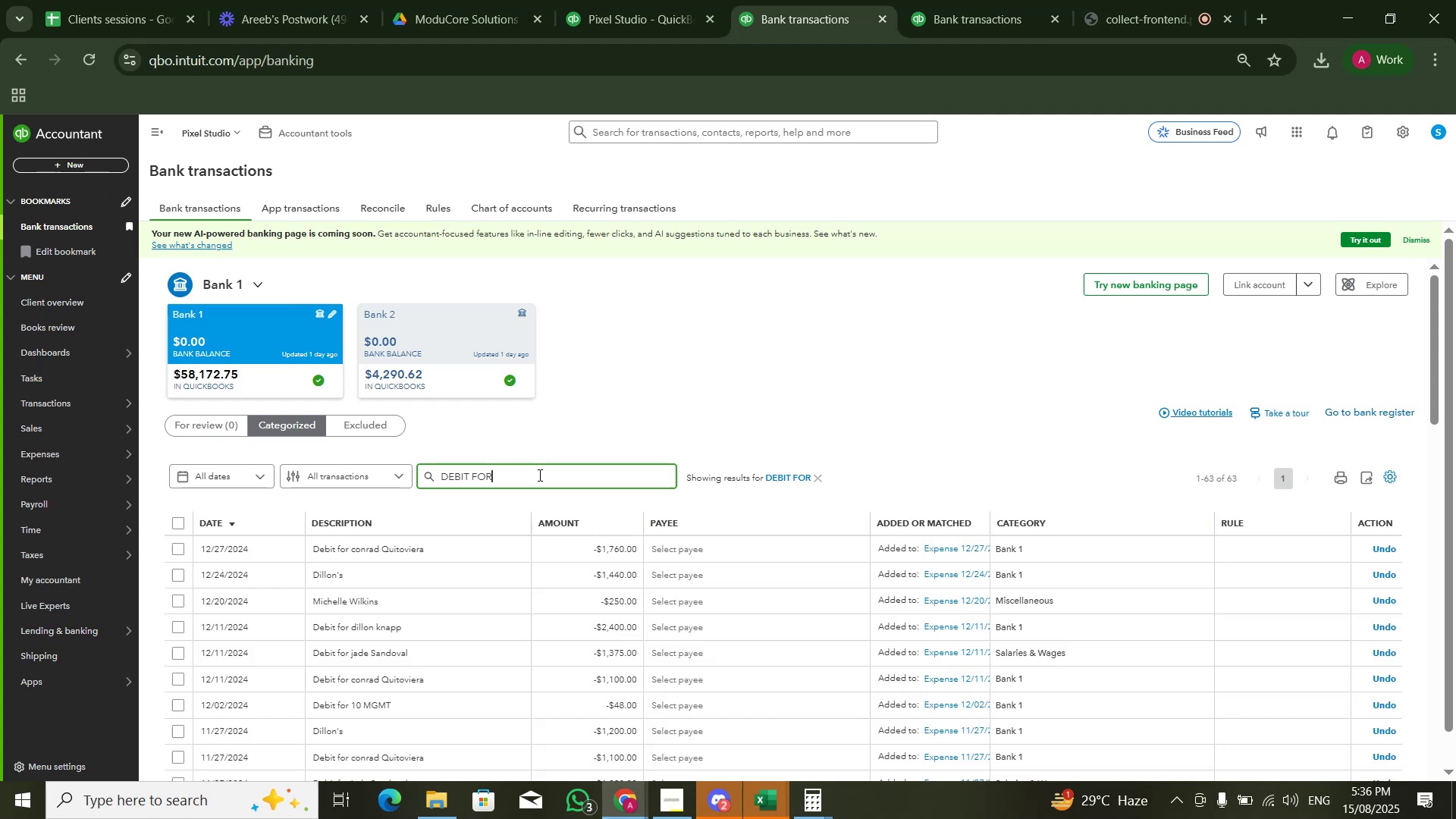 
wait(8.1)
 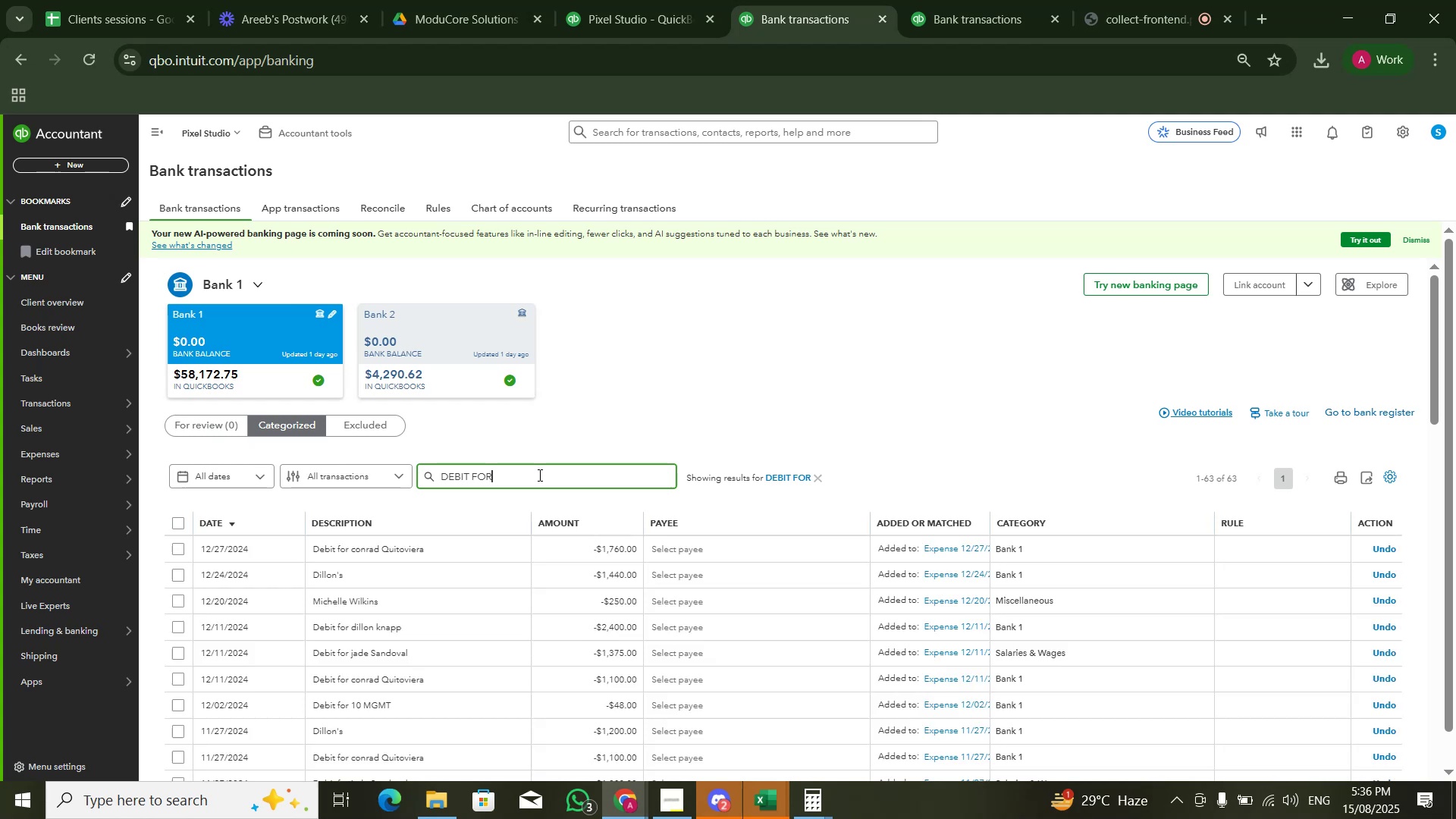 
left_click([177, 523])
 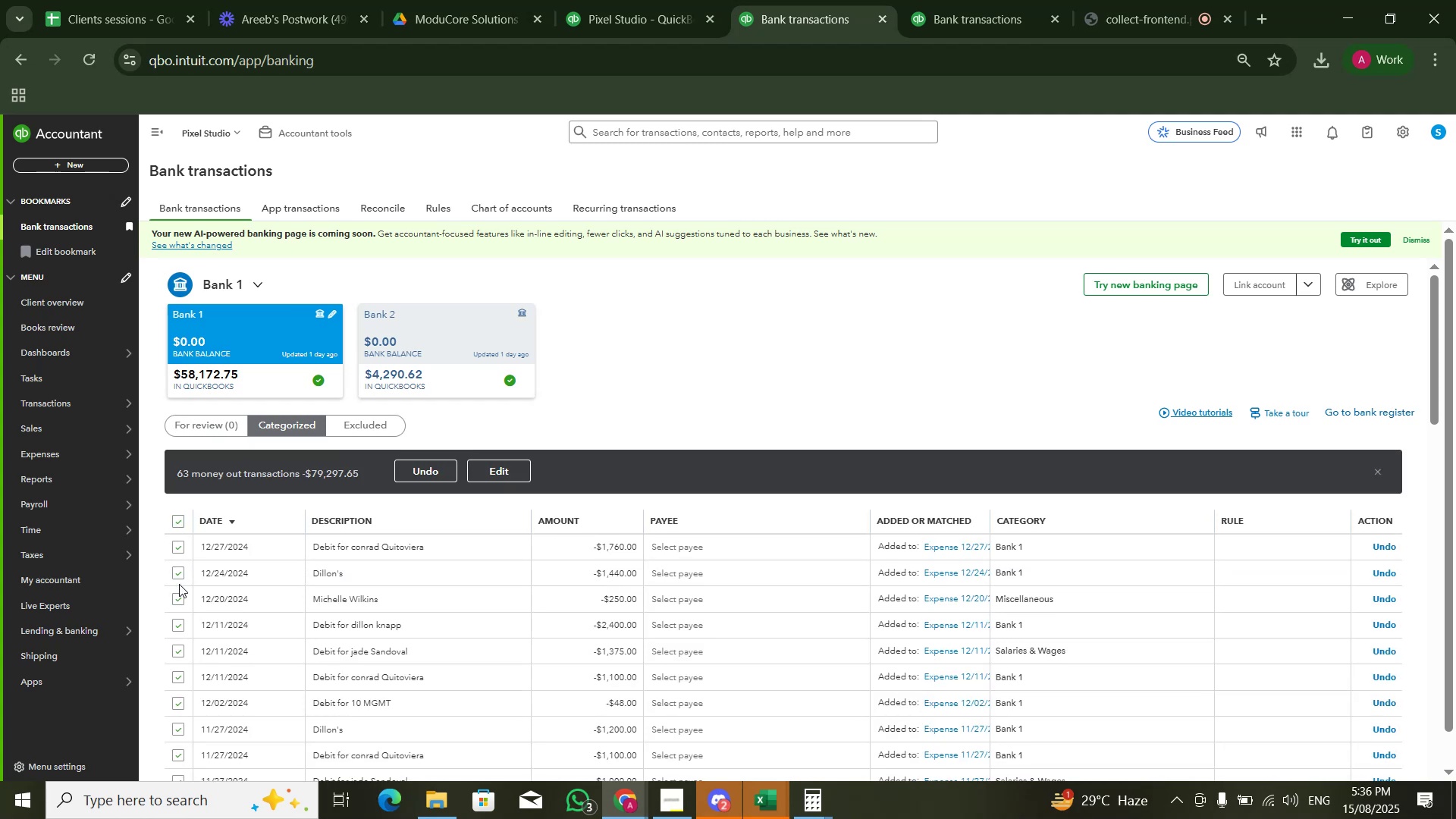 
left_click([178, 600])
 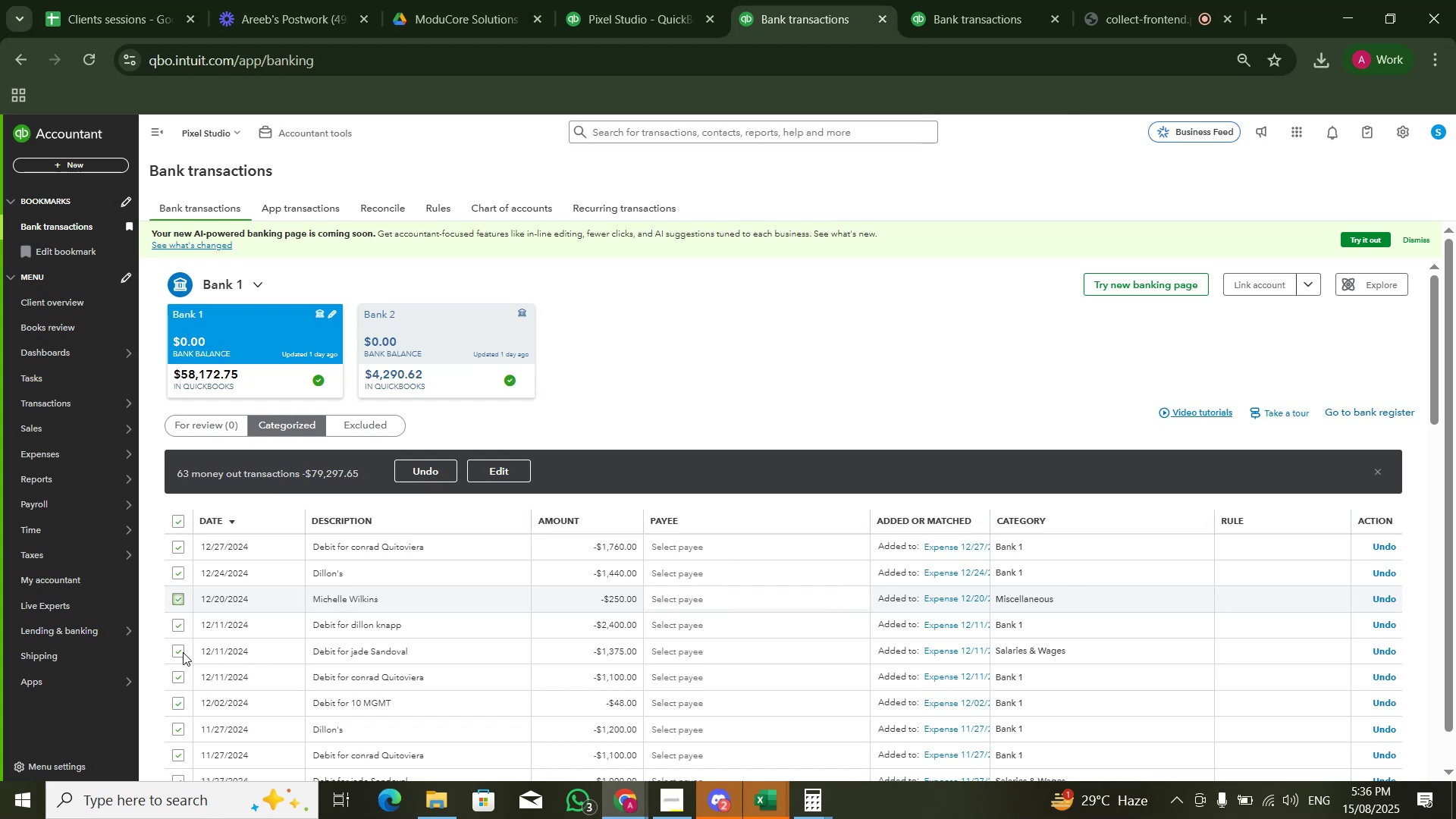 
left_click([178, 652])
 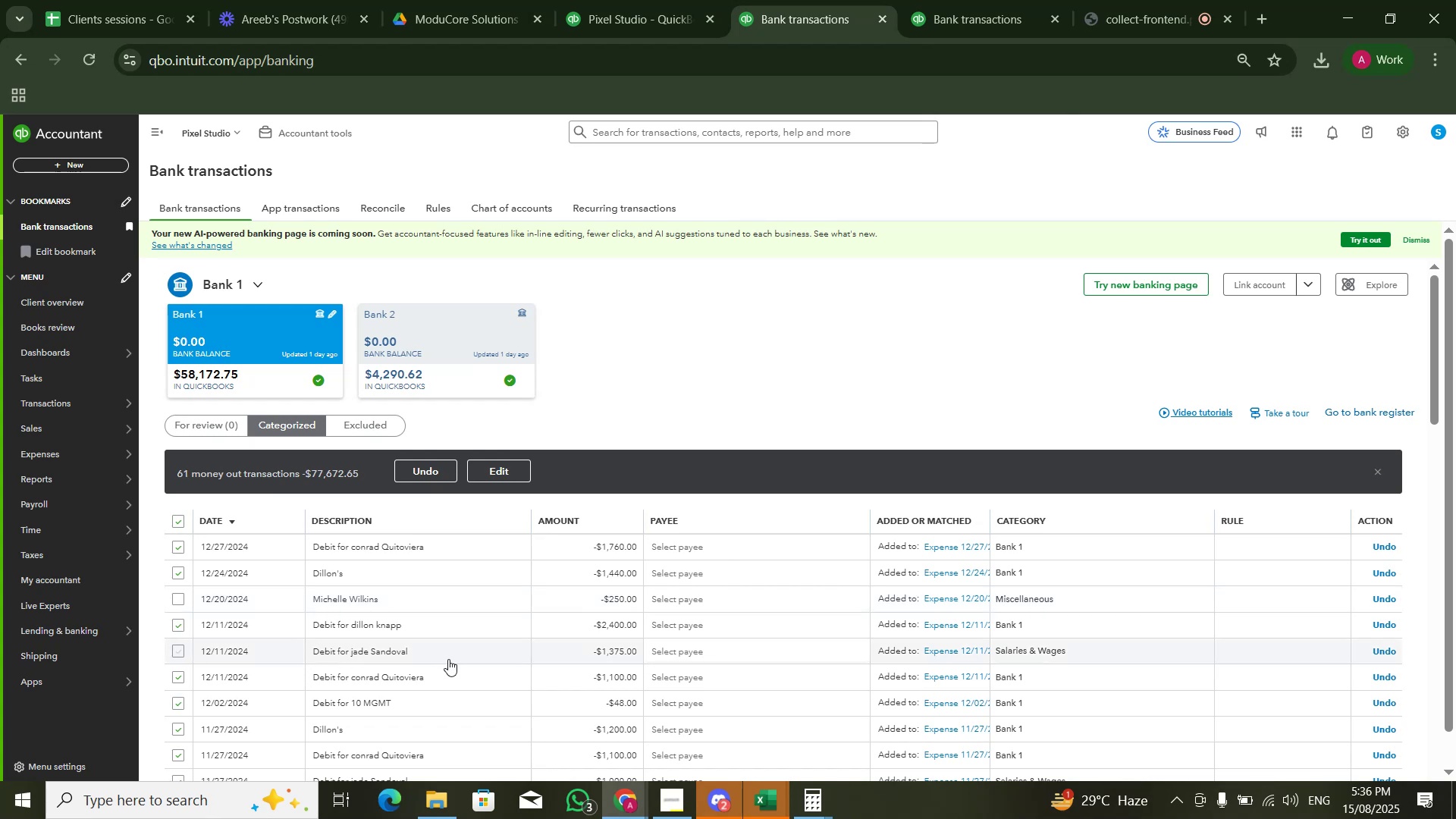 
scroll: coordinate [384, 686], scroll_direction: down, amount: 2.0
 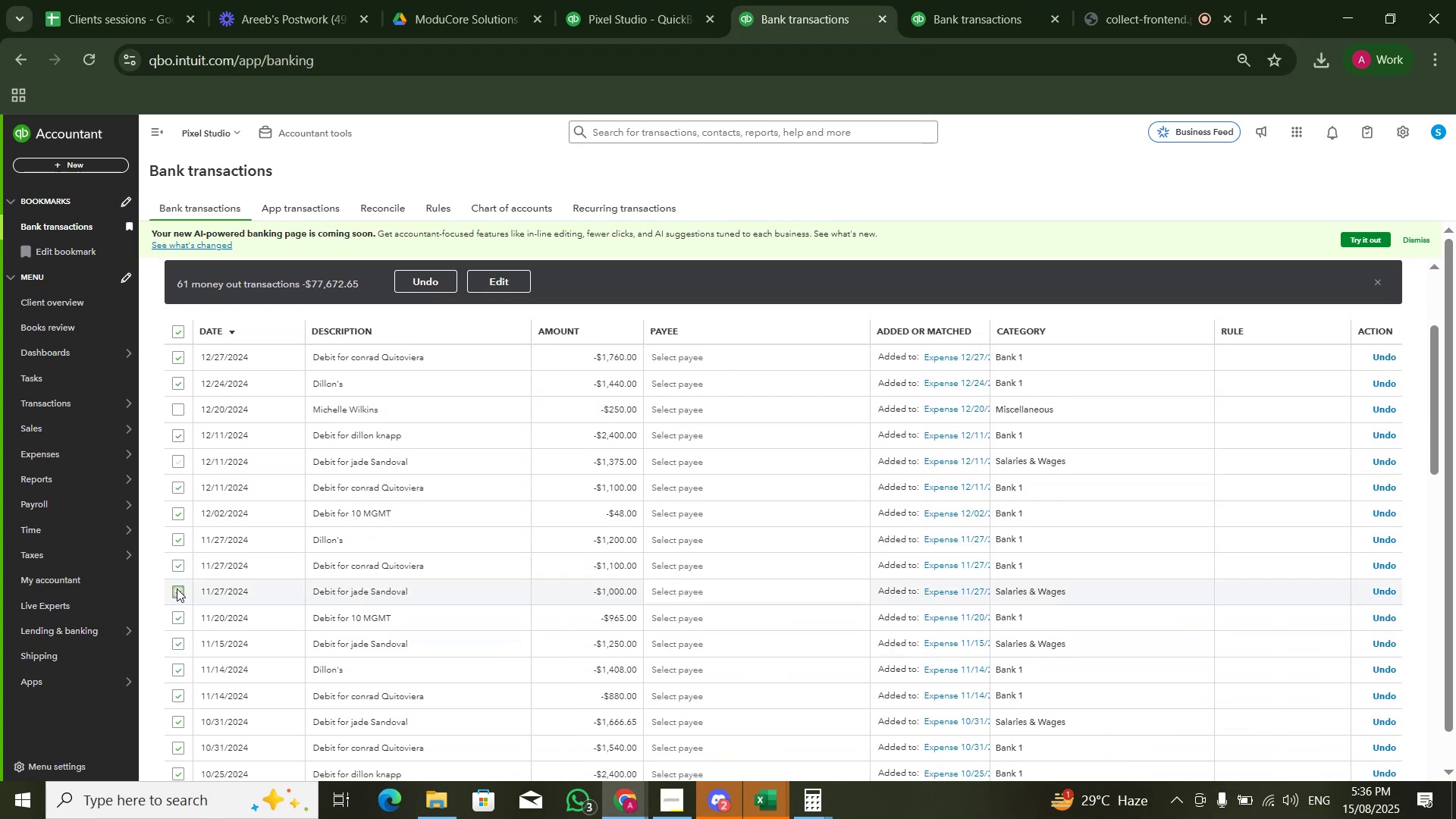 
left_click([177, 588])
 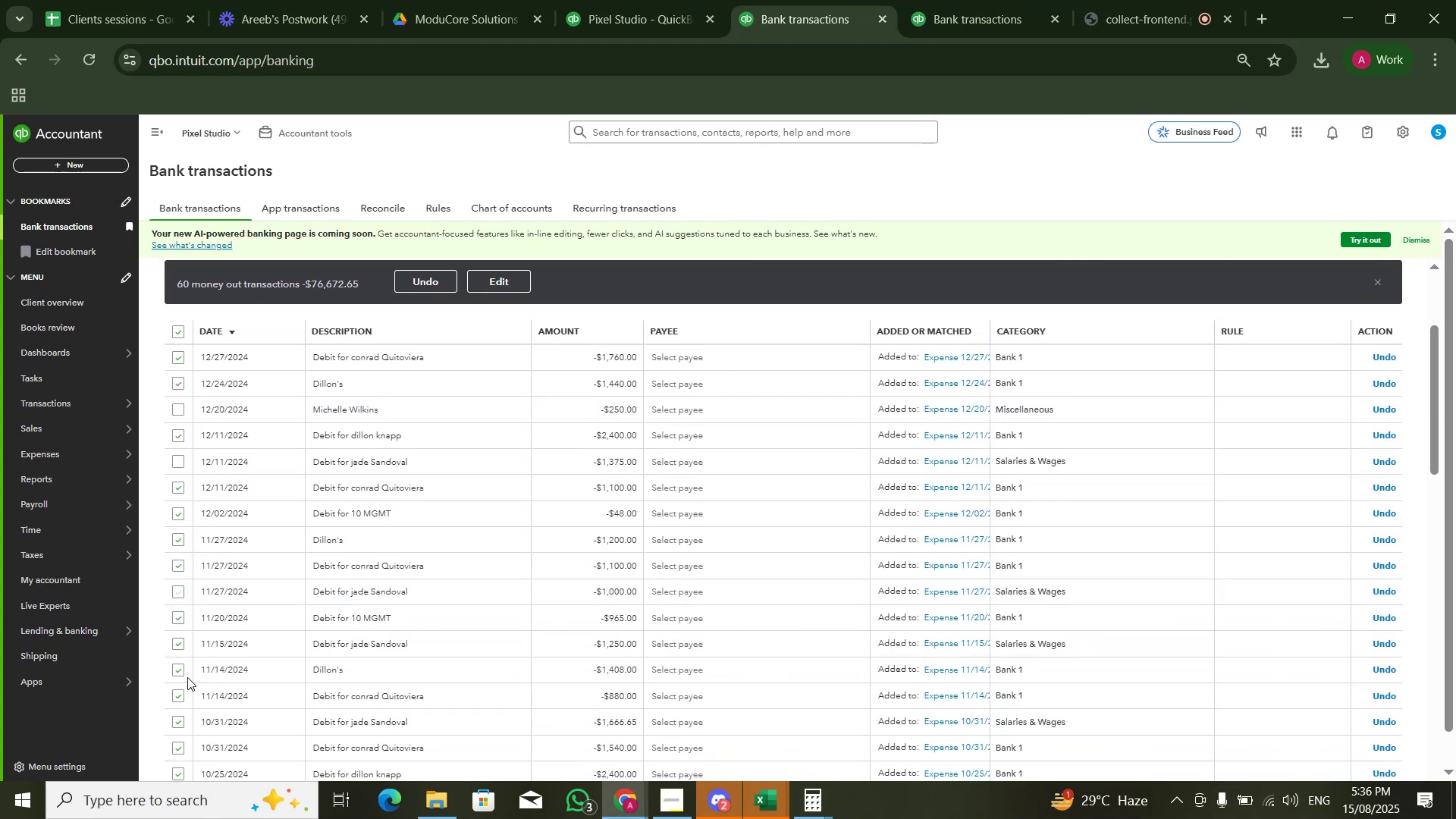 
left_click([171, 585])
 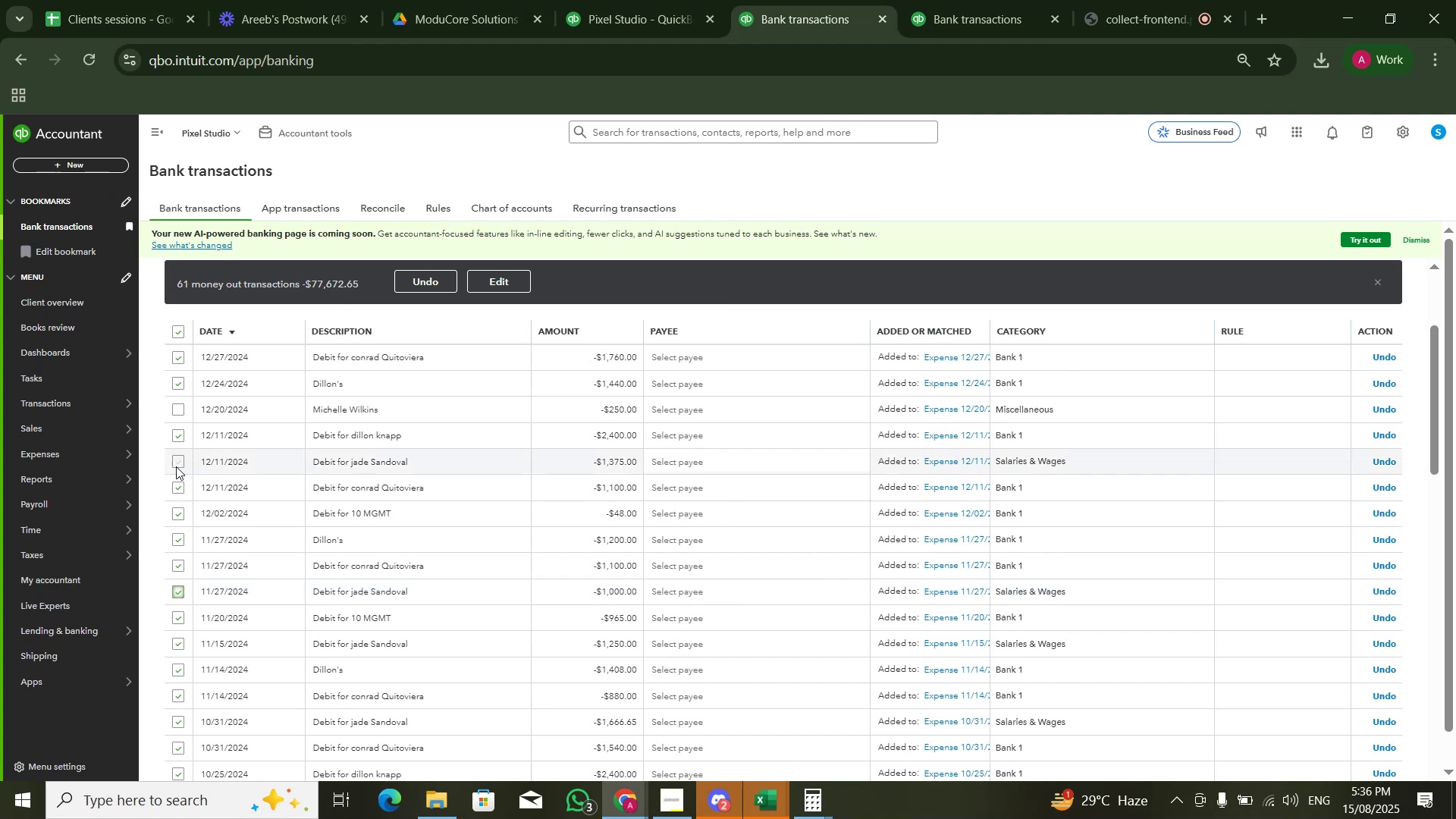 
left_click([176, 466])
 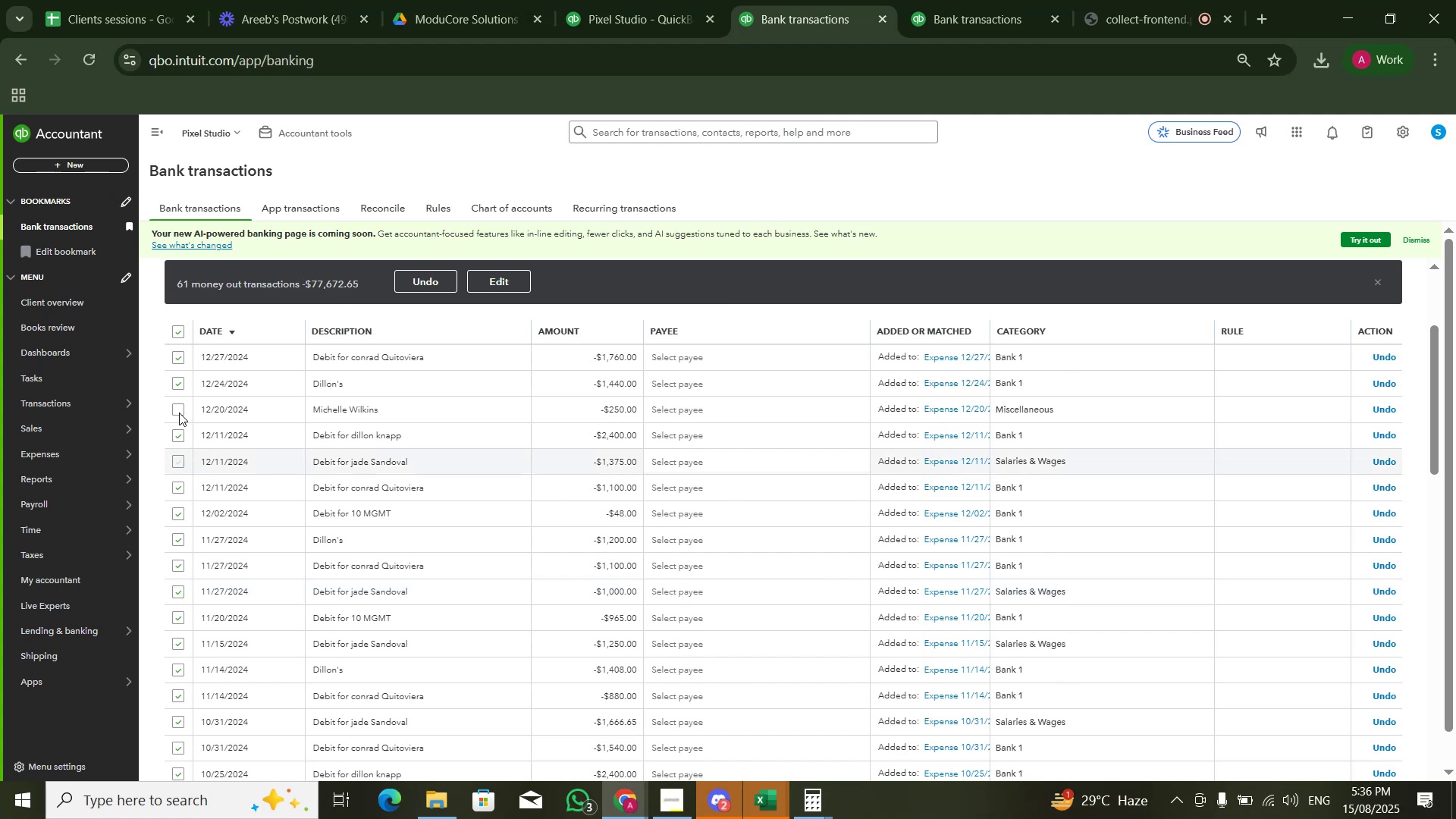 
left_click([179, 408])
 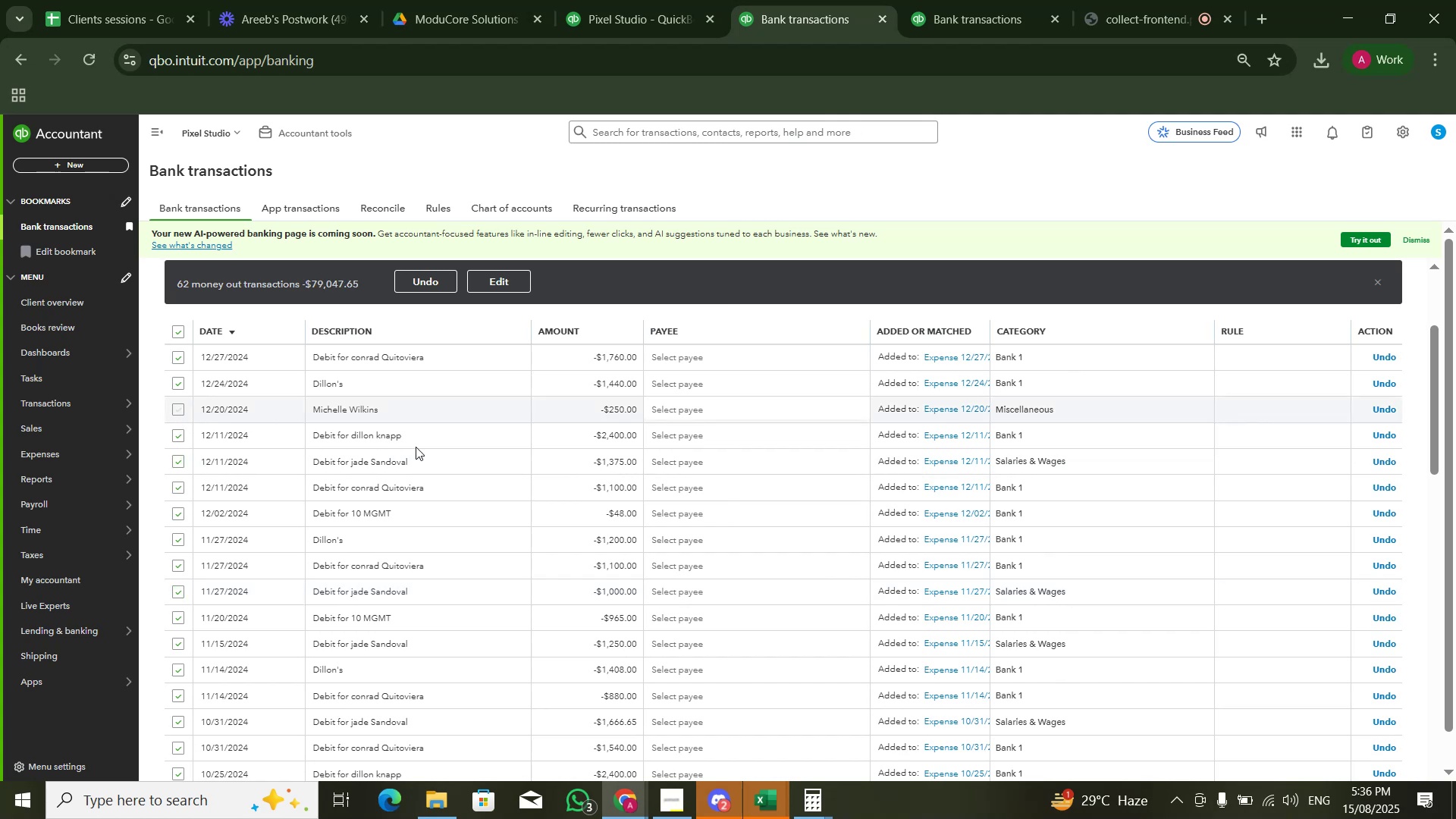 
scroll: coordinate [429, 460], scroll_direction: up, amount: 1.0
 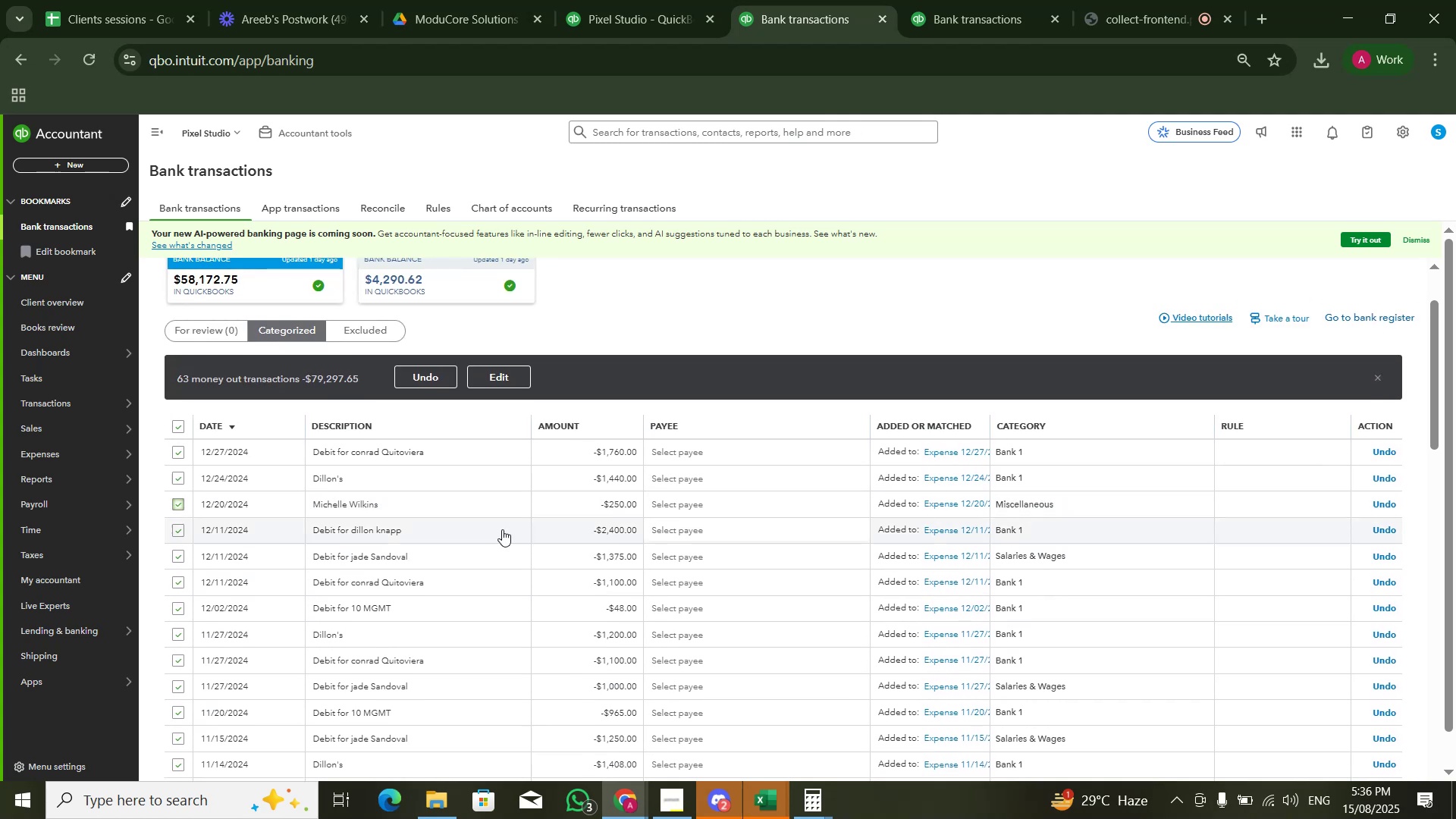 
scroll: coordinate [639, 568], scroll_direction: down, amount: 16.0
 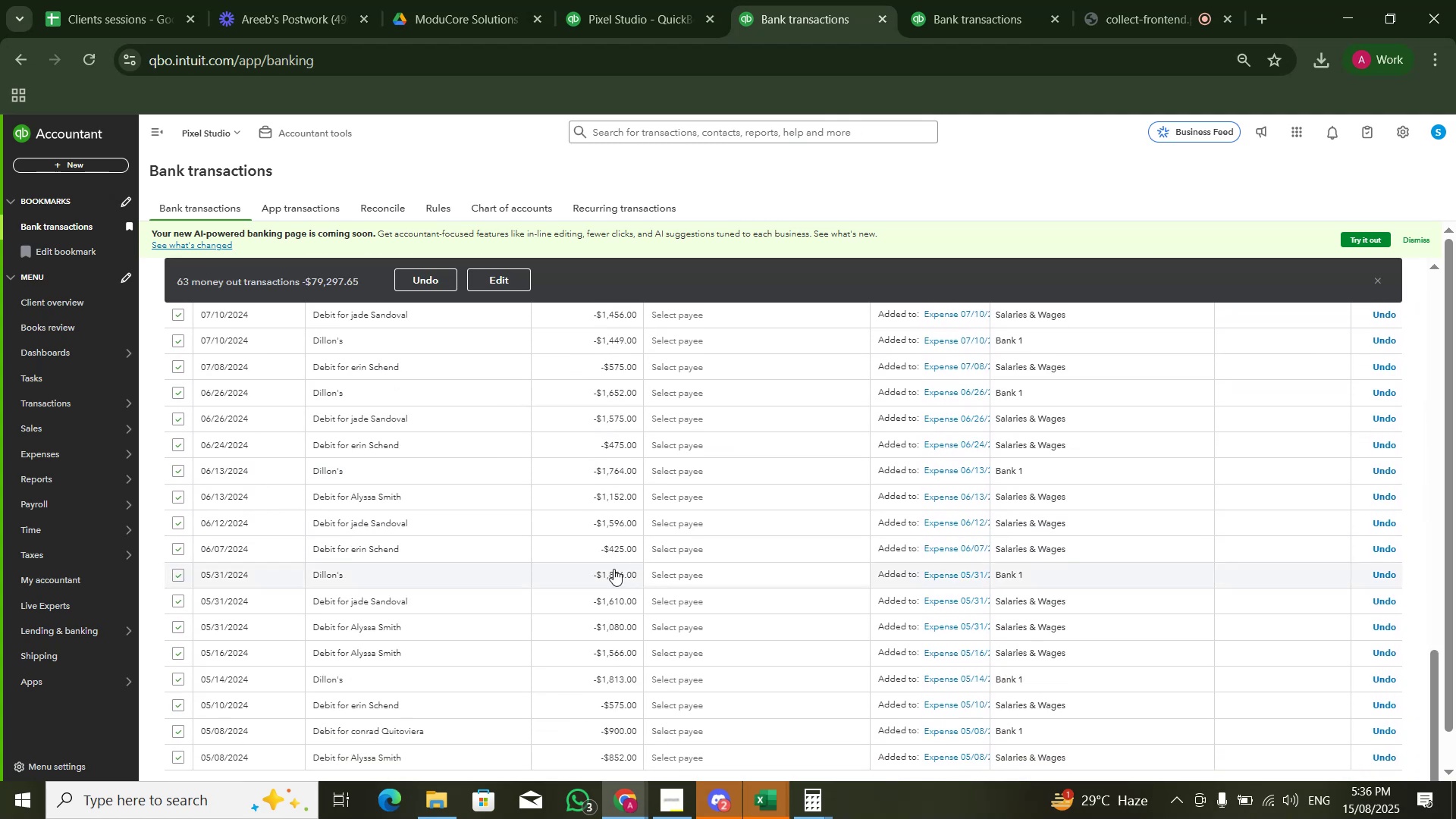 
left_click([363, 529])
 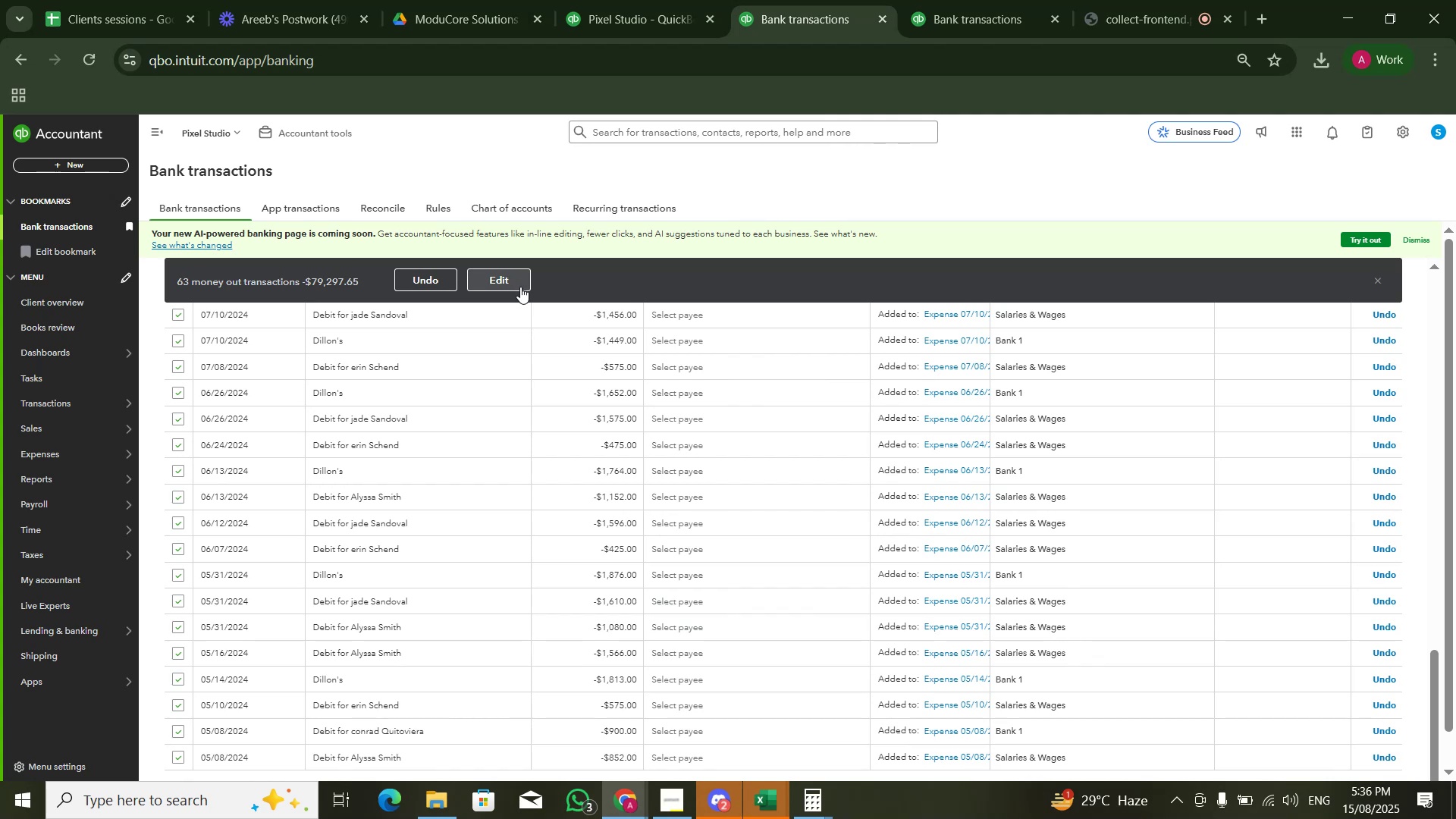 
left_click([492, 281])
 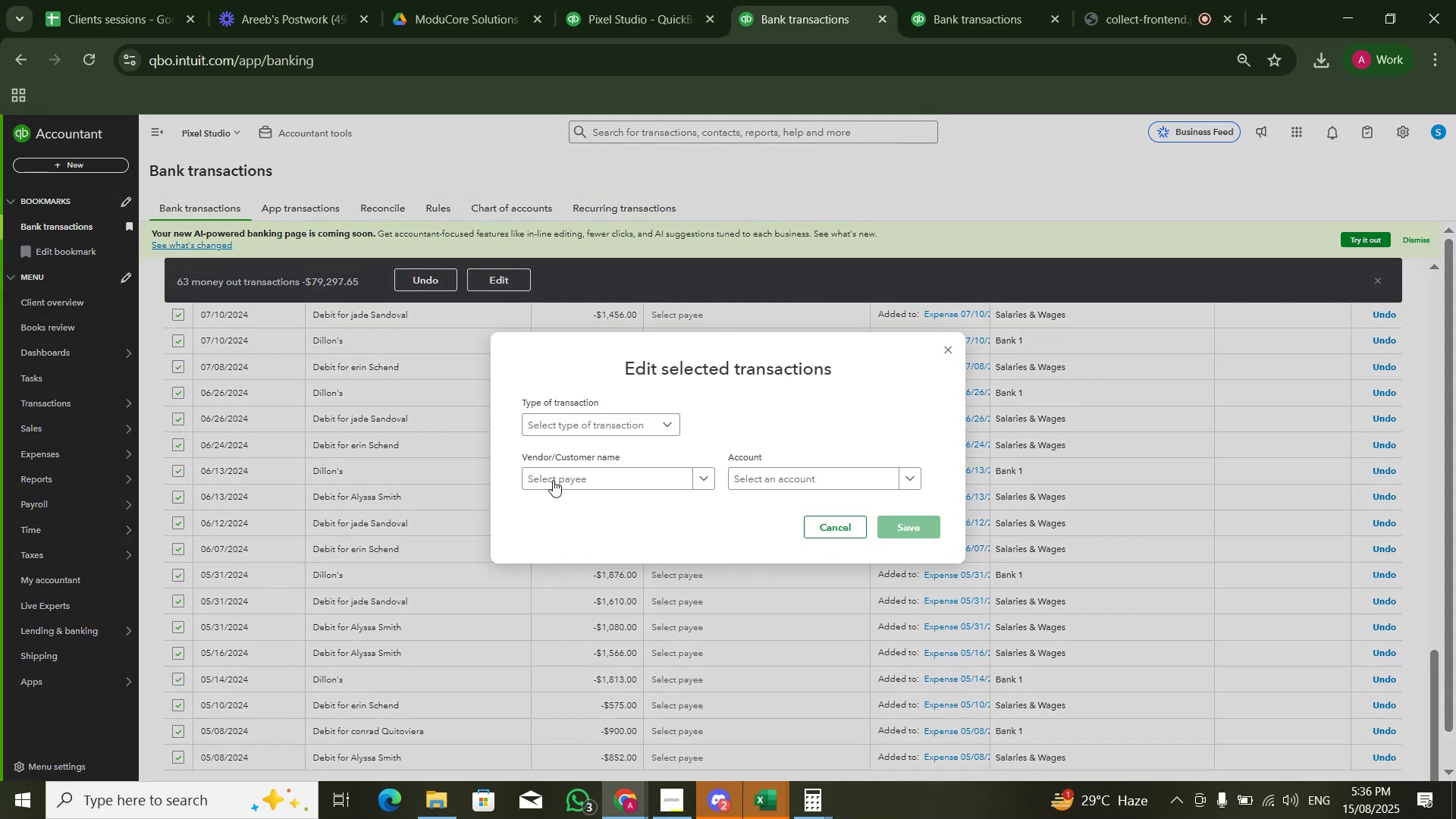 
left_click([847, 477])
 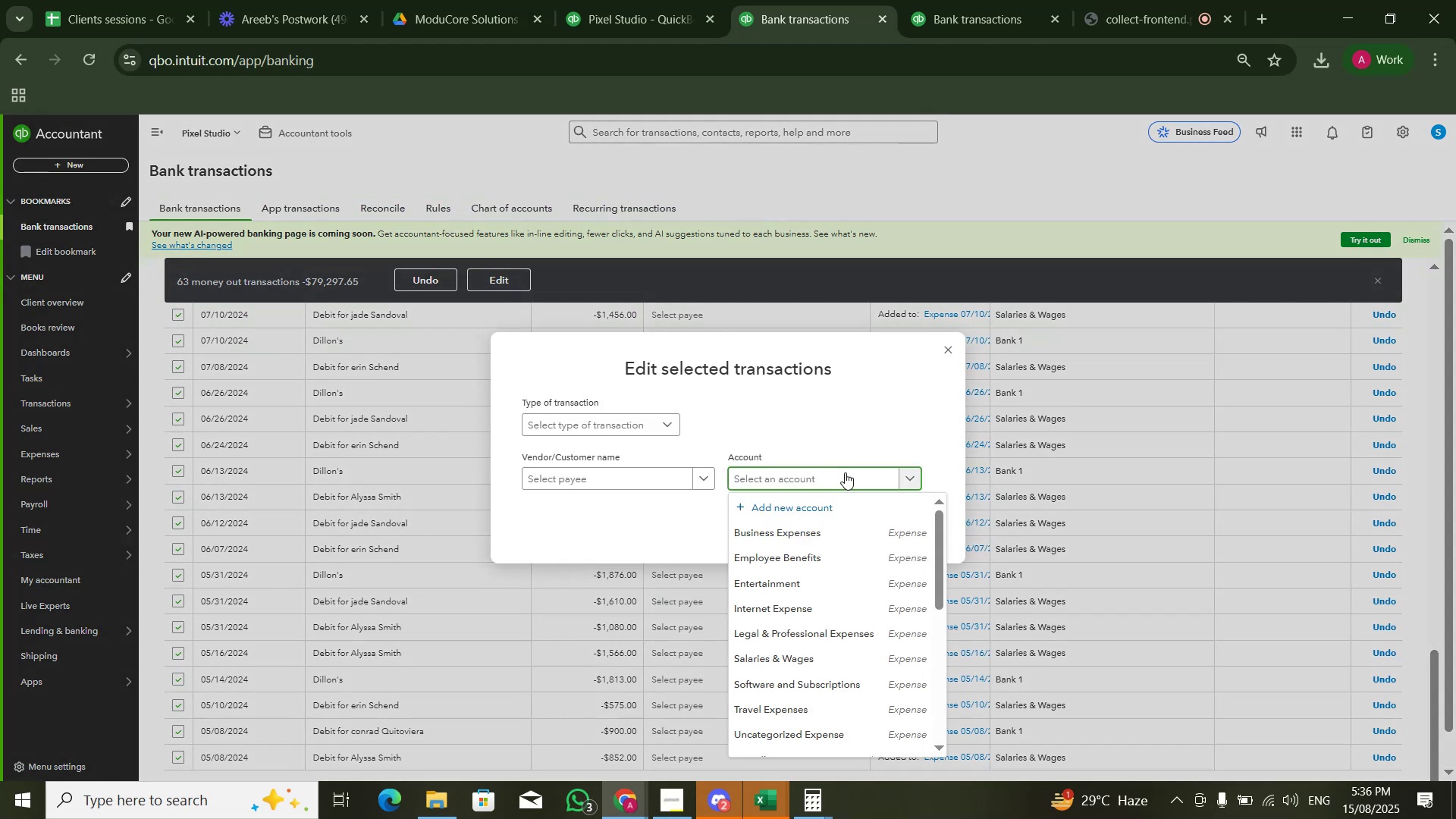 
type(MISC)
 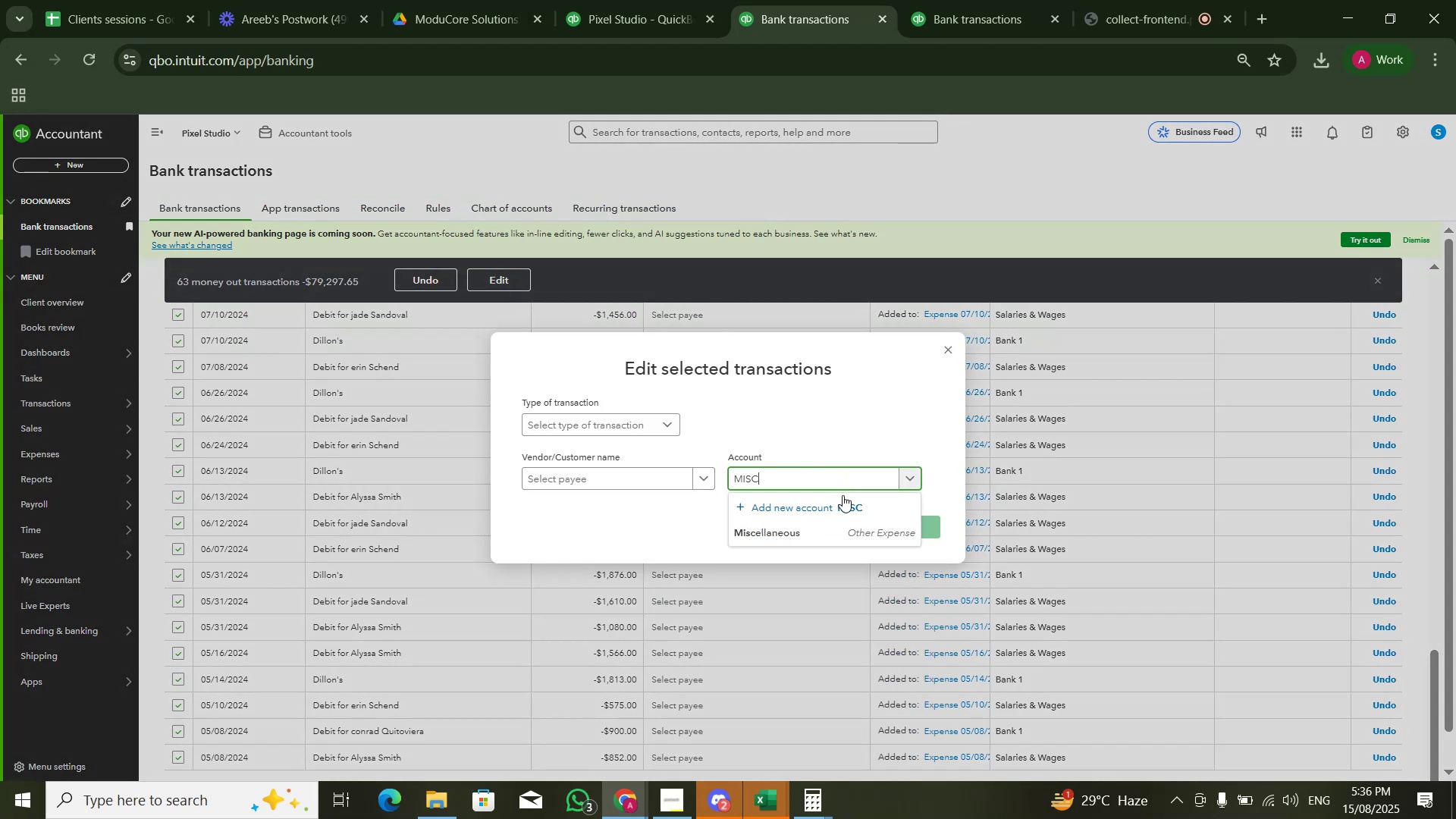 
left_click([835, 528])
 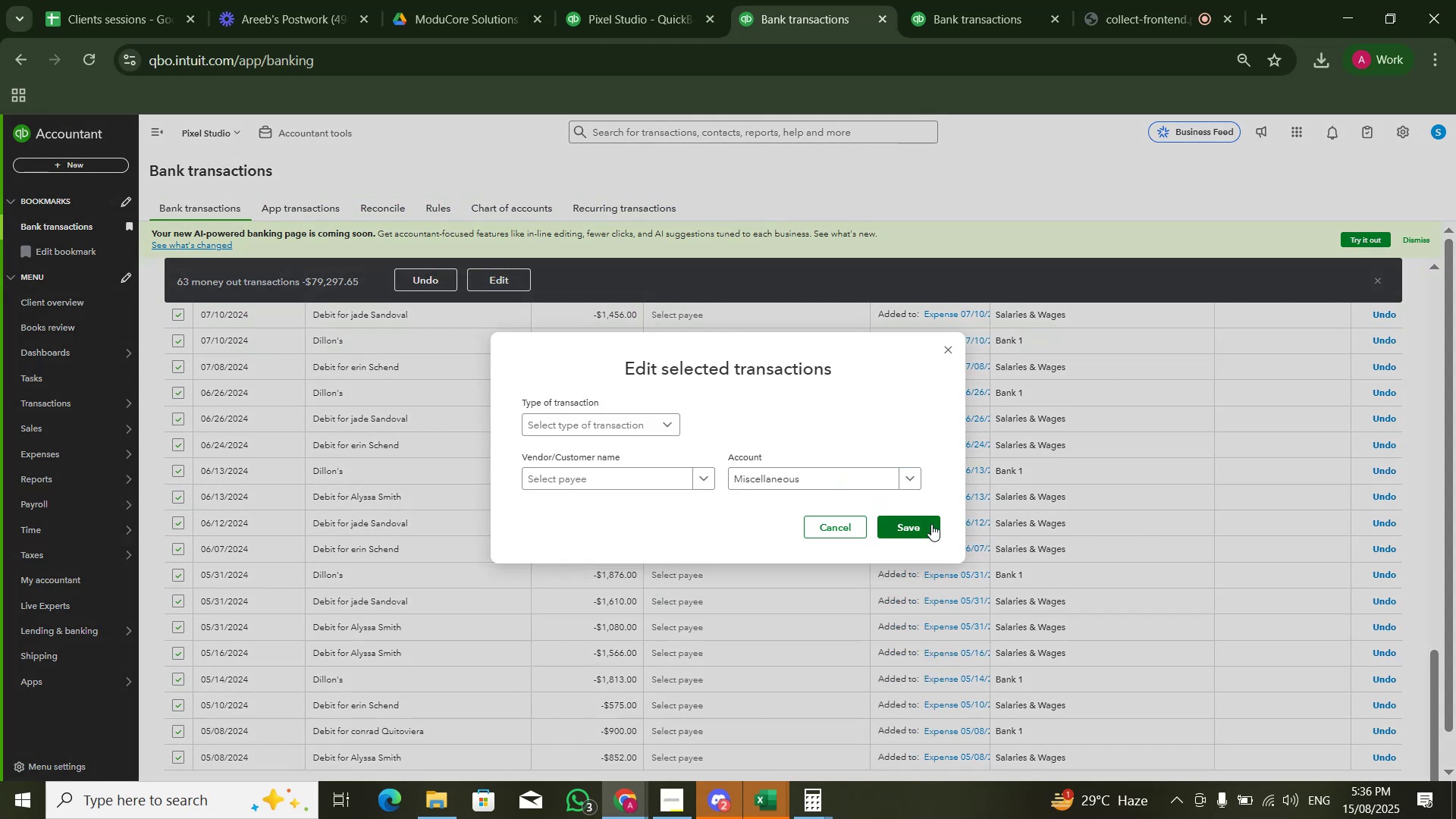 
left_click([931, 524])
 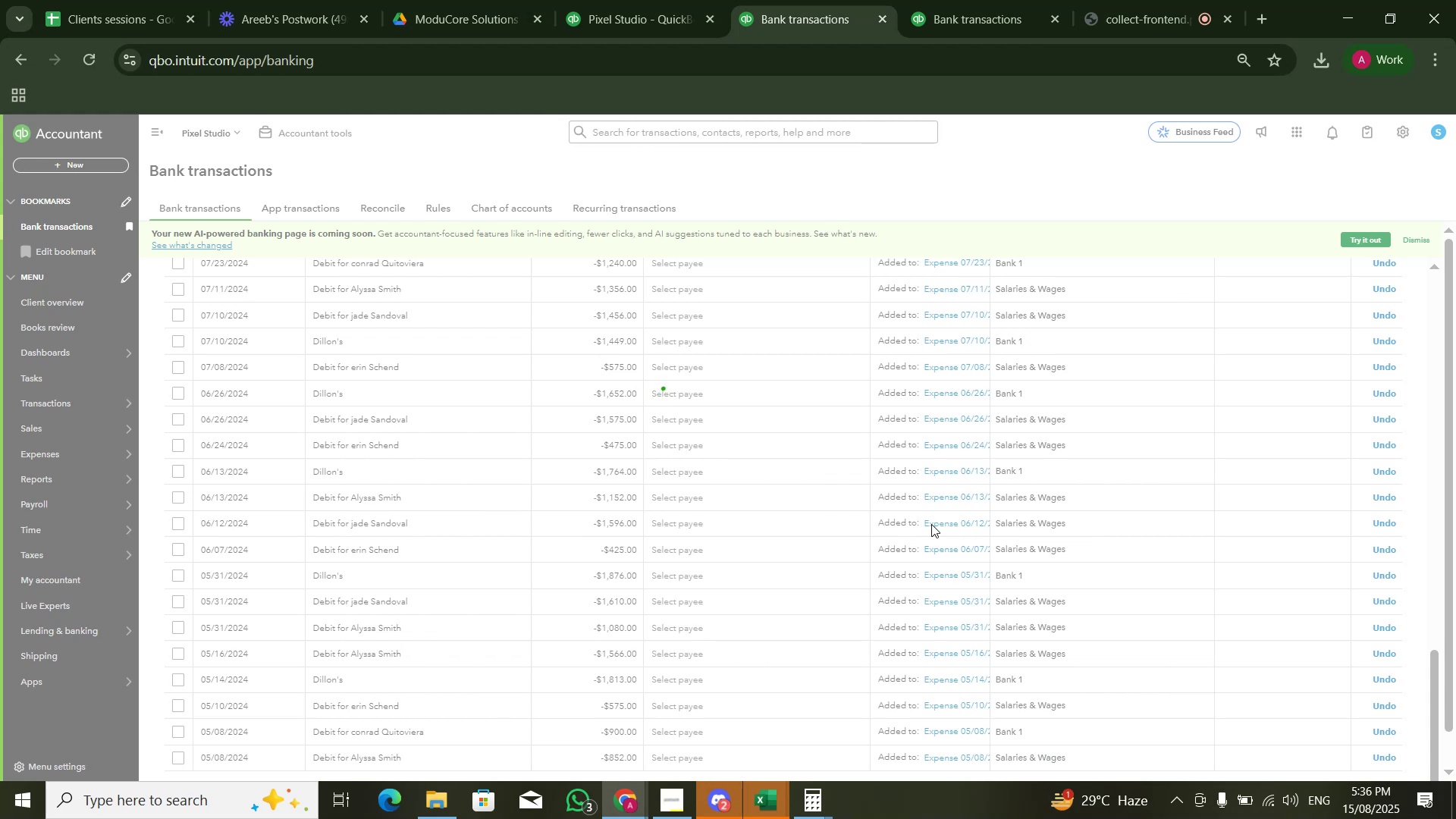 
wait(10.87)
 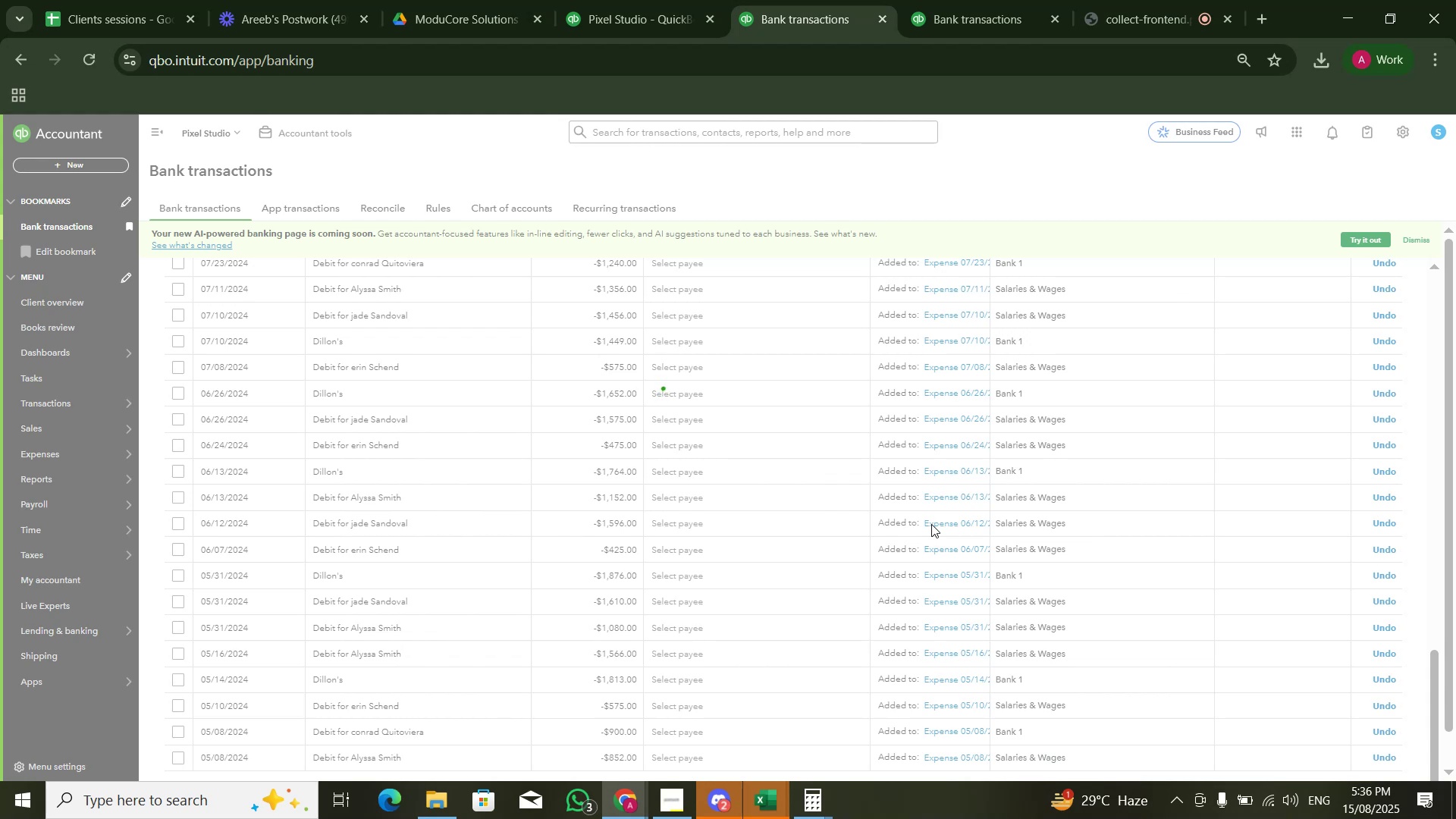 
scroll: coordinate [931, 523], scroll_direction: up, amount: 14.0
 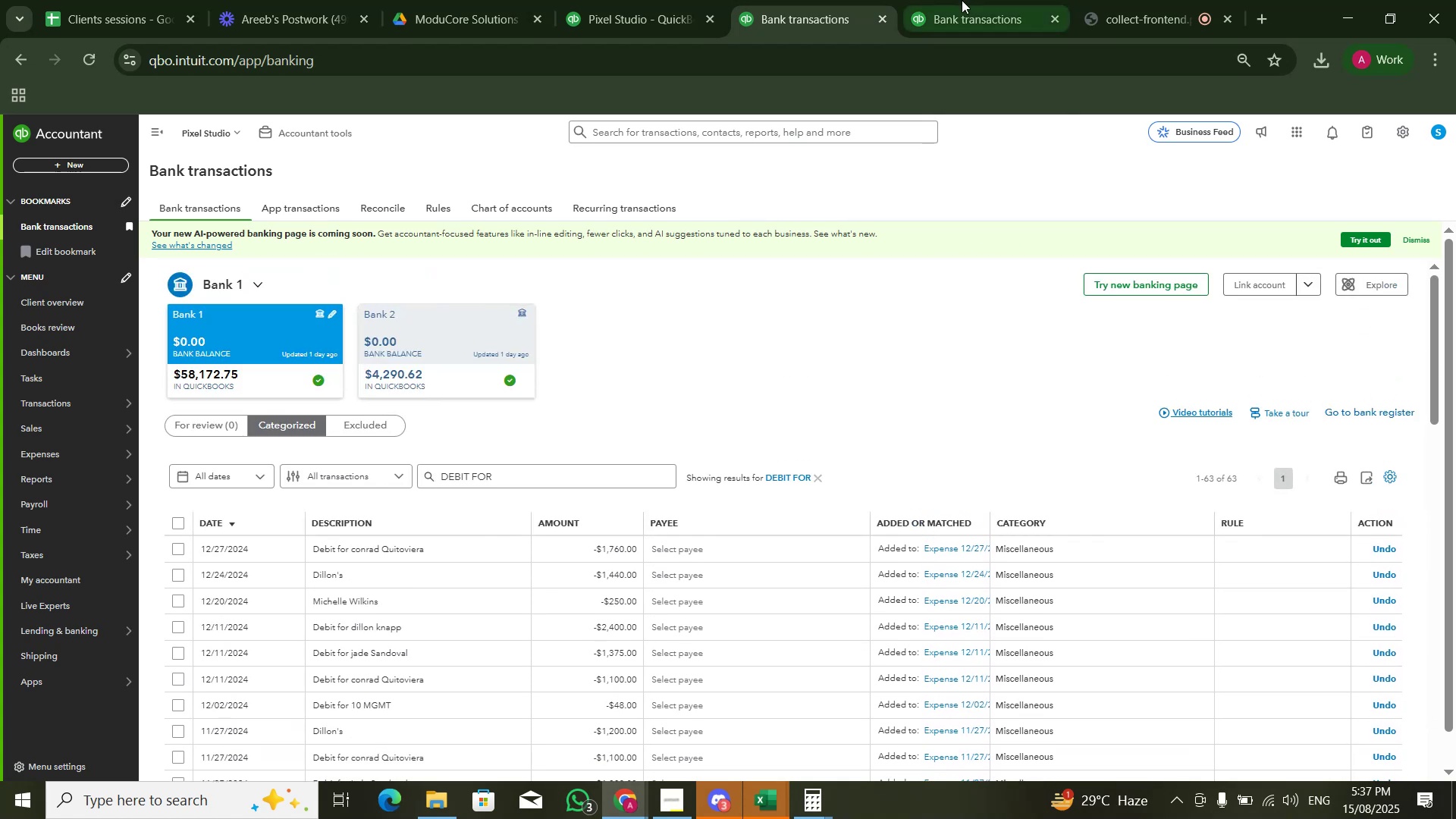 
left_click([956, 0])
 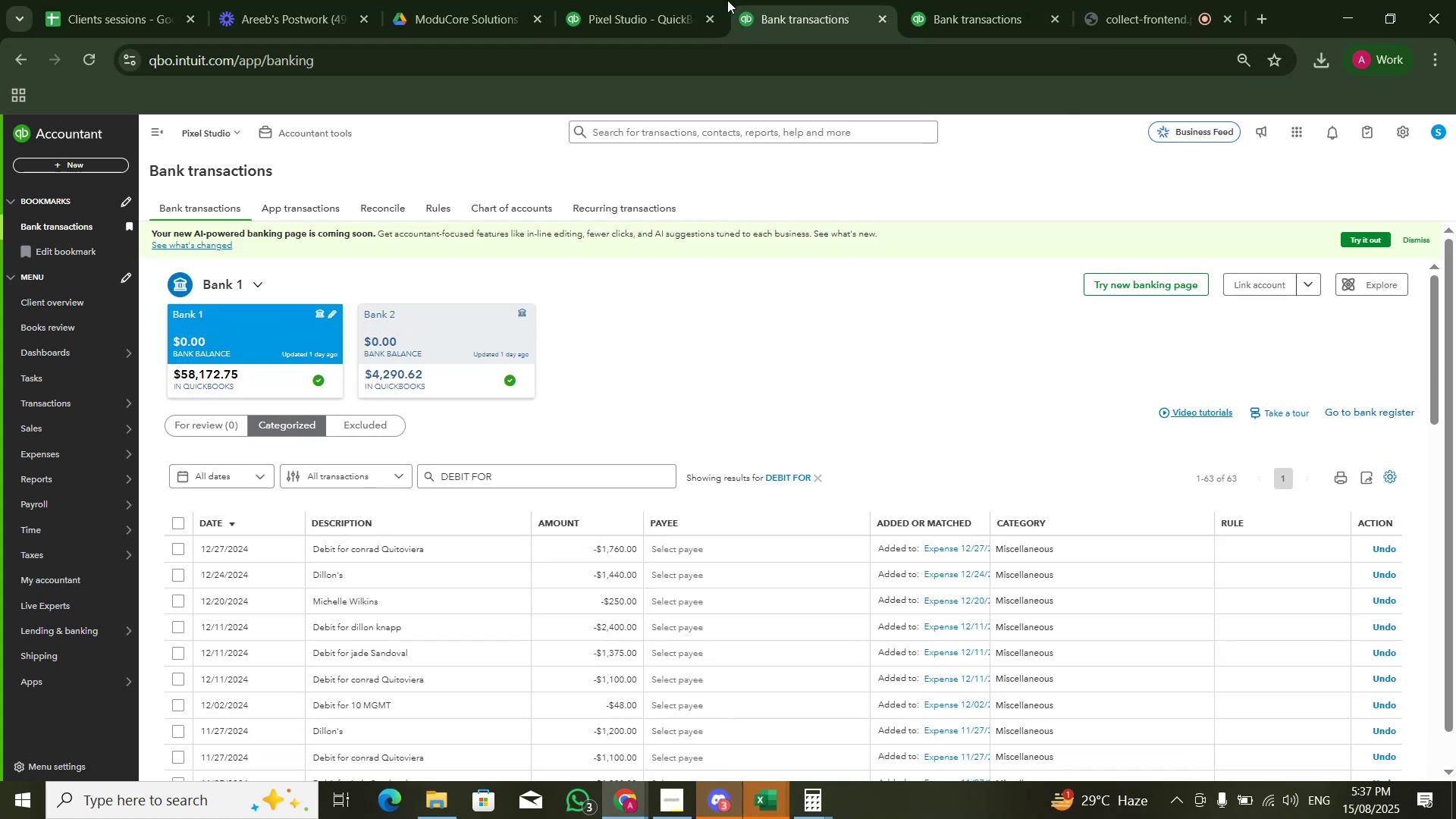 
double_click([670, 0])
 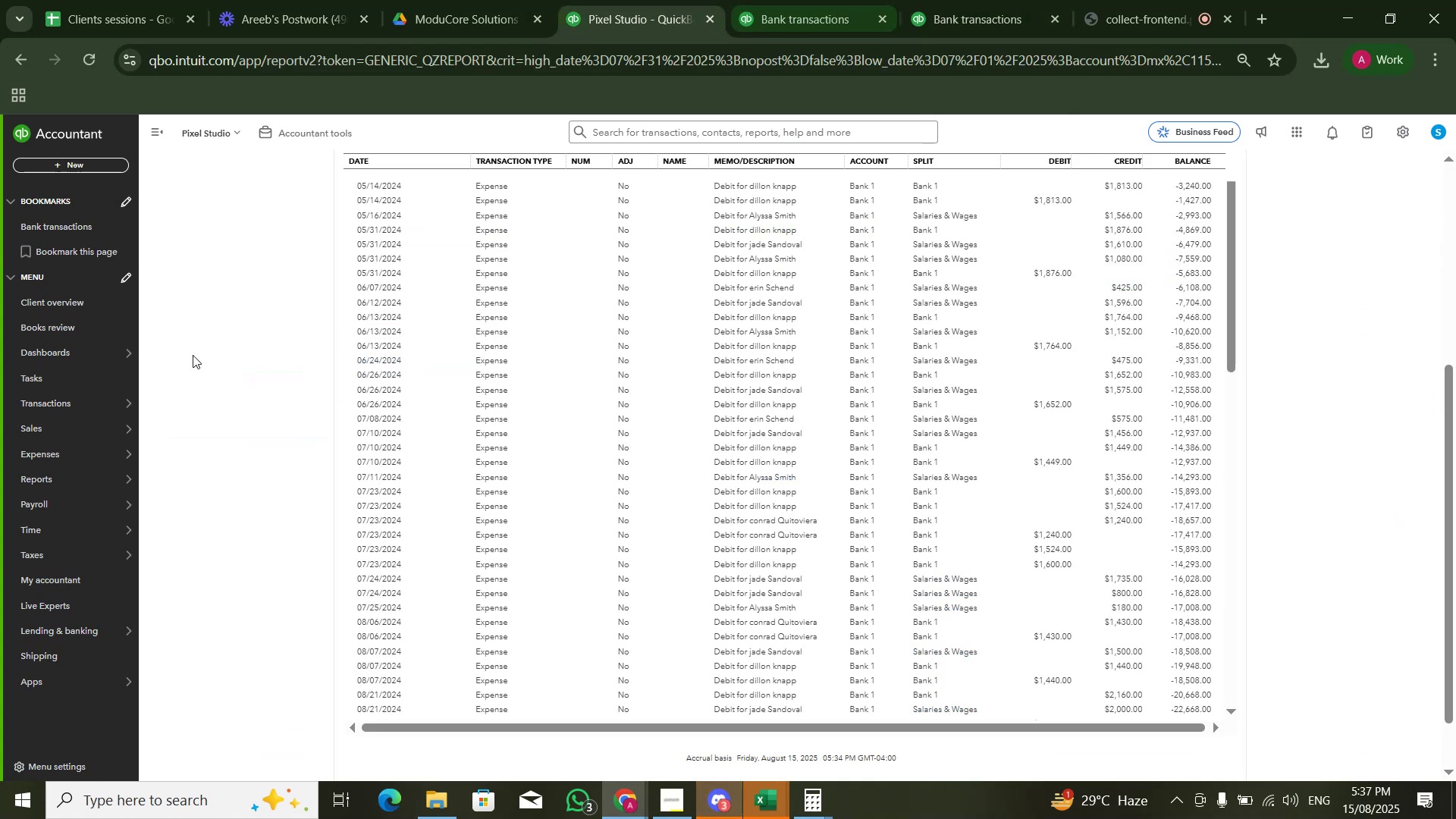 
scroll: coordinate [240, 308], scroll_direction: up, amount: 3.0
 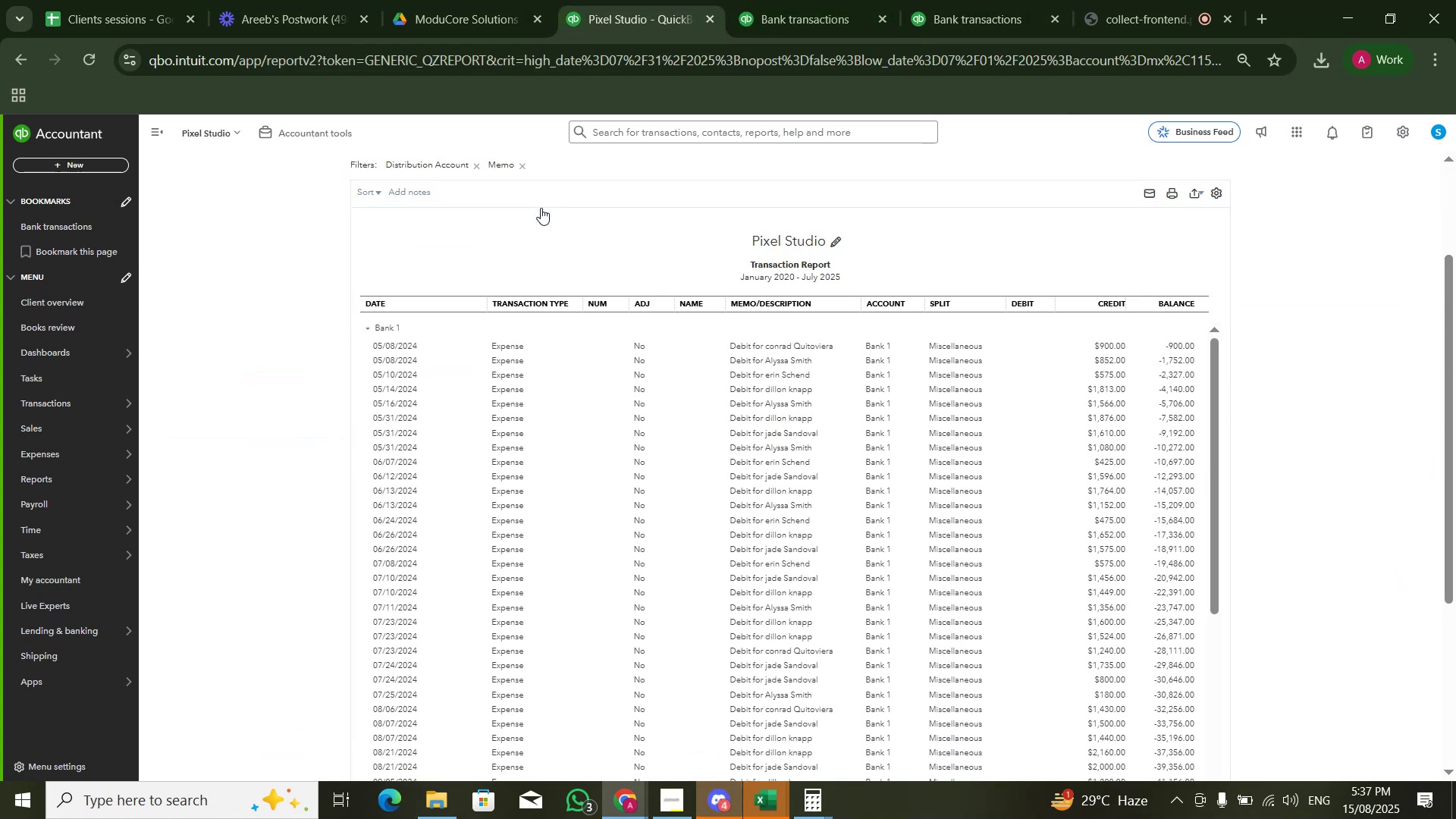 
wait(9.97)
 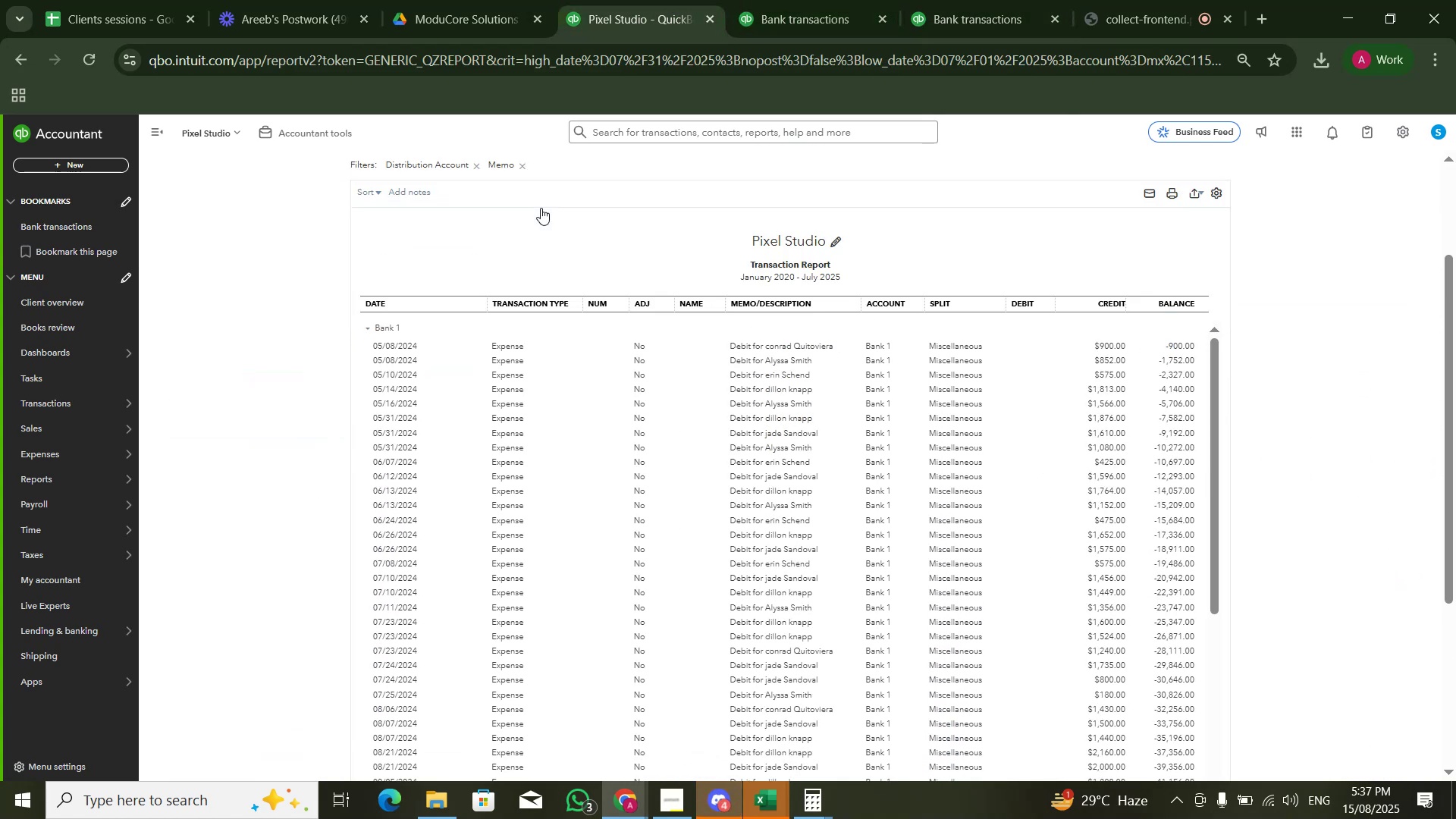 
scroll: coordinate [712, 626], scroll_direction: down, amount: 7.0
 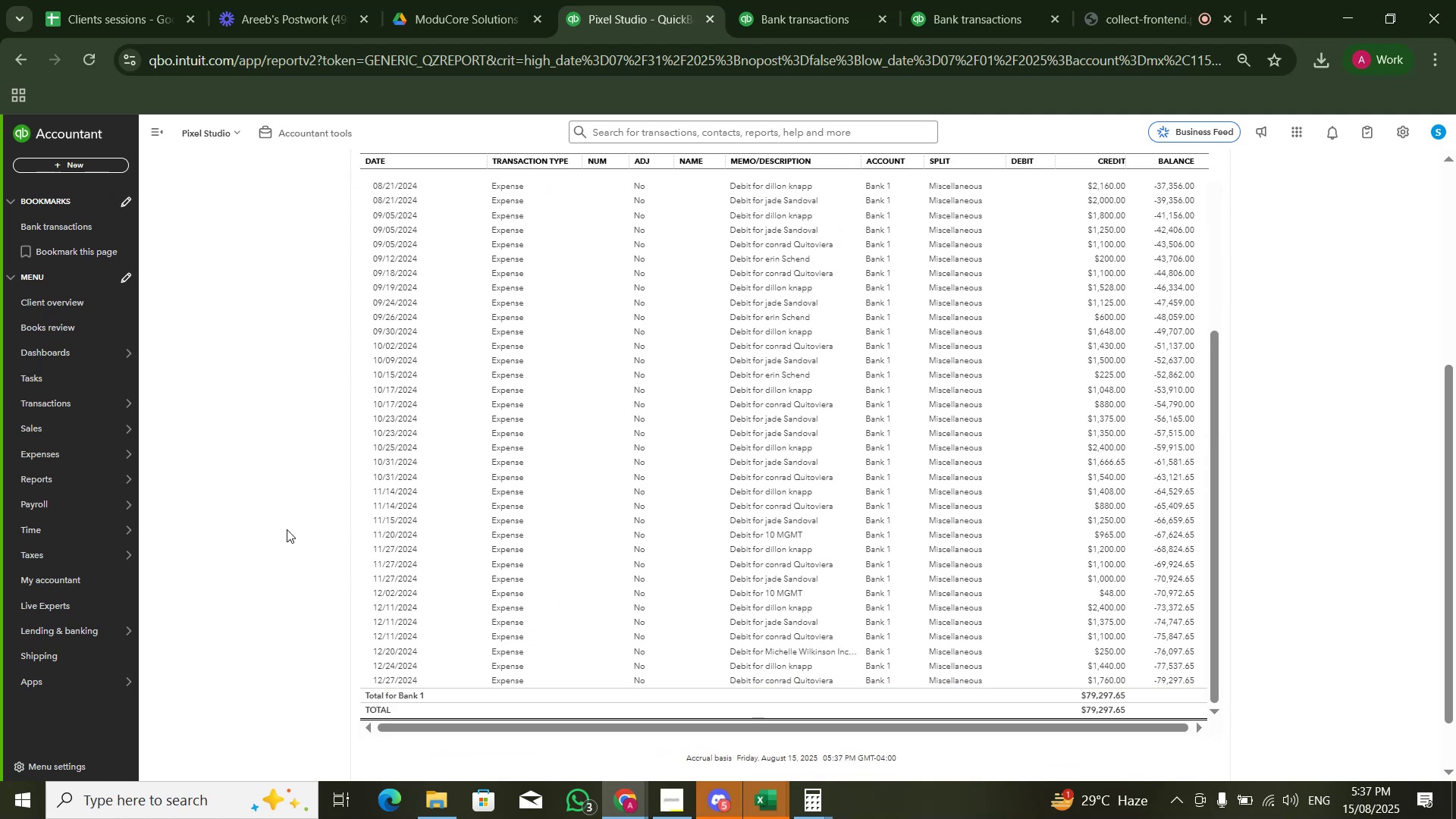 
scroll: coordinate [316, 456], scroll_direction: up, amount: 5.0
 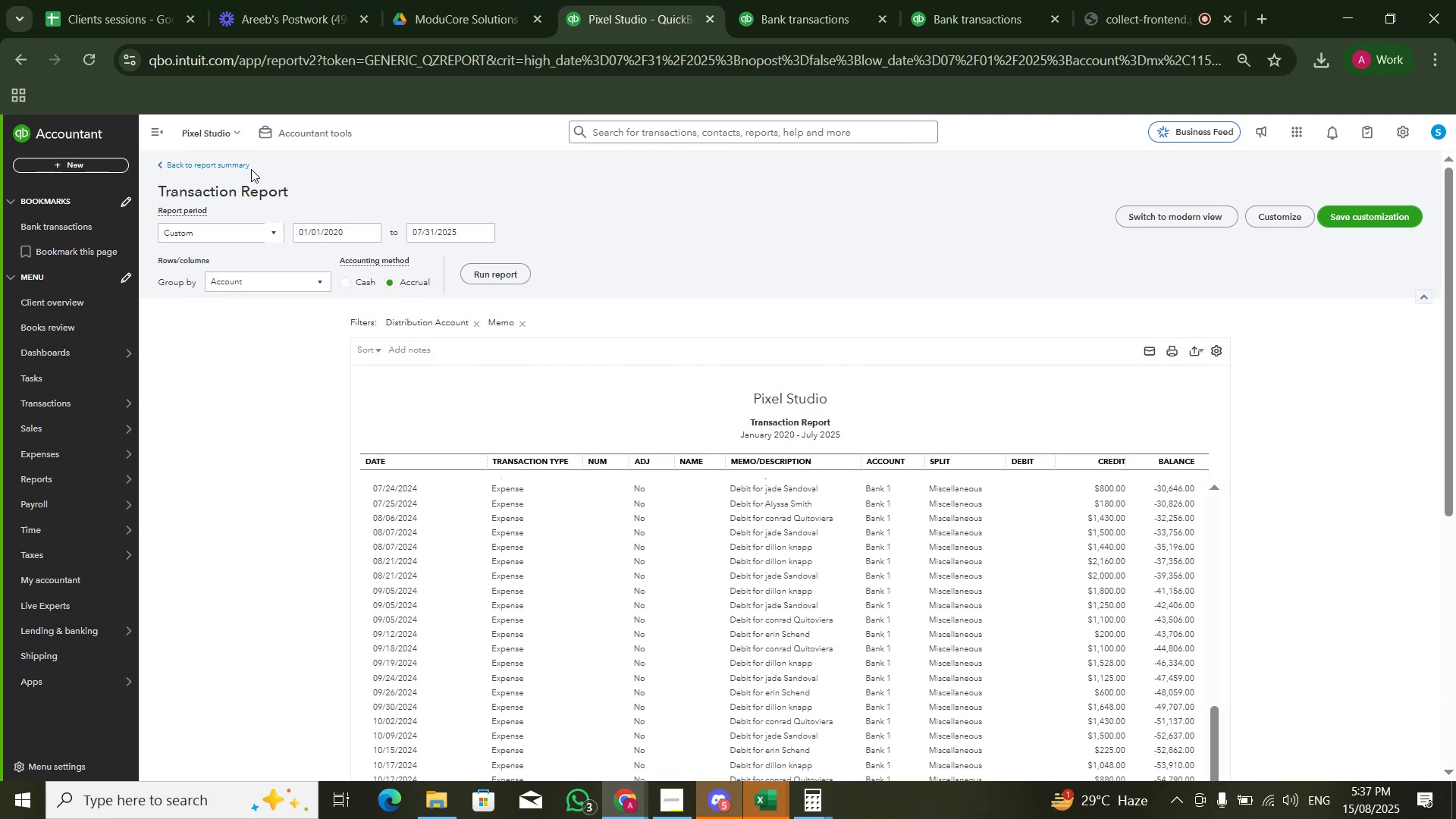 
left_click([225, 170])
 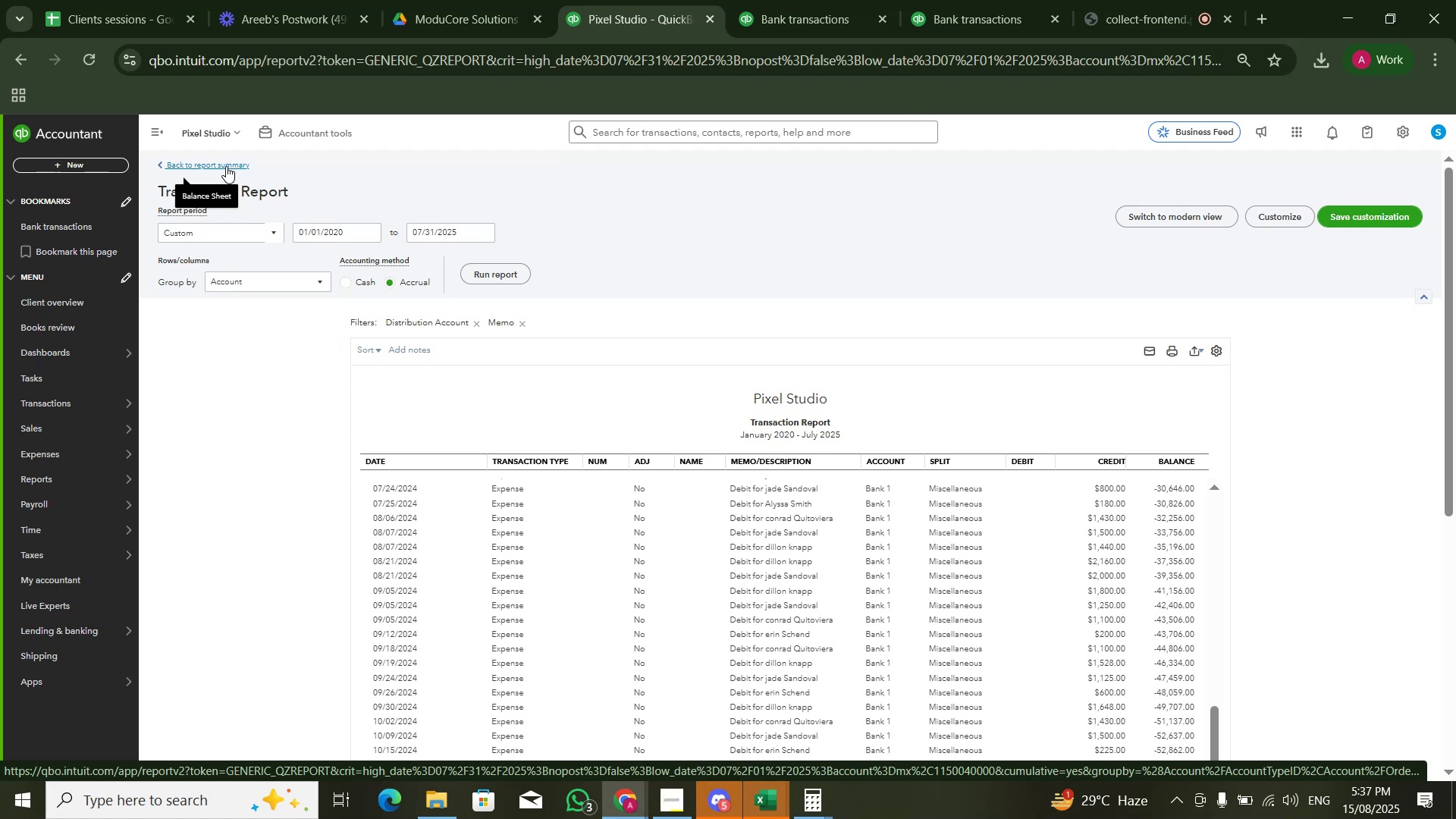 
scroll: coordinate [1190, 539], scroll_direction: down, amount: 1.0
 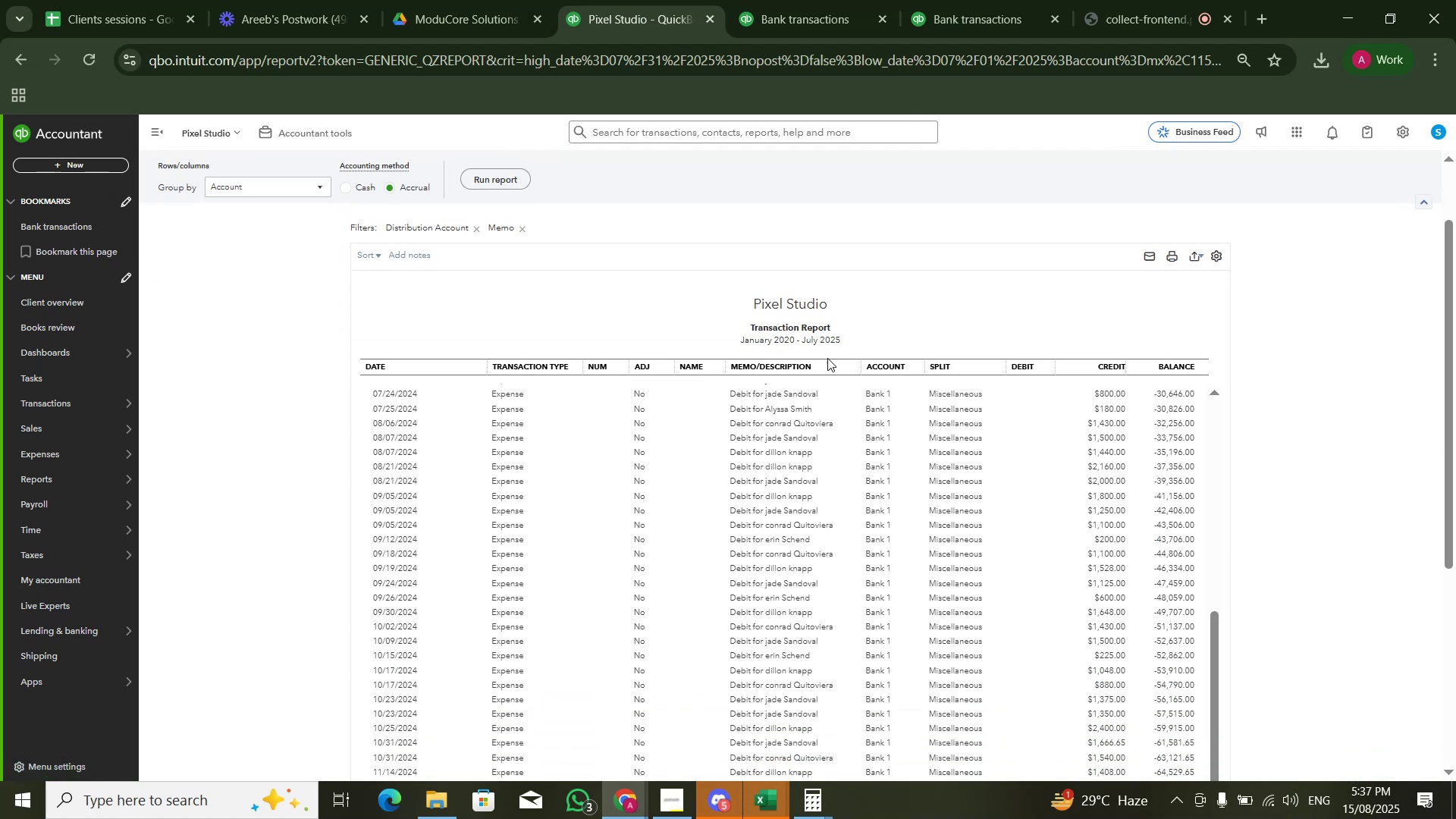 
scroll: coordinate [183, 256], scroll_direction: up, amount: 5.0
 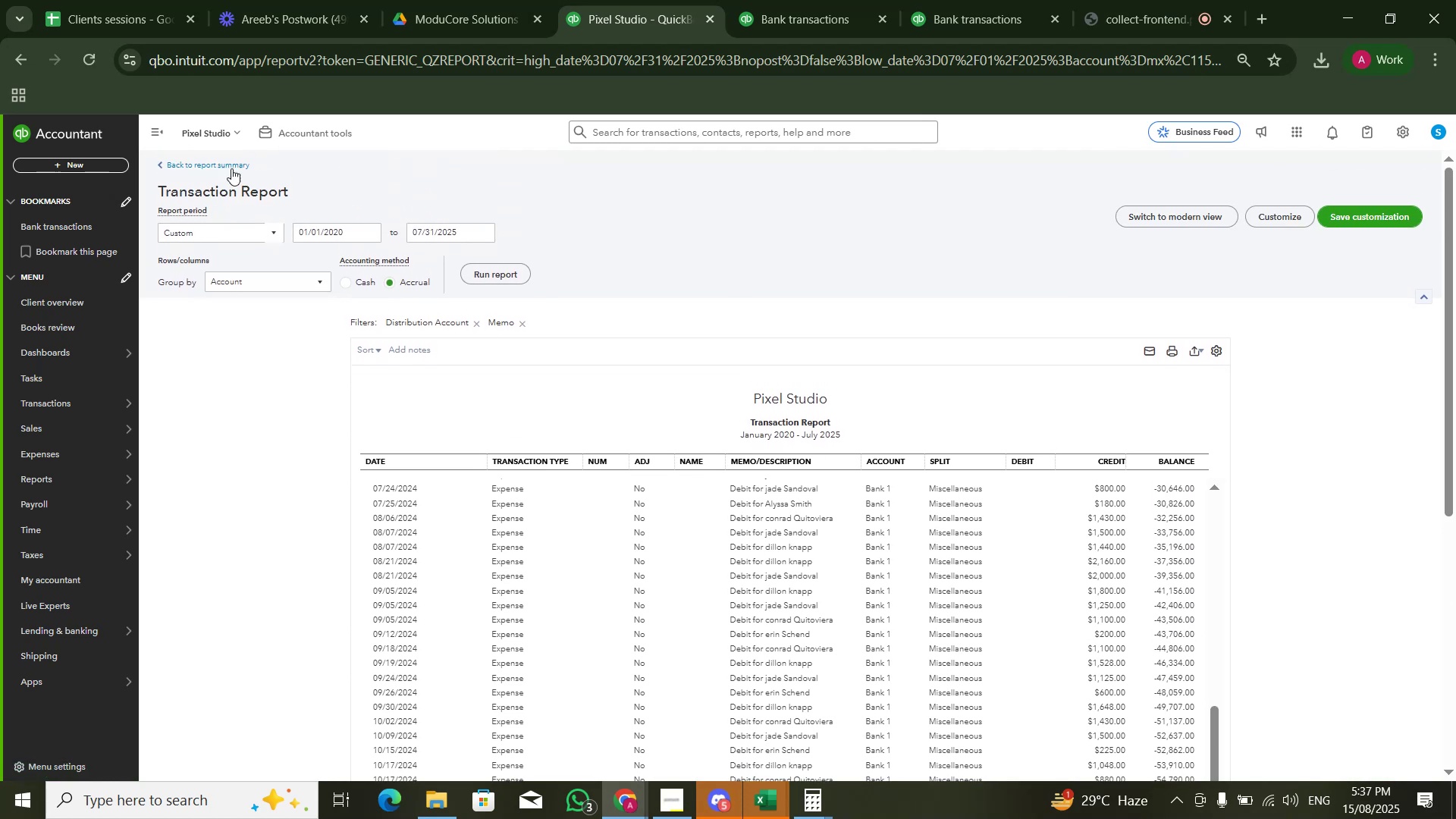 
left_click([231, 166])
 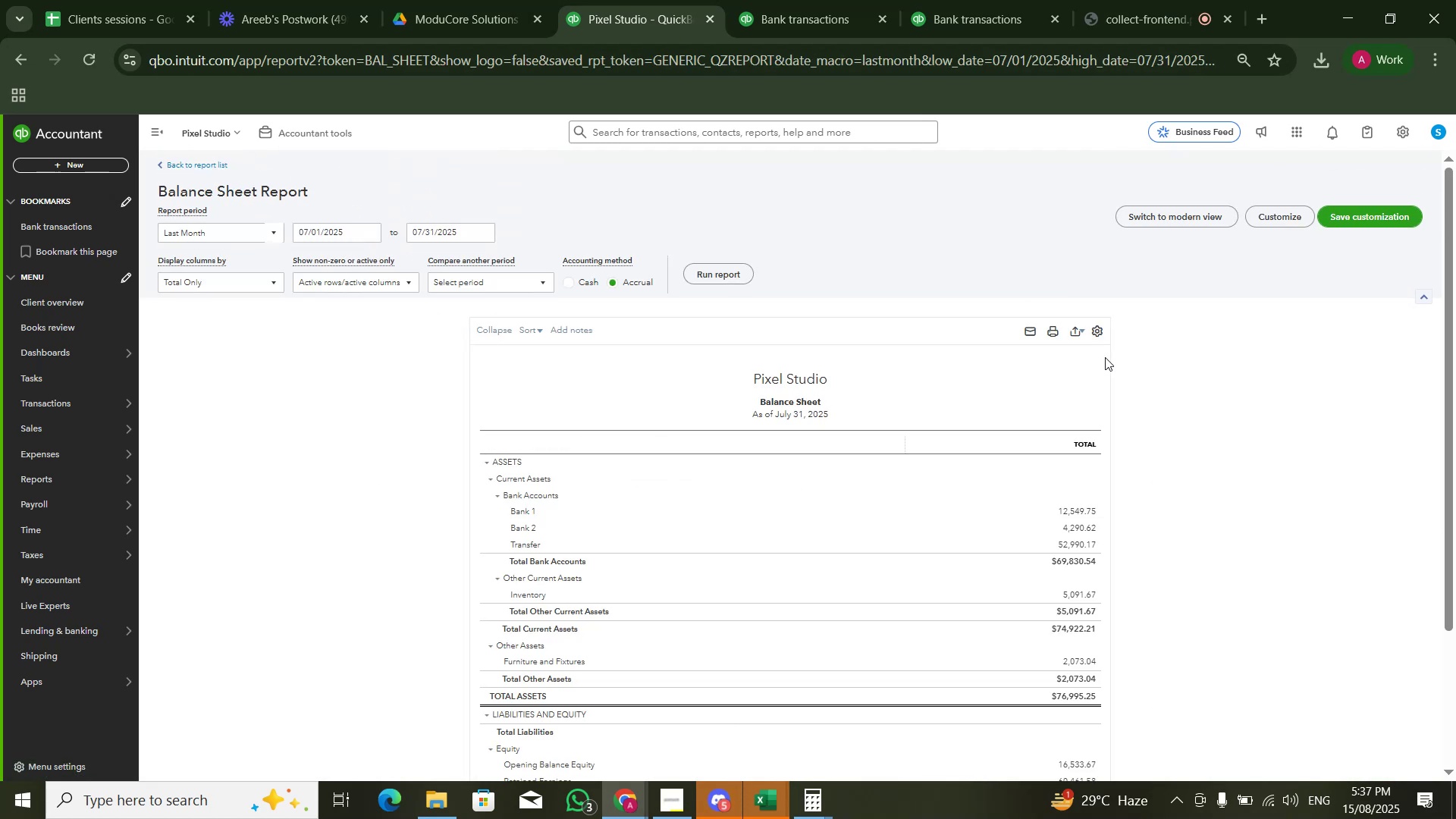 
wait(6.59)
 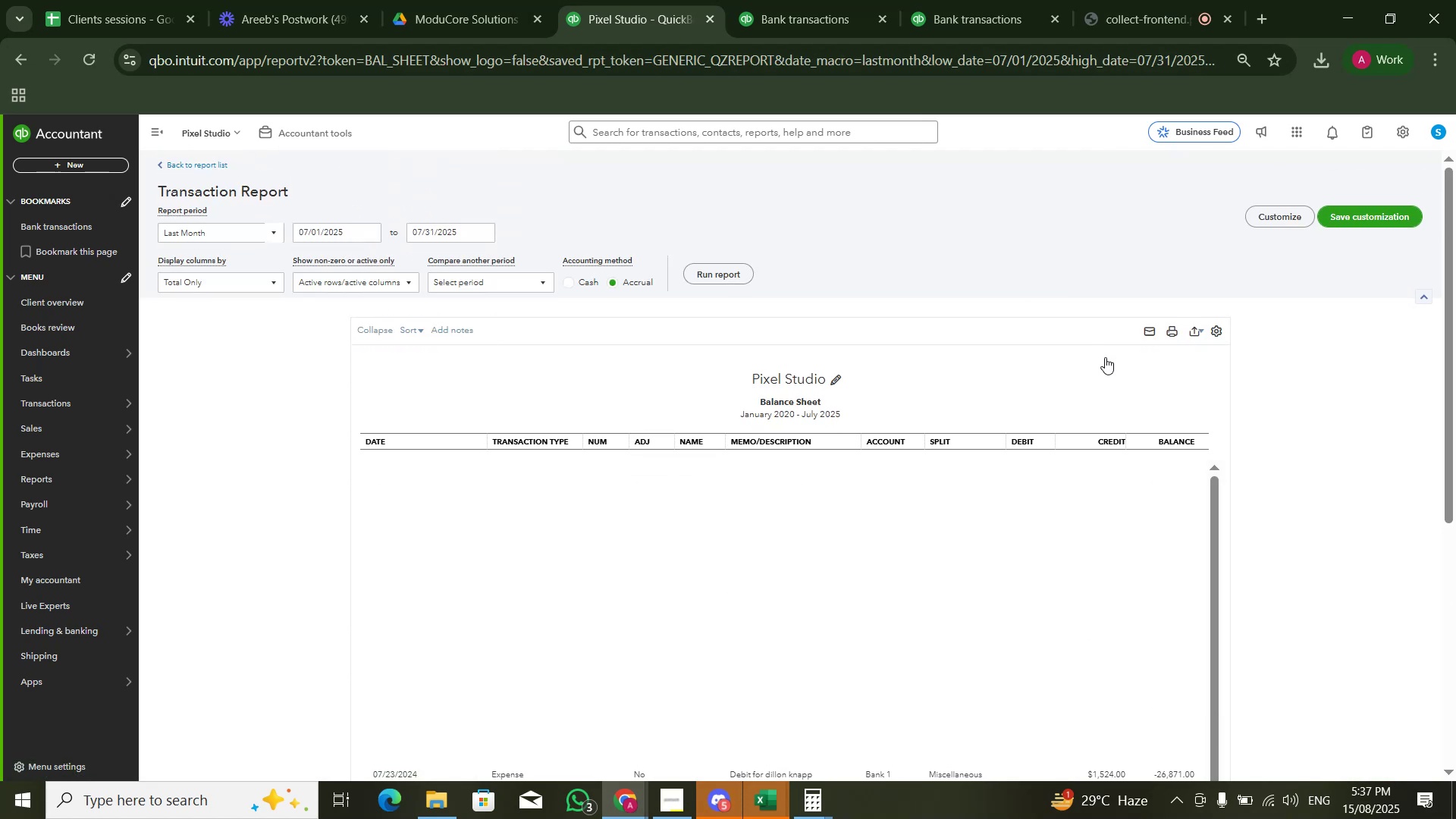 
key(Alt+Tab)
 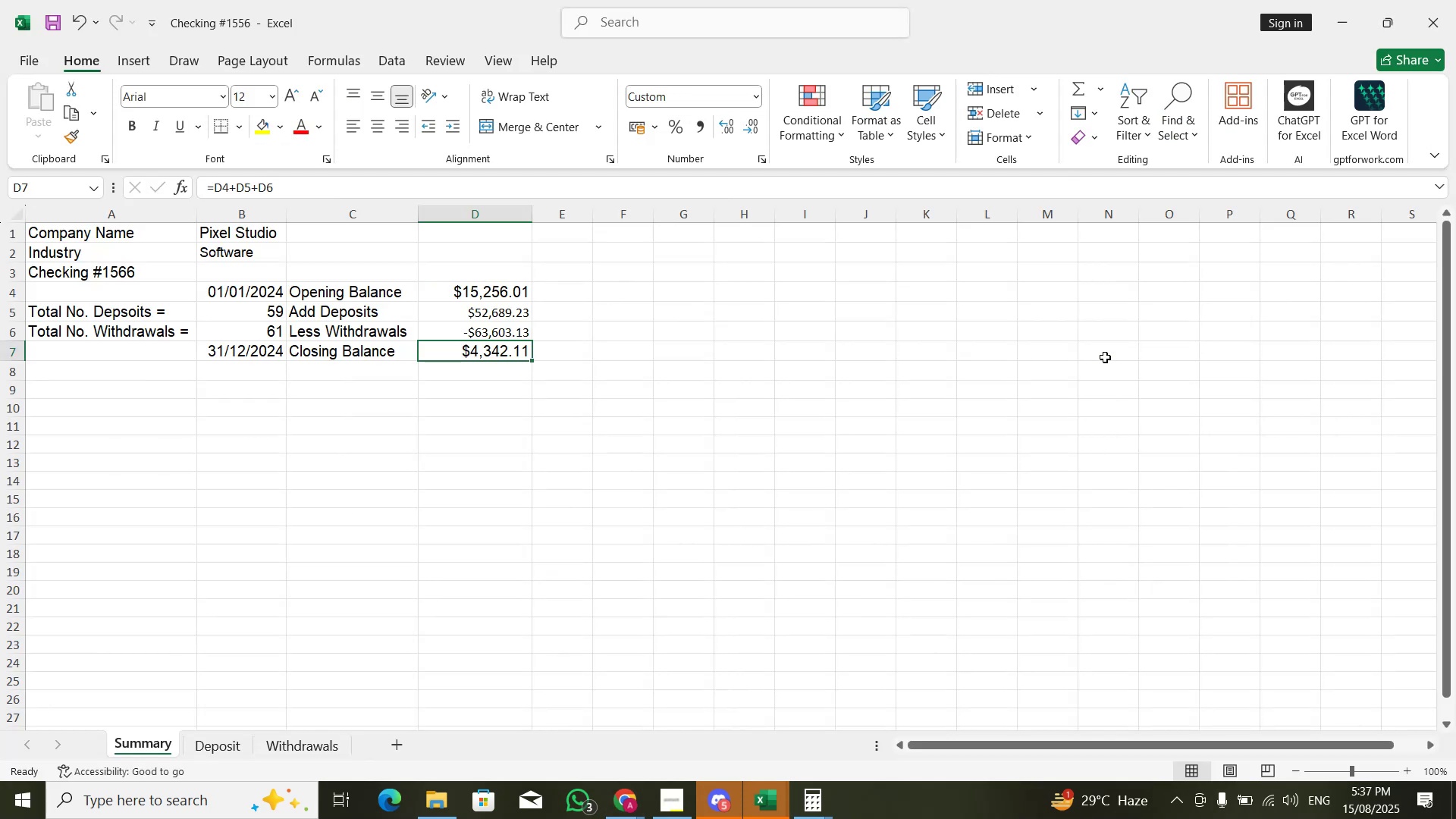 
hold_key(key=AltLeft, duration=0.47)
 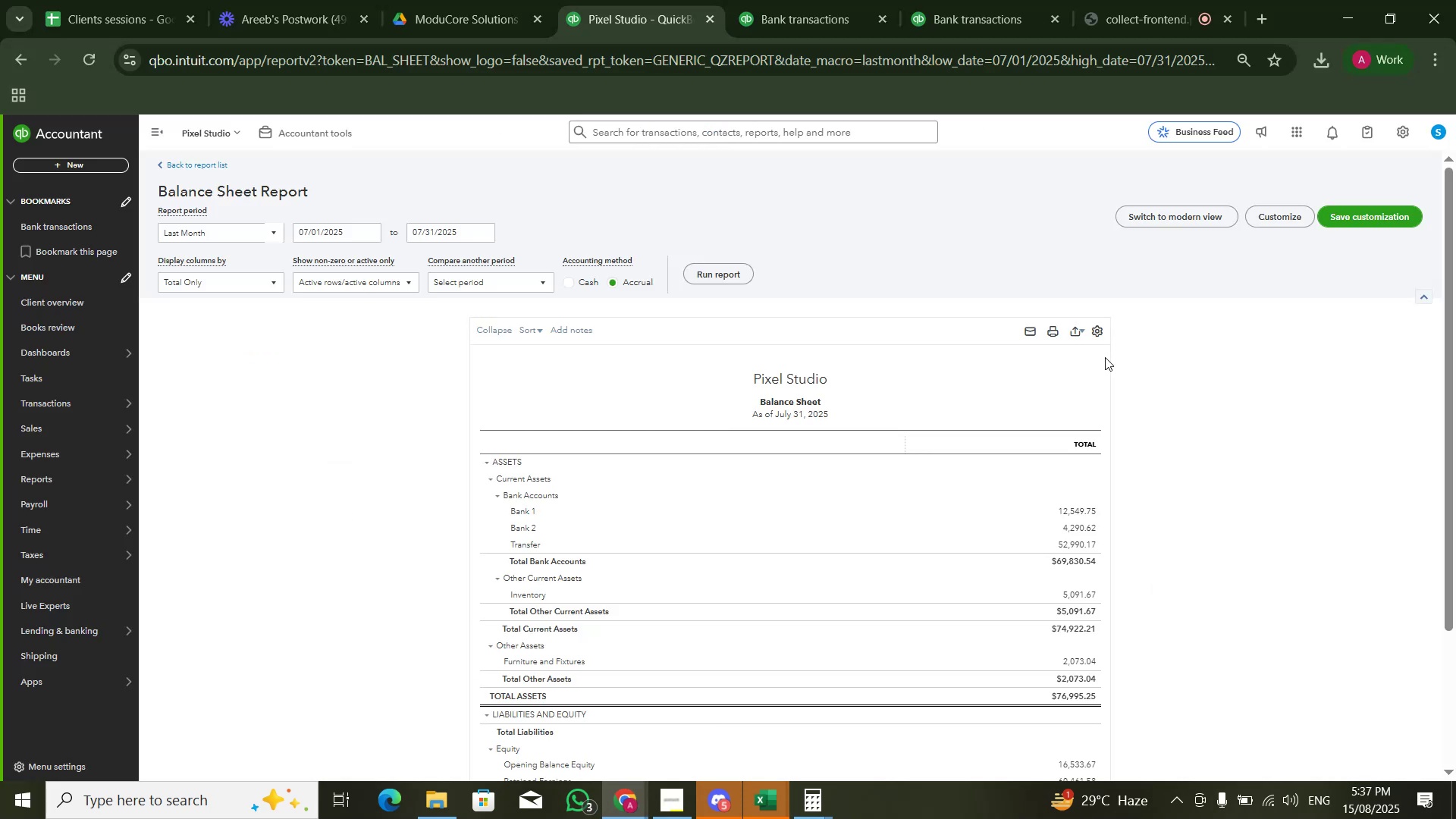 
hold_key(key=Tab, duration=0.54)
 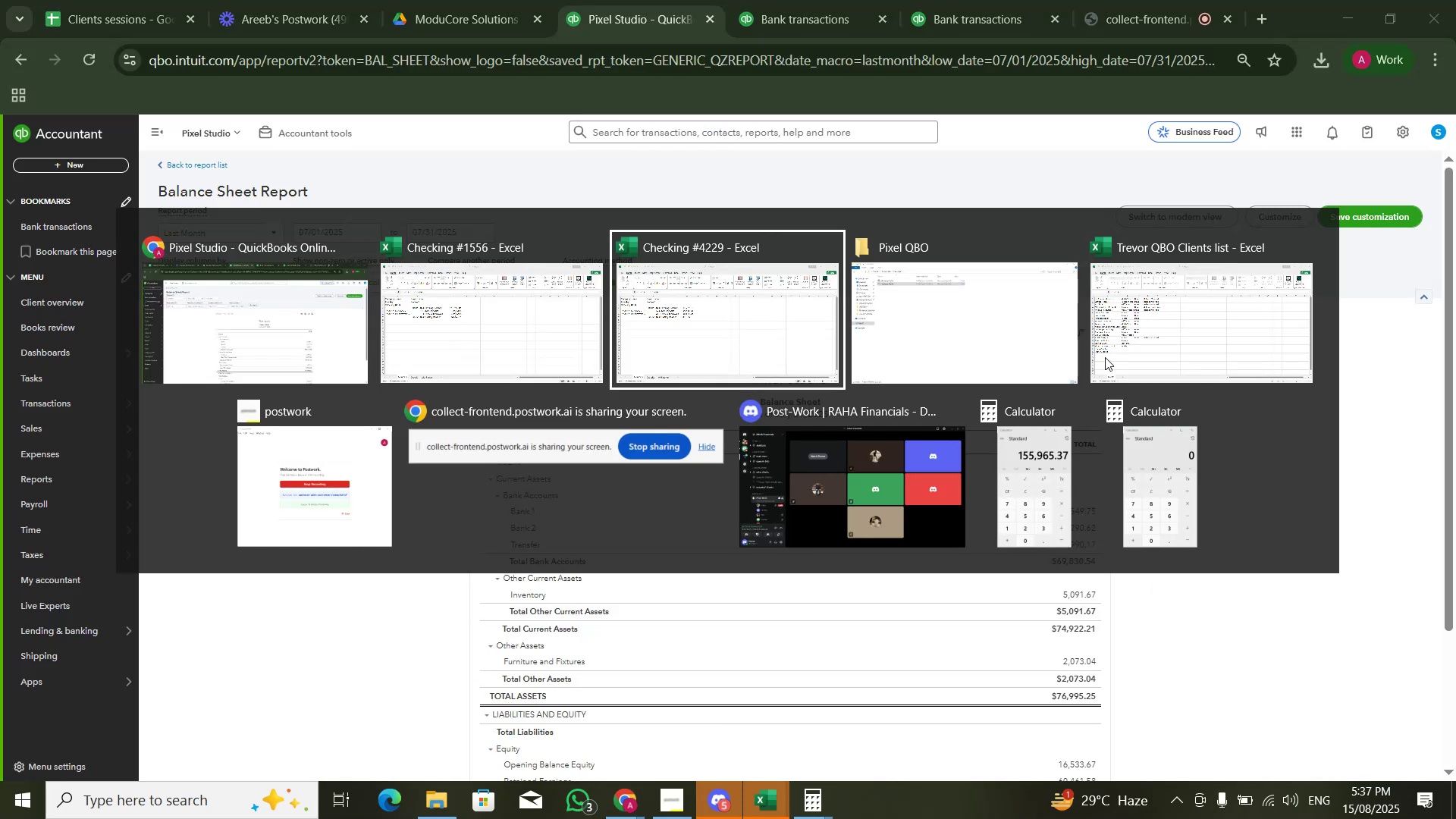 
key(Alt+Tab)
 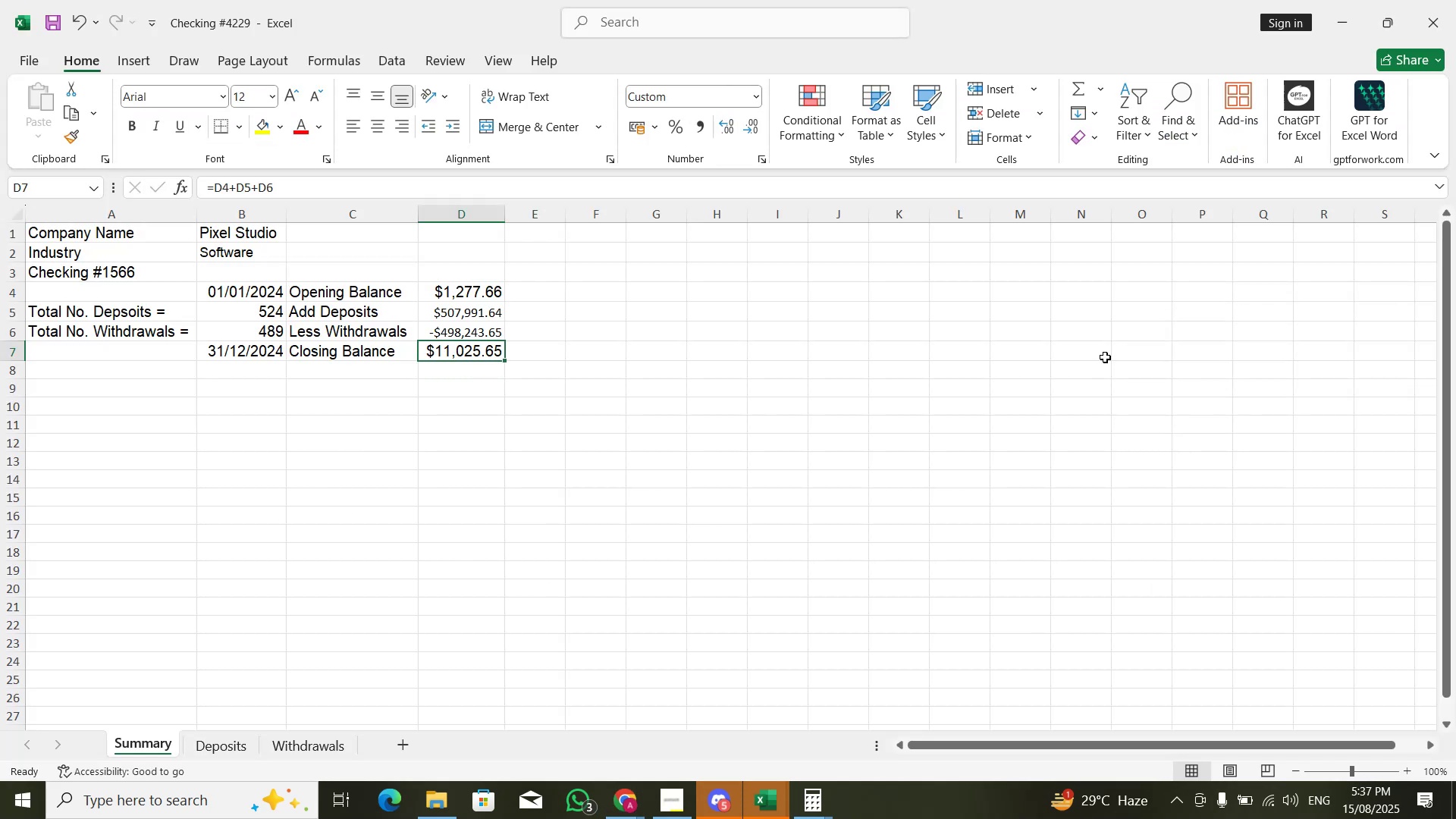 
key(Alt+Tab)
 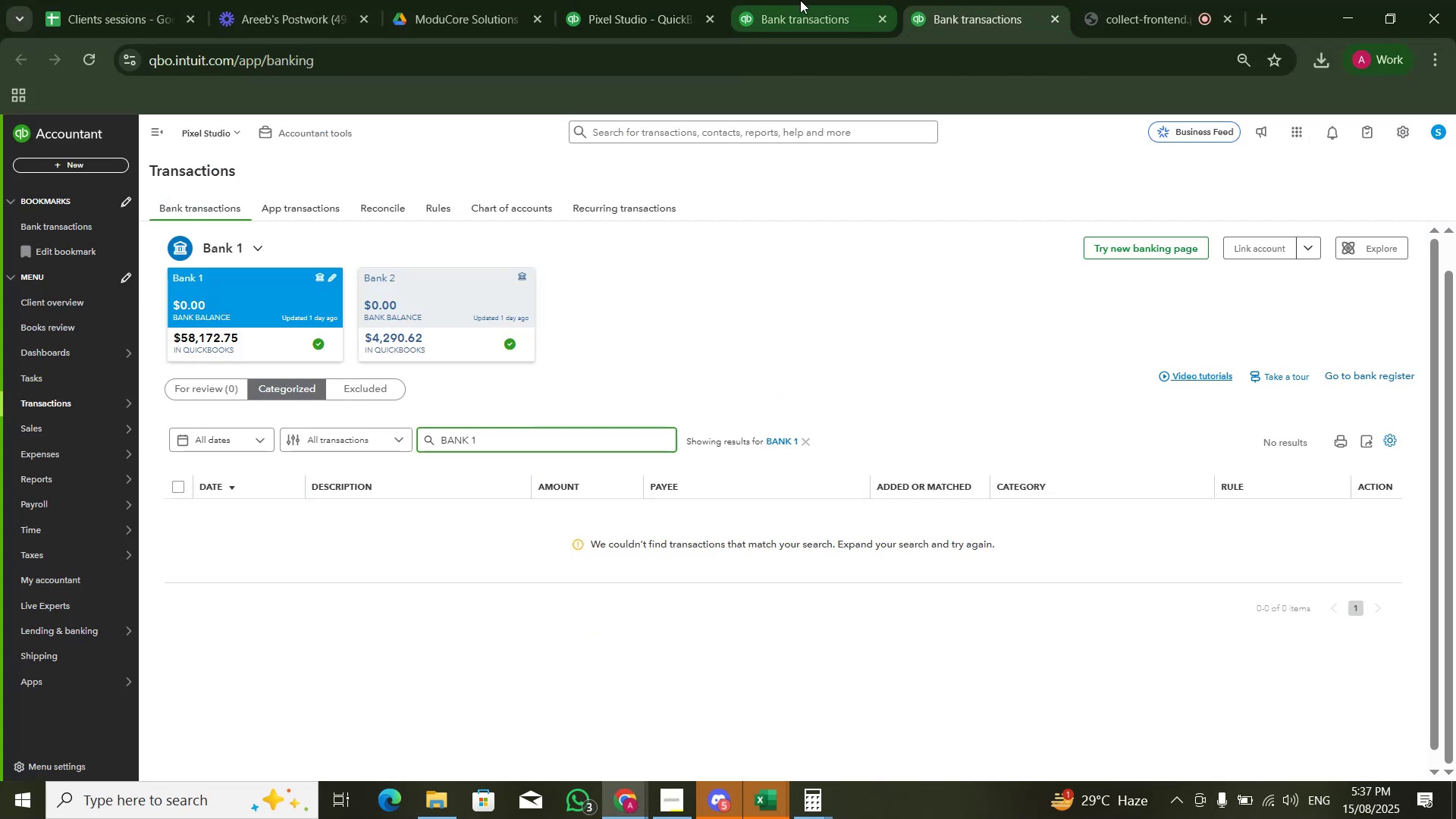 
left_click([676, 0])
 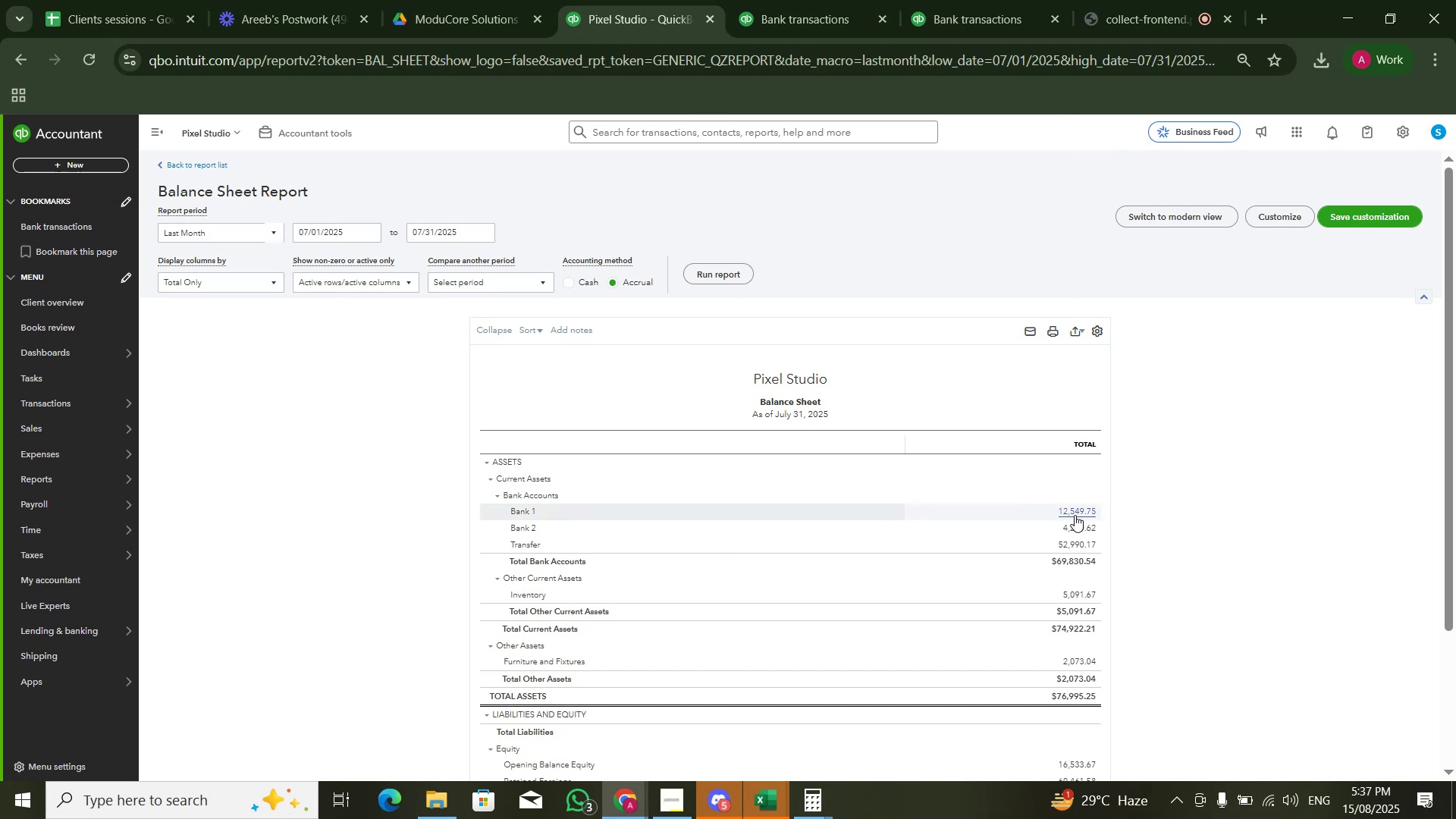 
left_click([1075, 515])
 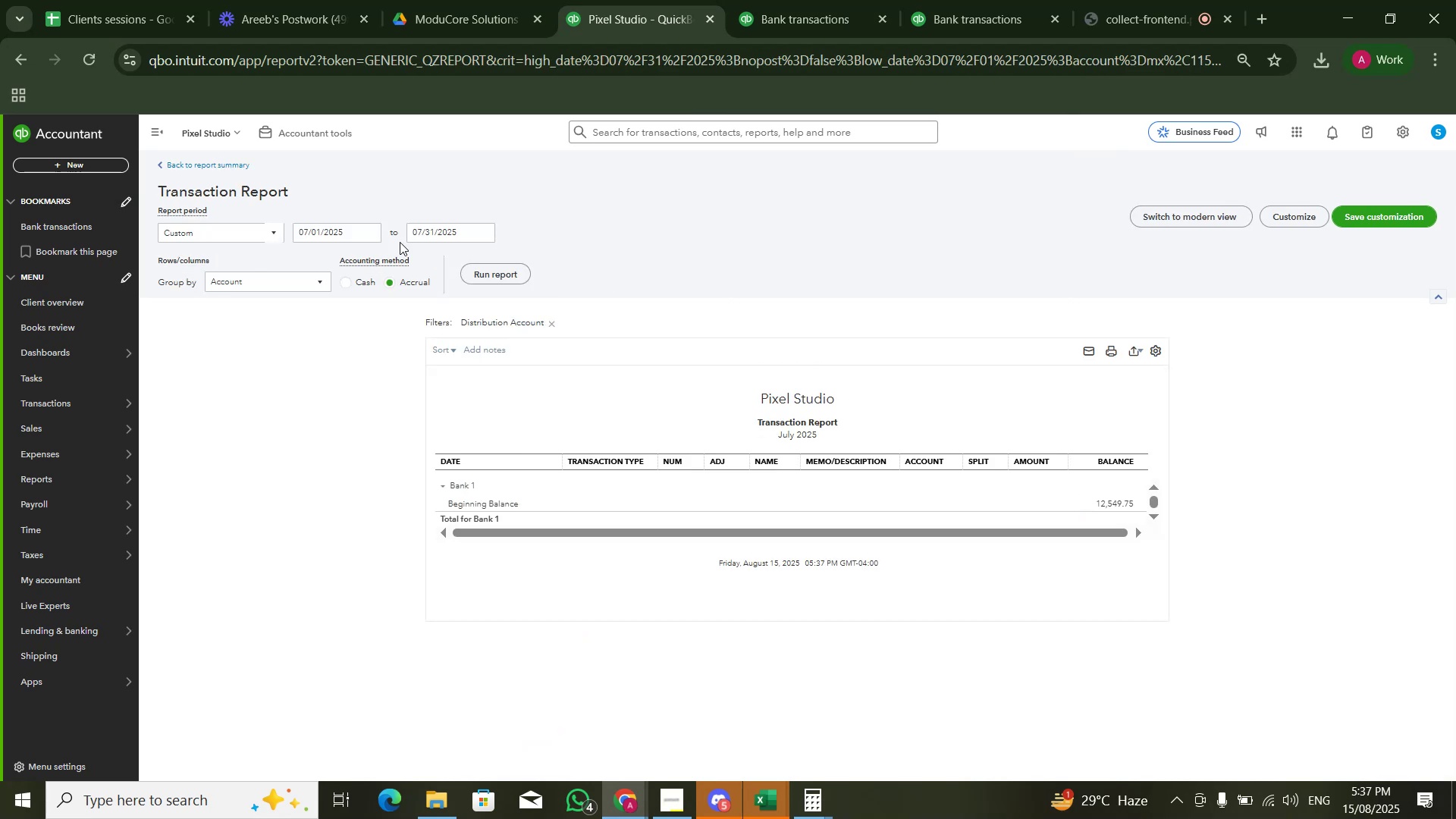 
wait(6.26)
 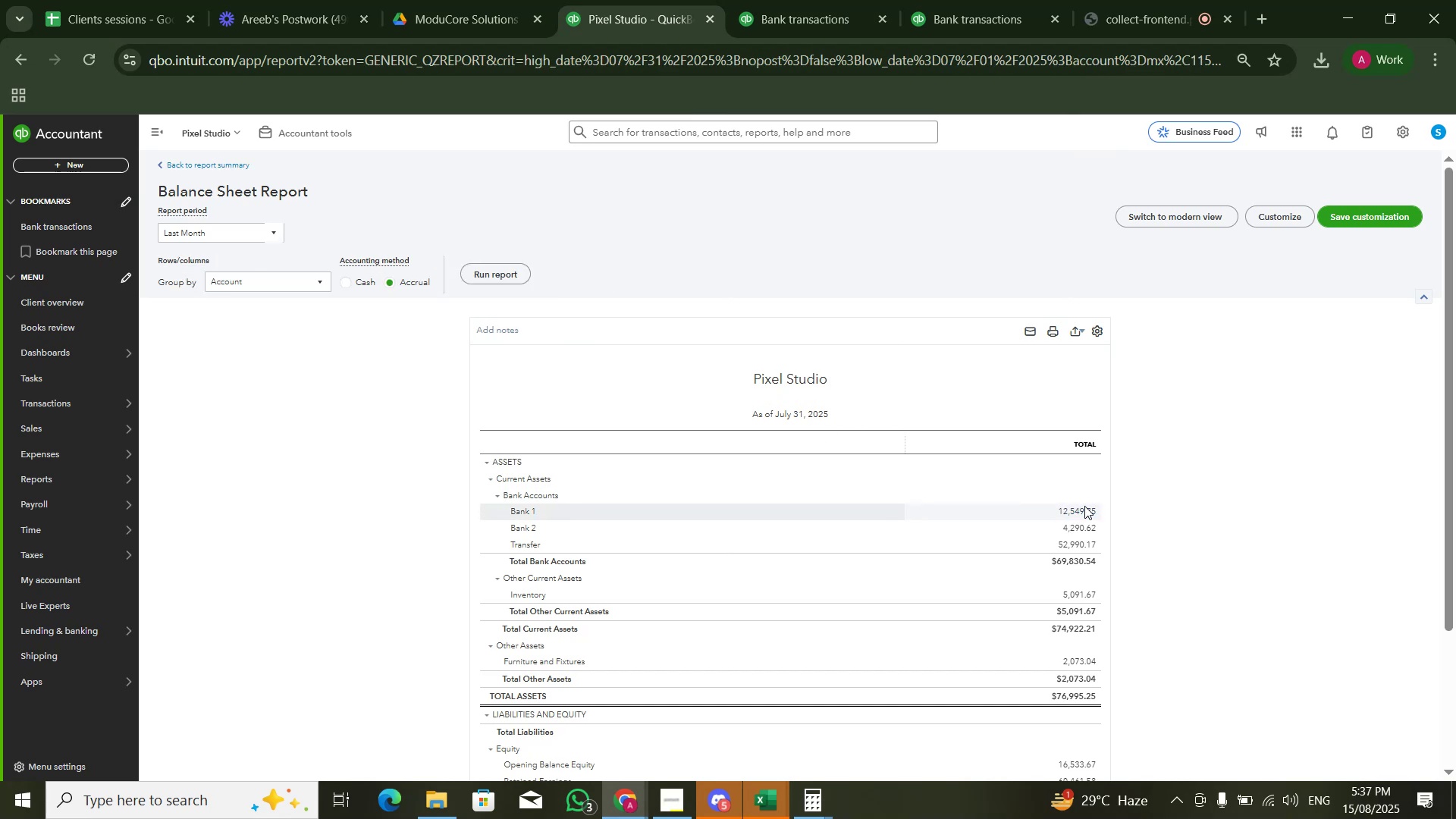 
key(Numpad0)
 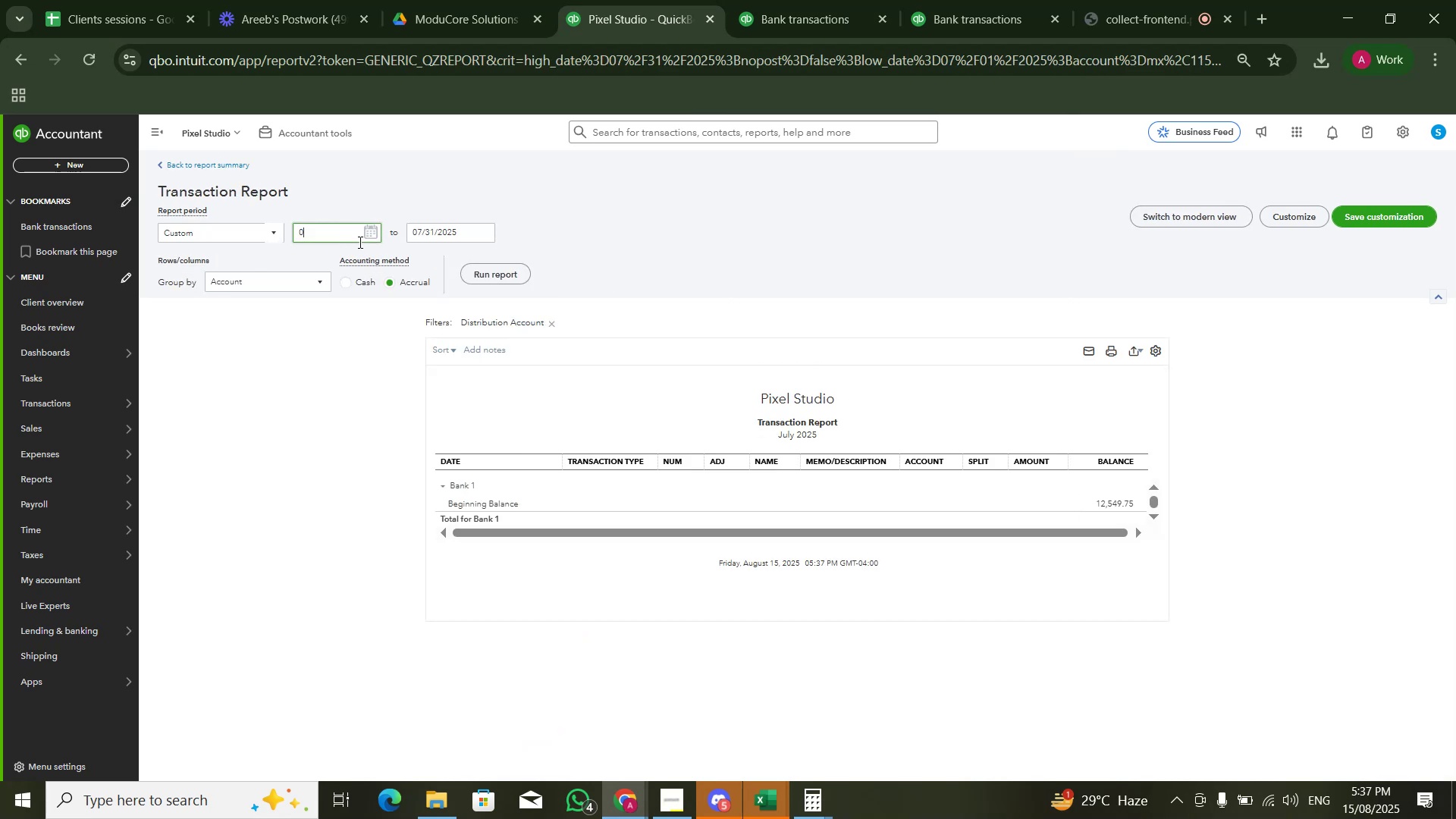 
key(Numpad1)
 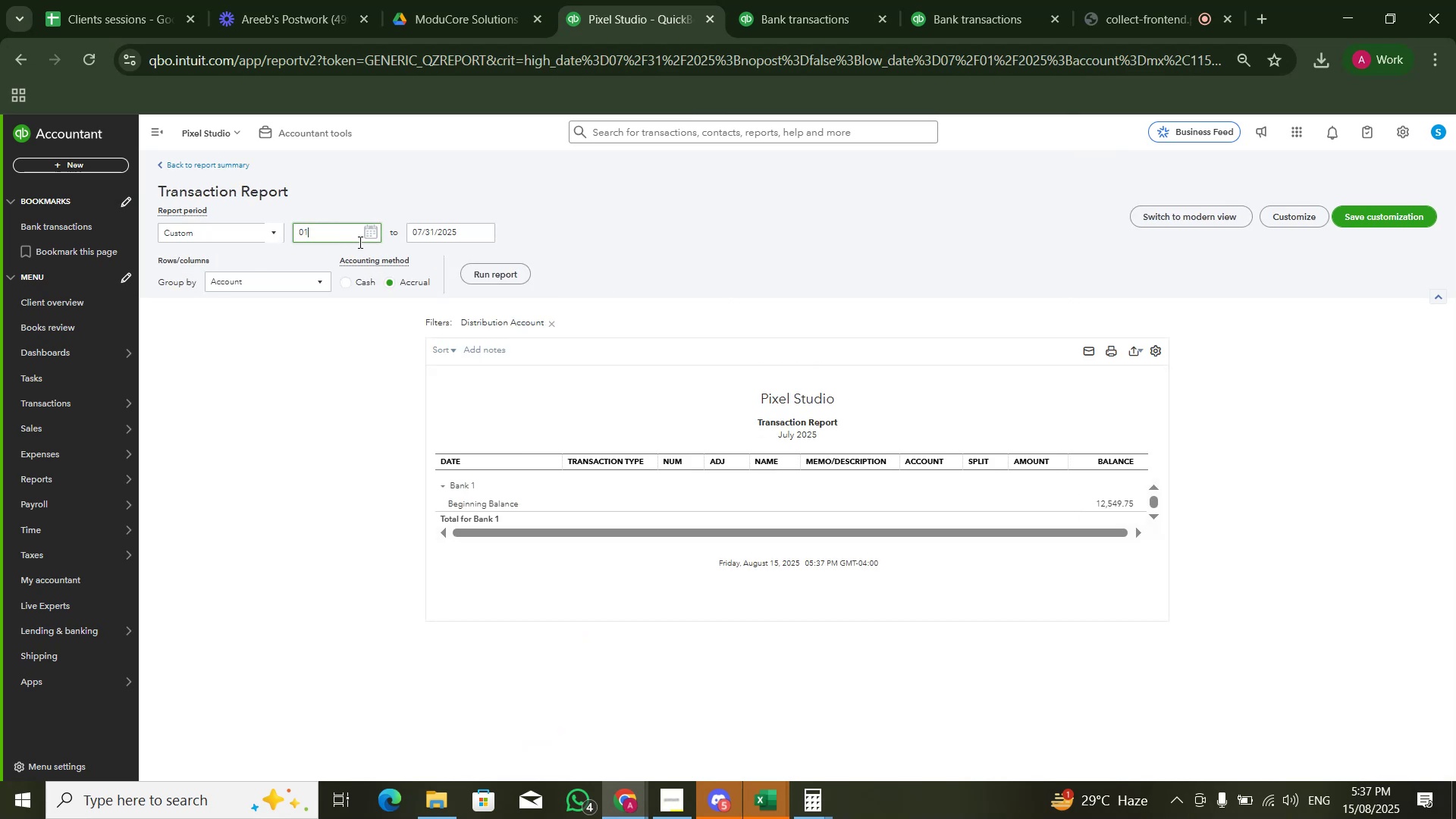 
key(Numpad0)
 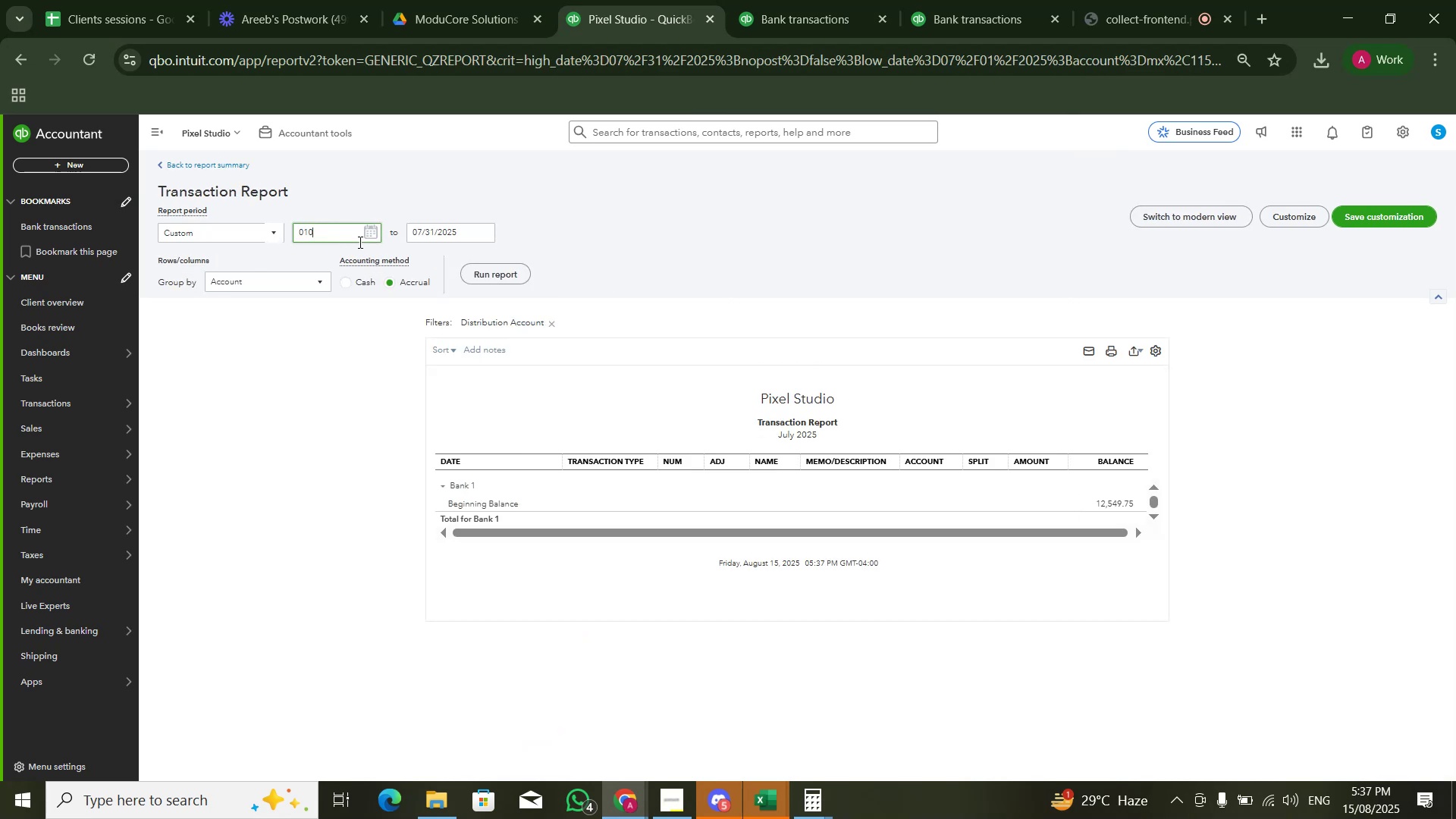 
key(Numpad1)
 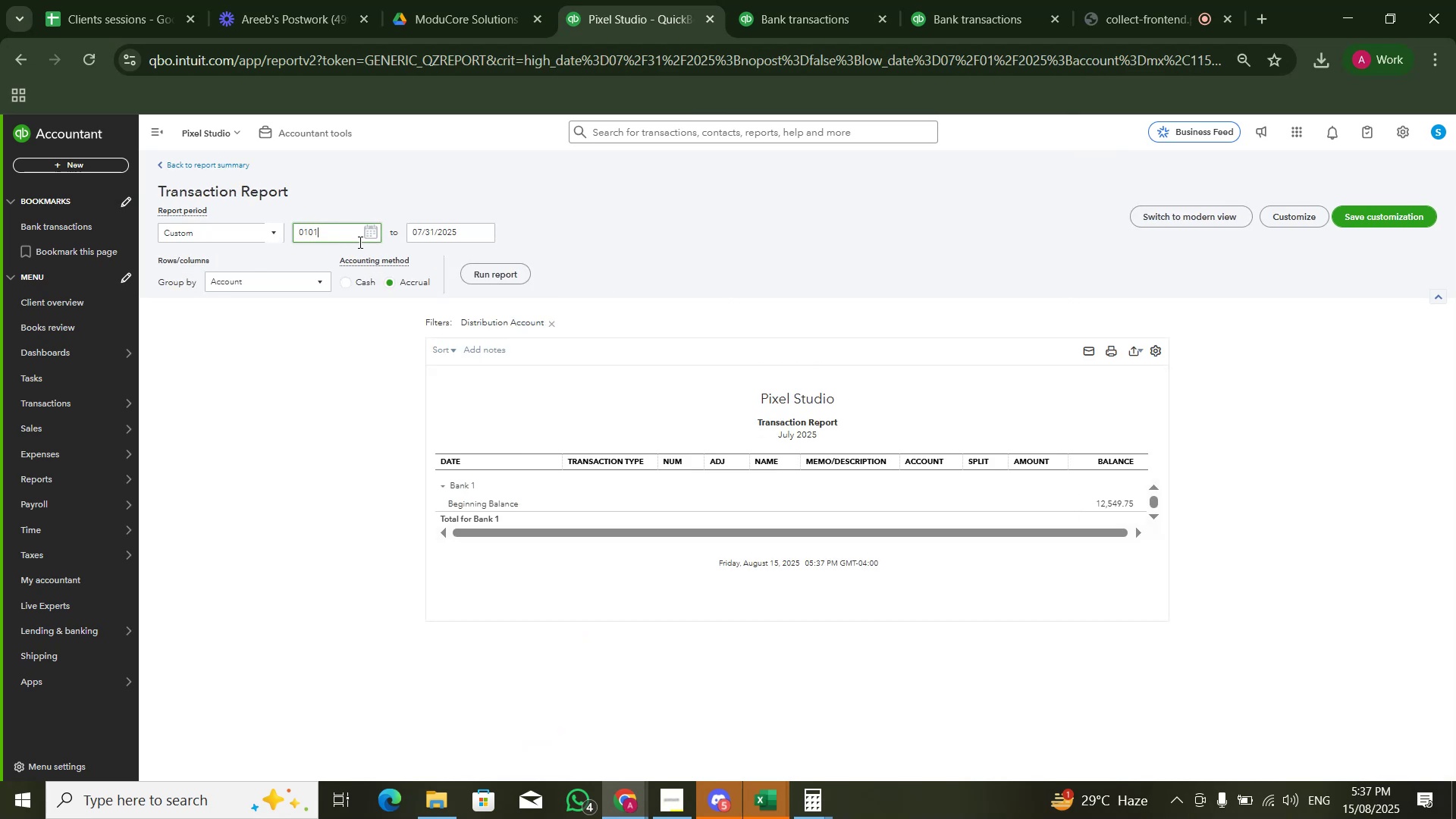 
key(Numpad2)
 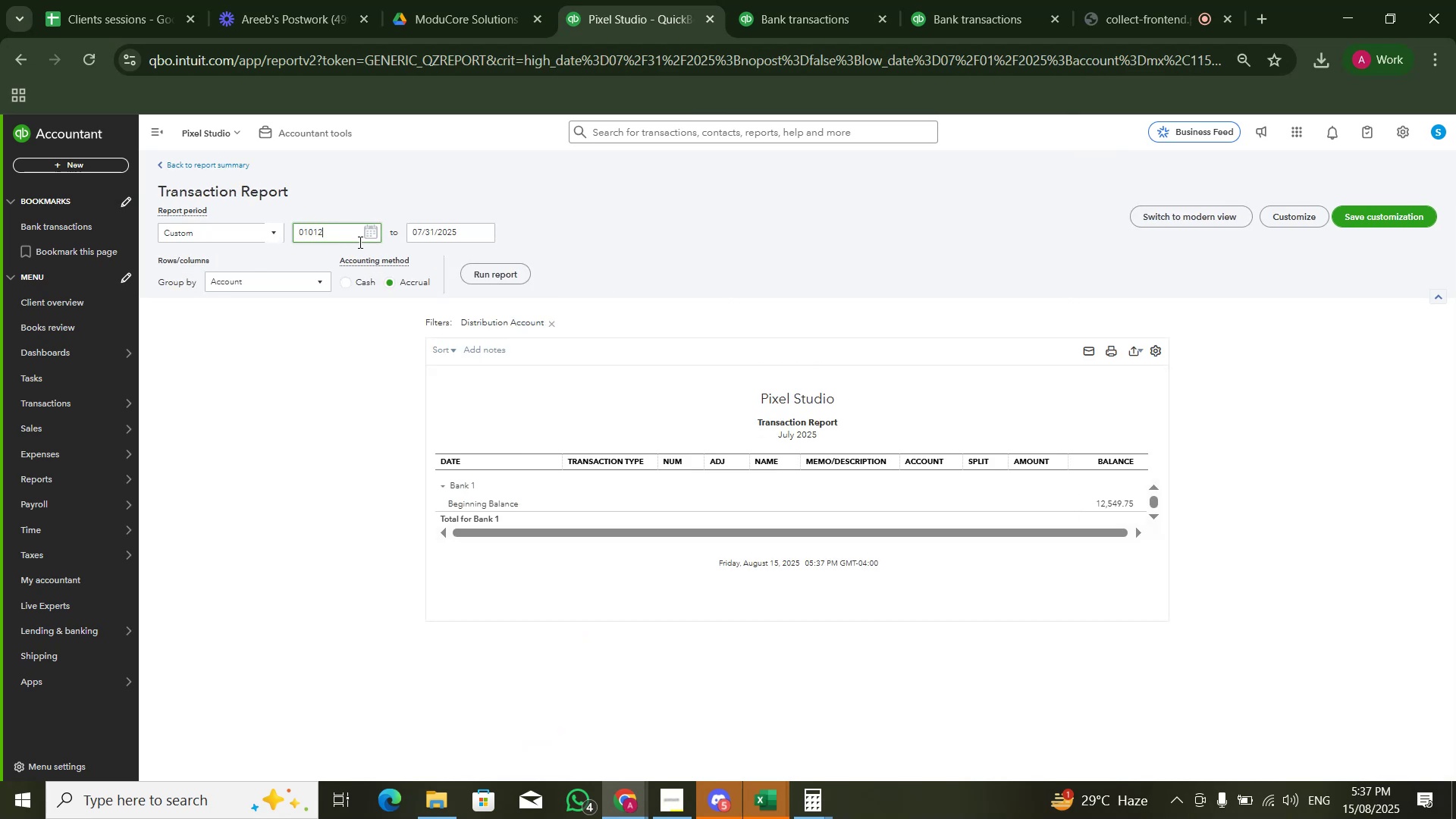 
key(Numpad0)
 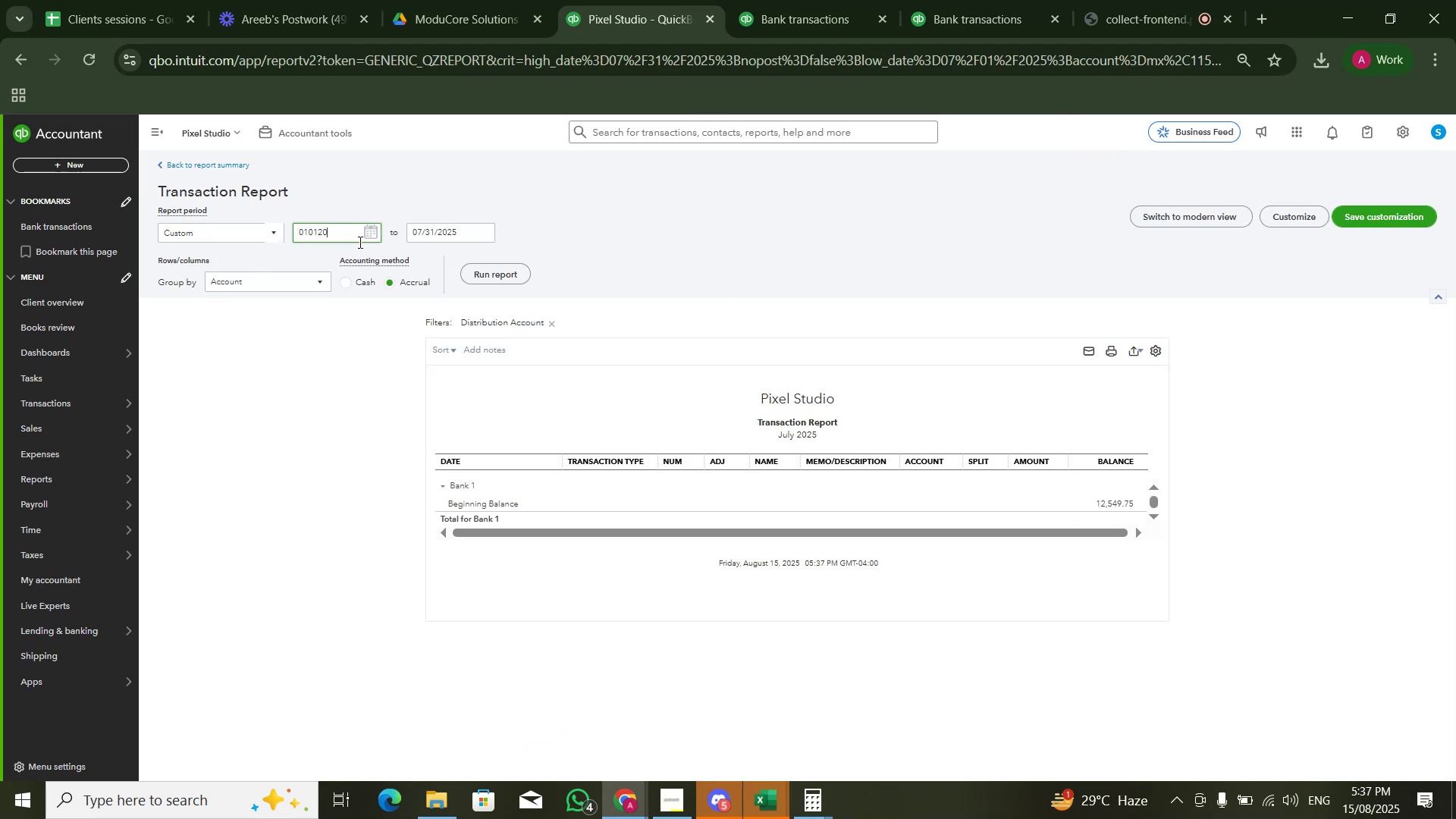 
key(Numpad2)
 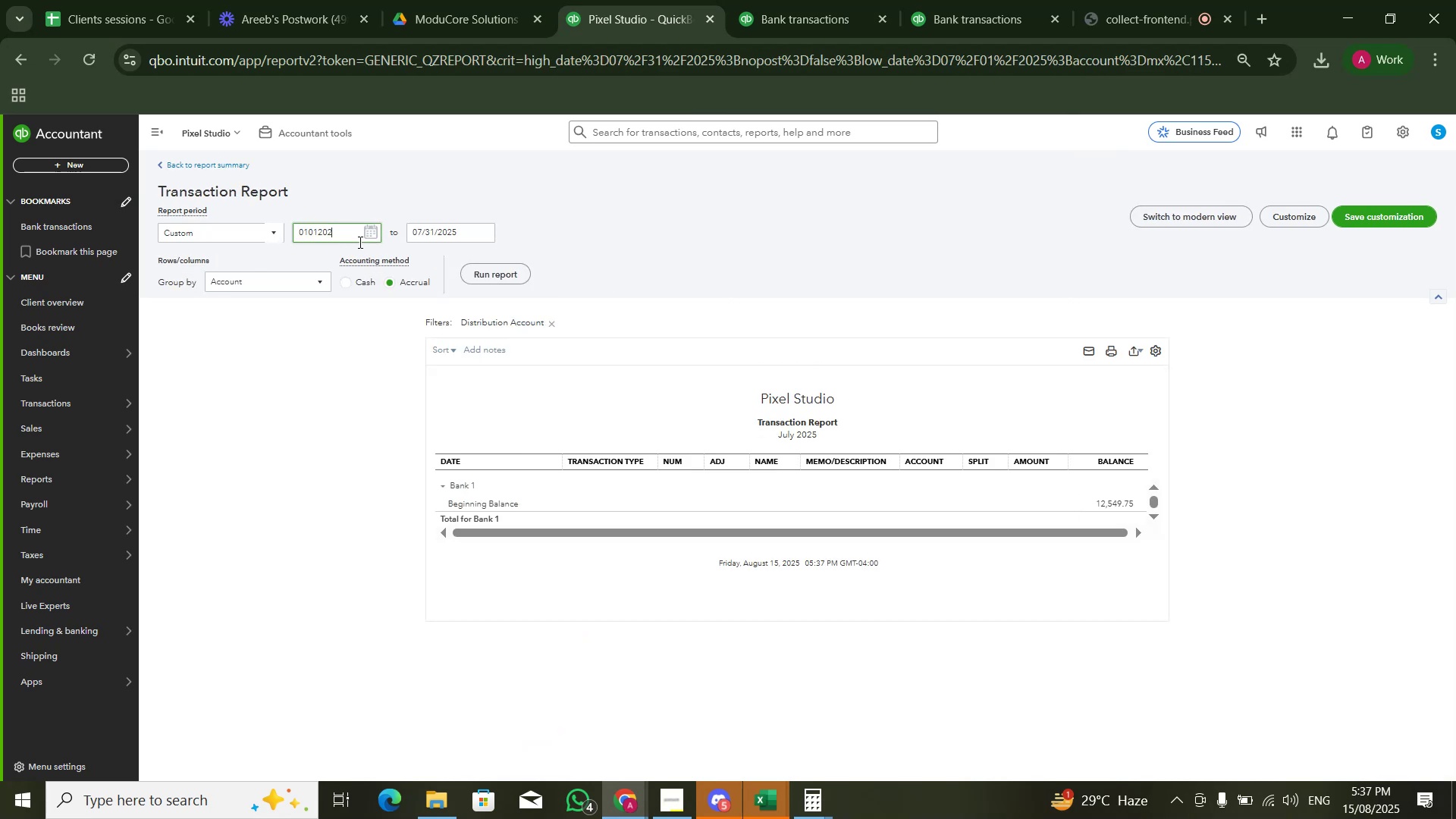 
key(Numpad0)
 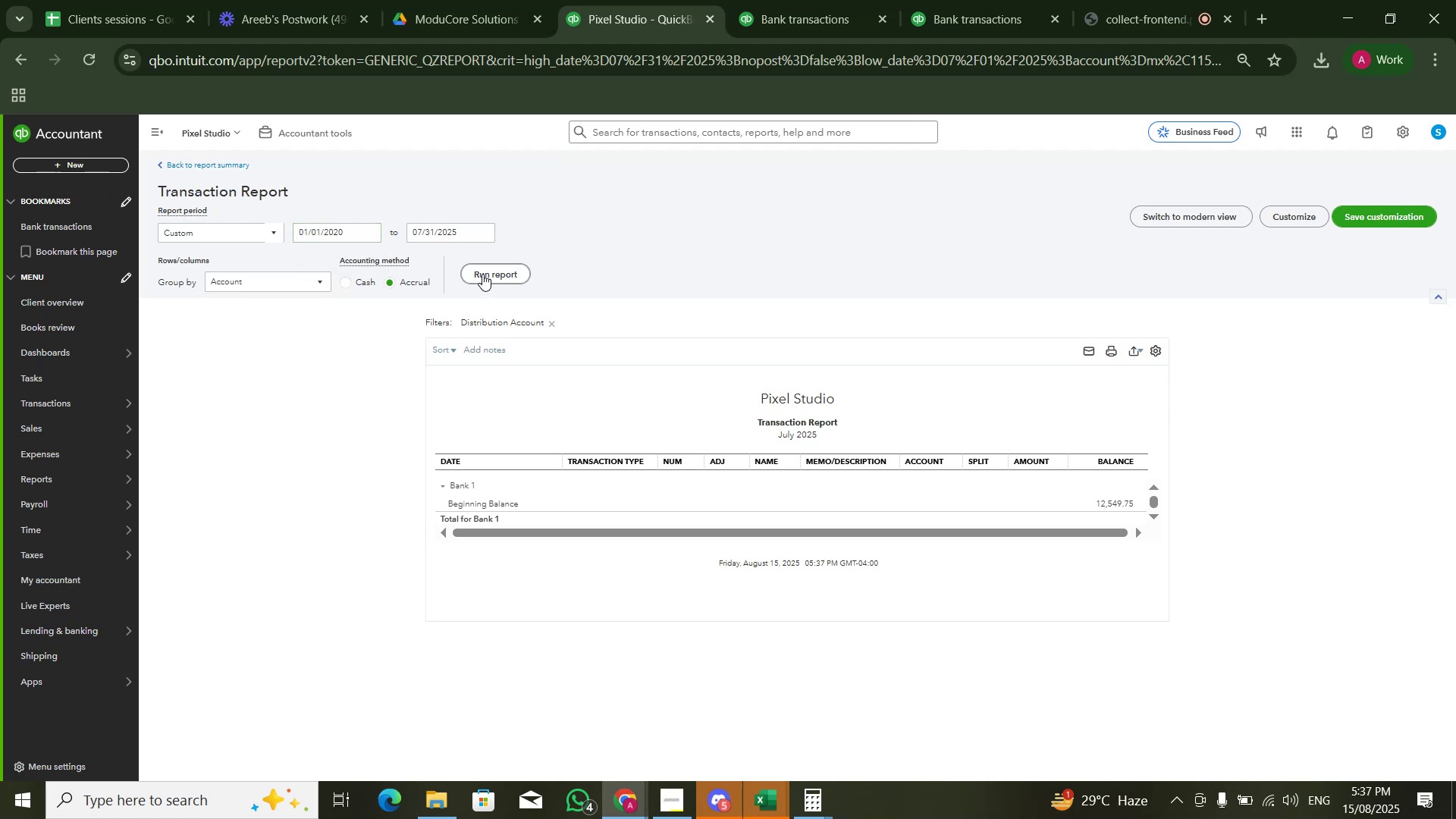 
scroll: coordinate [1244, 492], scroll_direction: down, amount: 14.0
 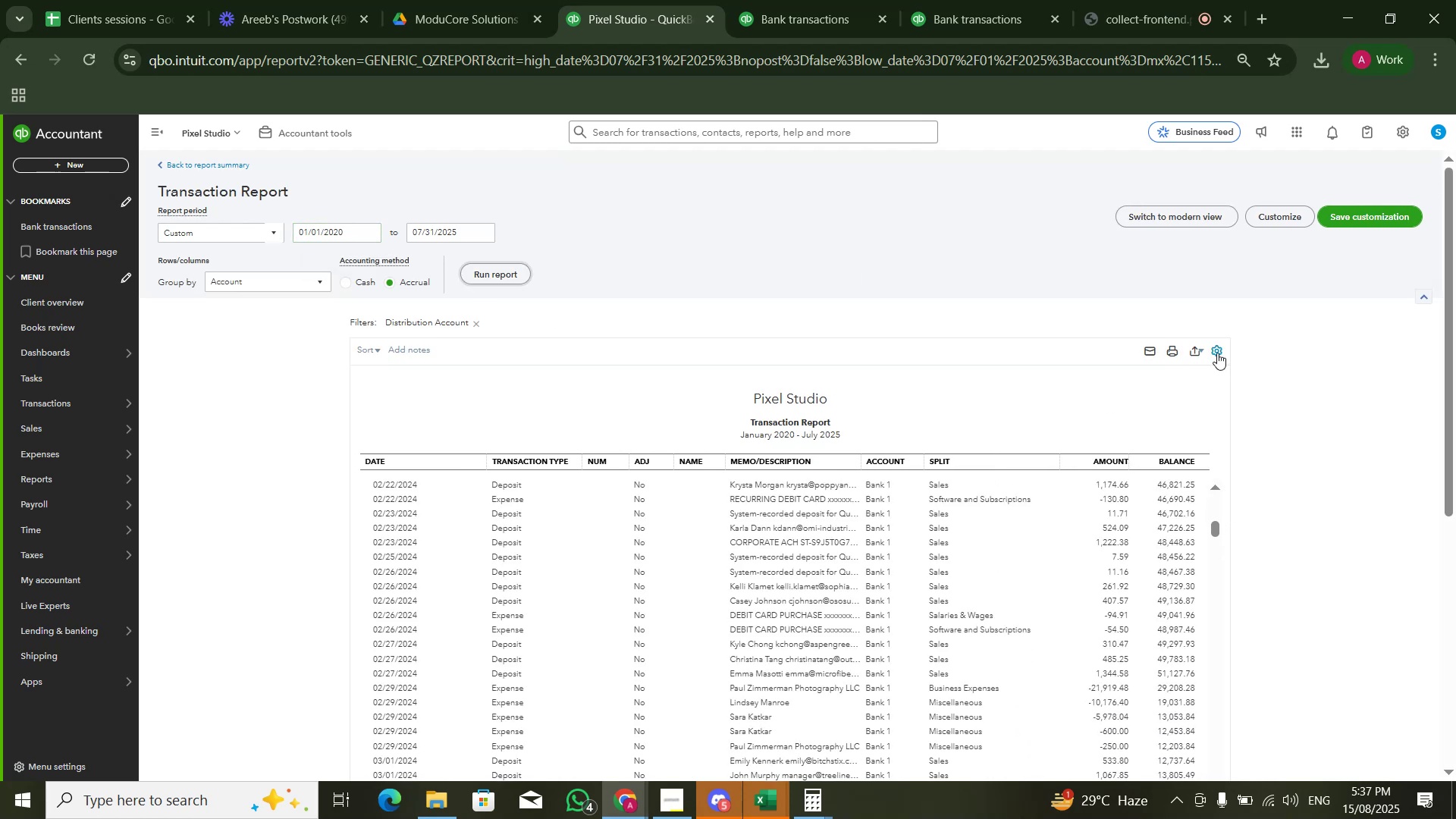 
left_click([1217, 353])
 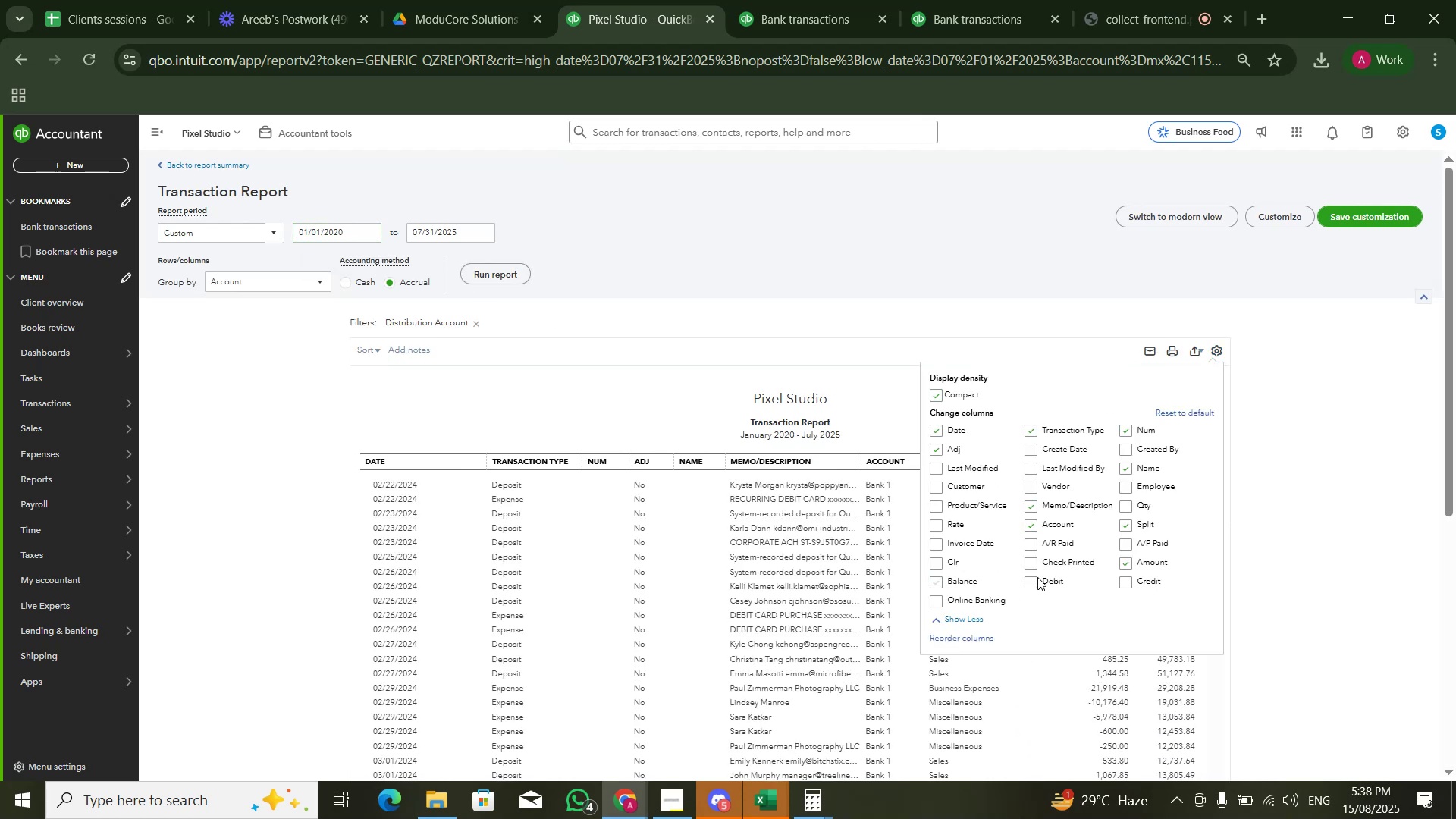 
left_click([1128, 557])
 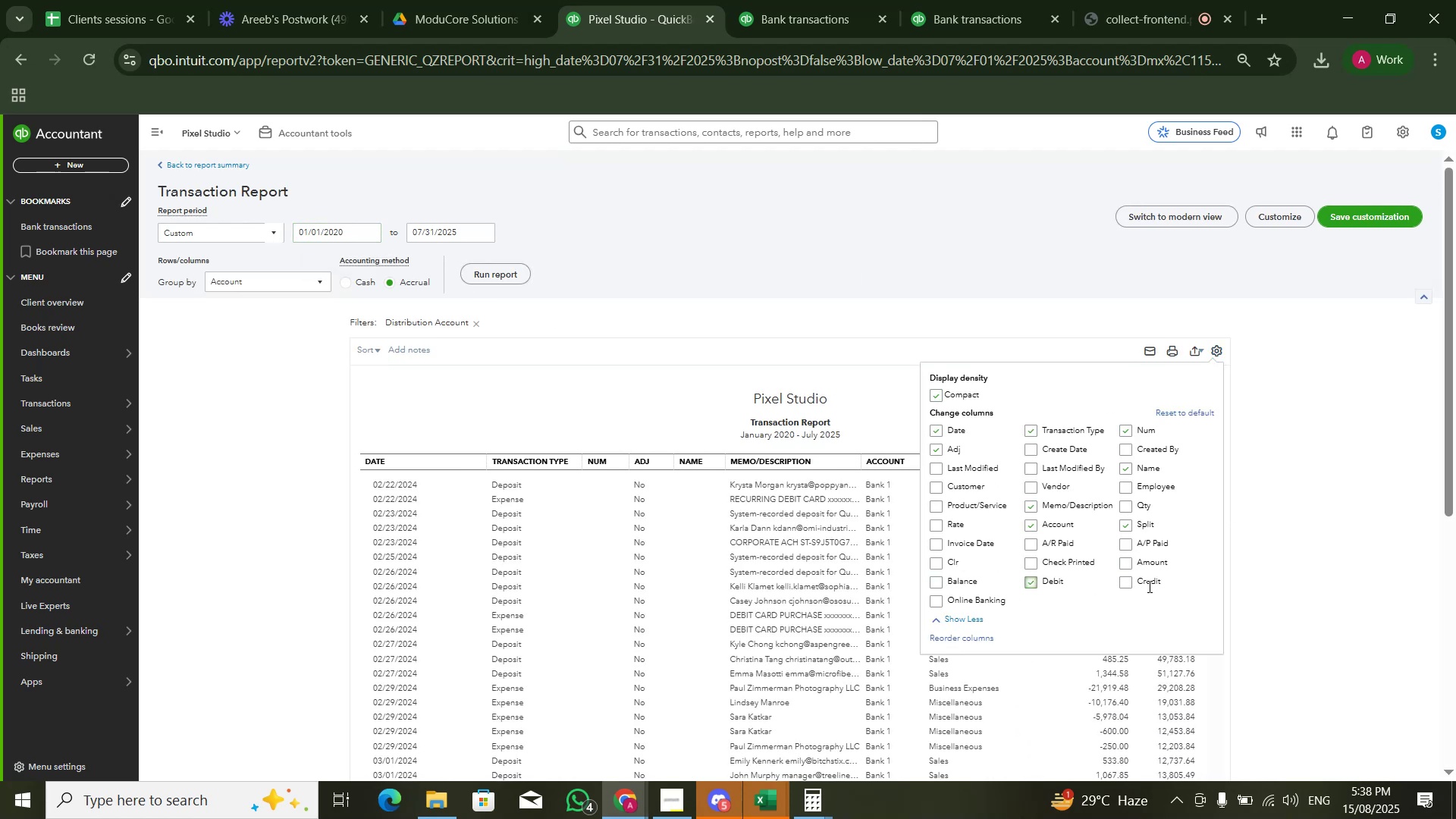 
left_click([1125, 581])
 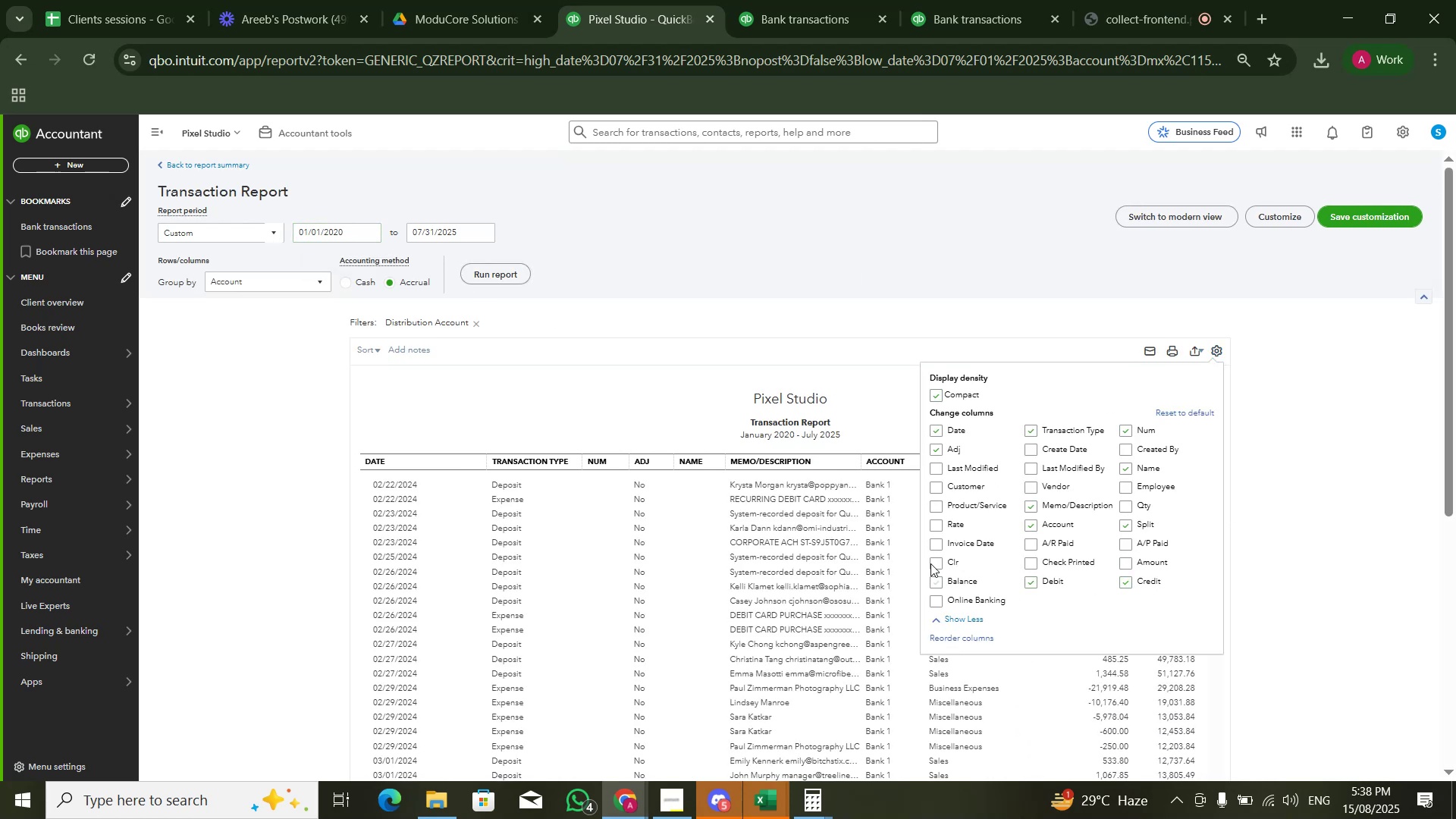 
double_click([880, 152])
 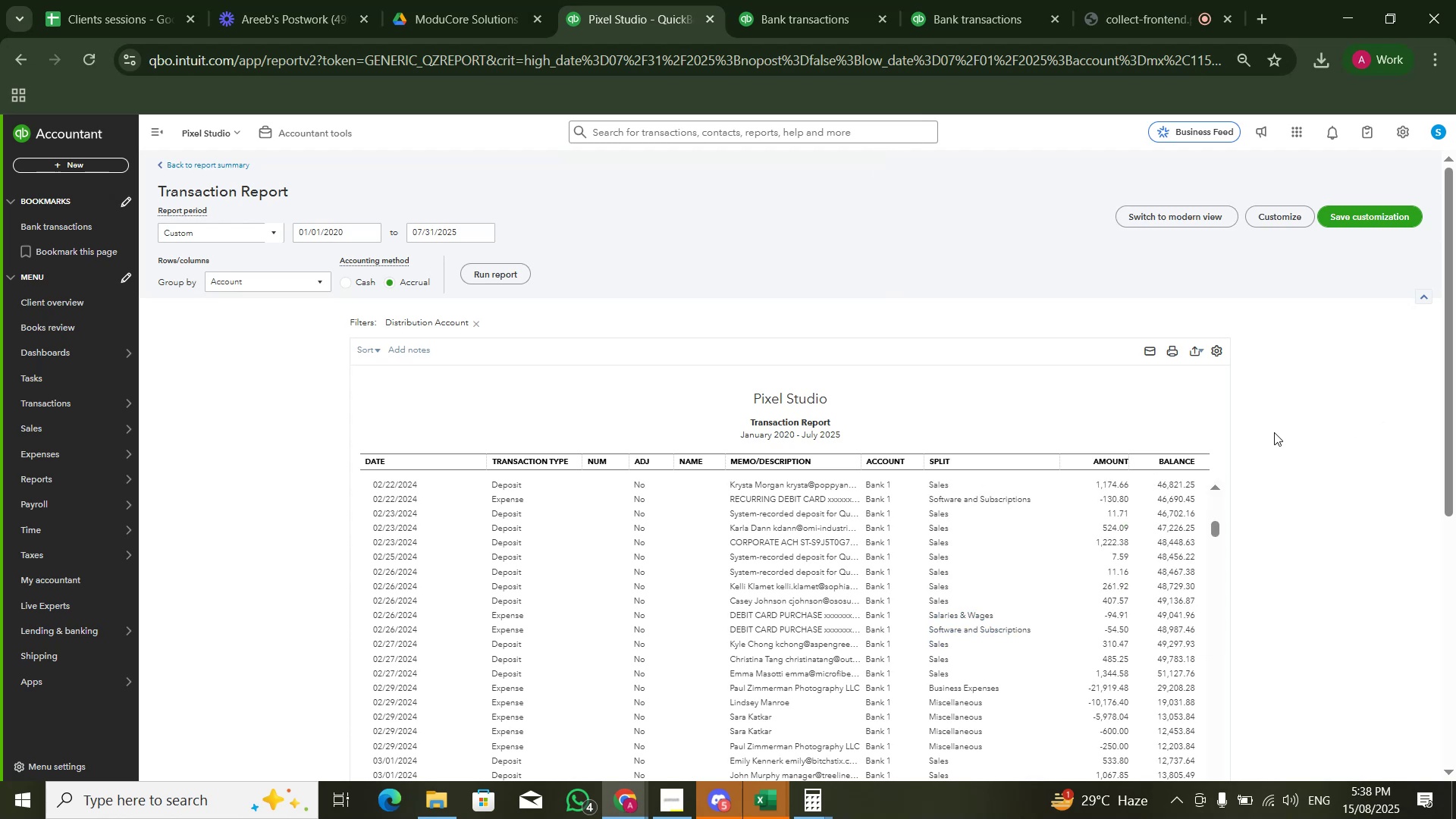 
scroll: coordinate [1254, 366], scroll_direction: down, amount: 12.0
 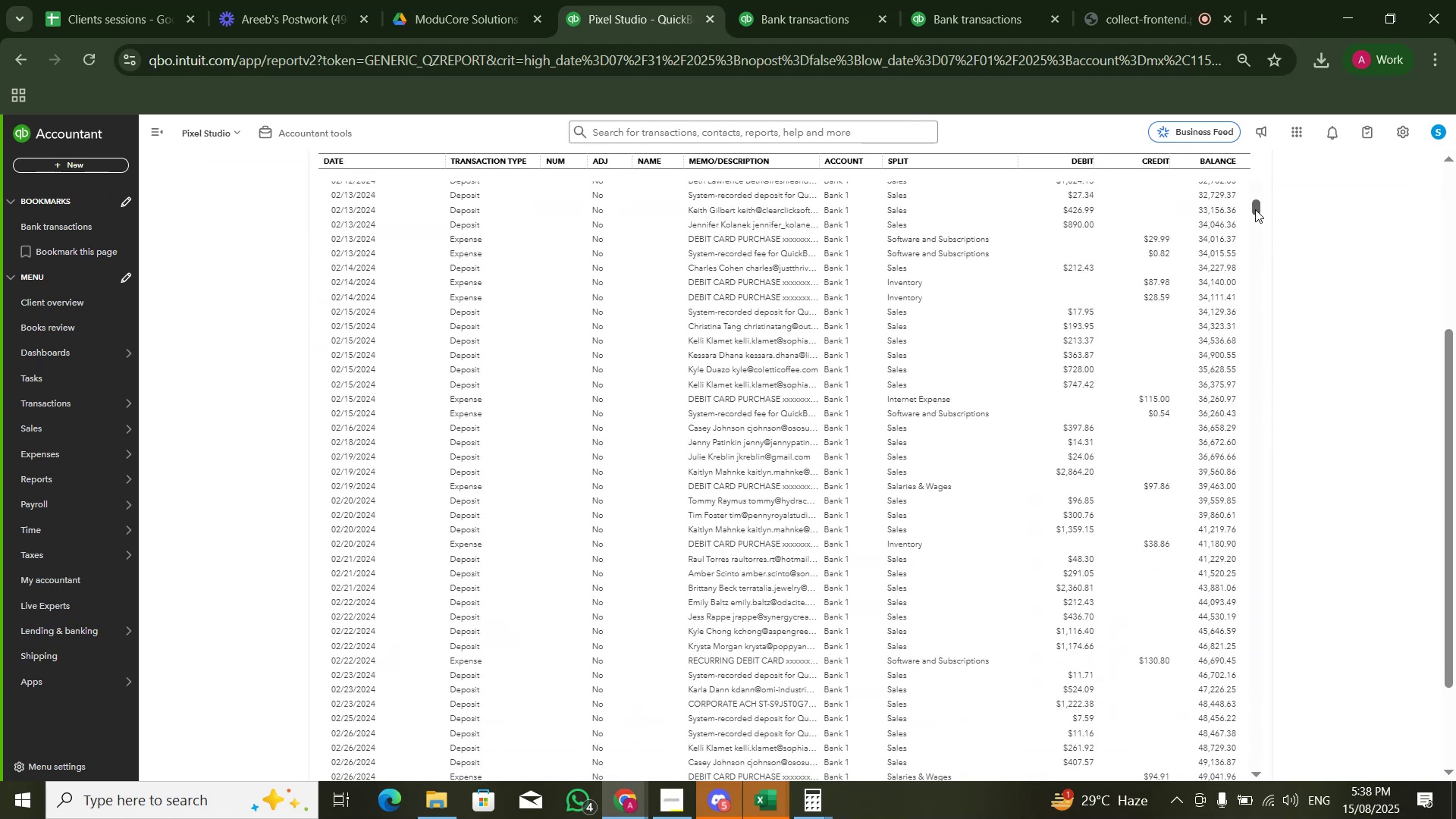 
left_click_drag(start_coordinate=[1254, 209], to_coordinate=[1242, 287])
 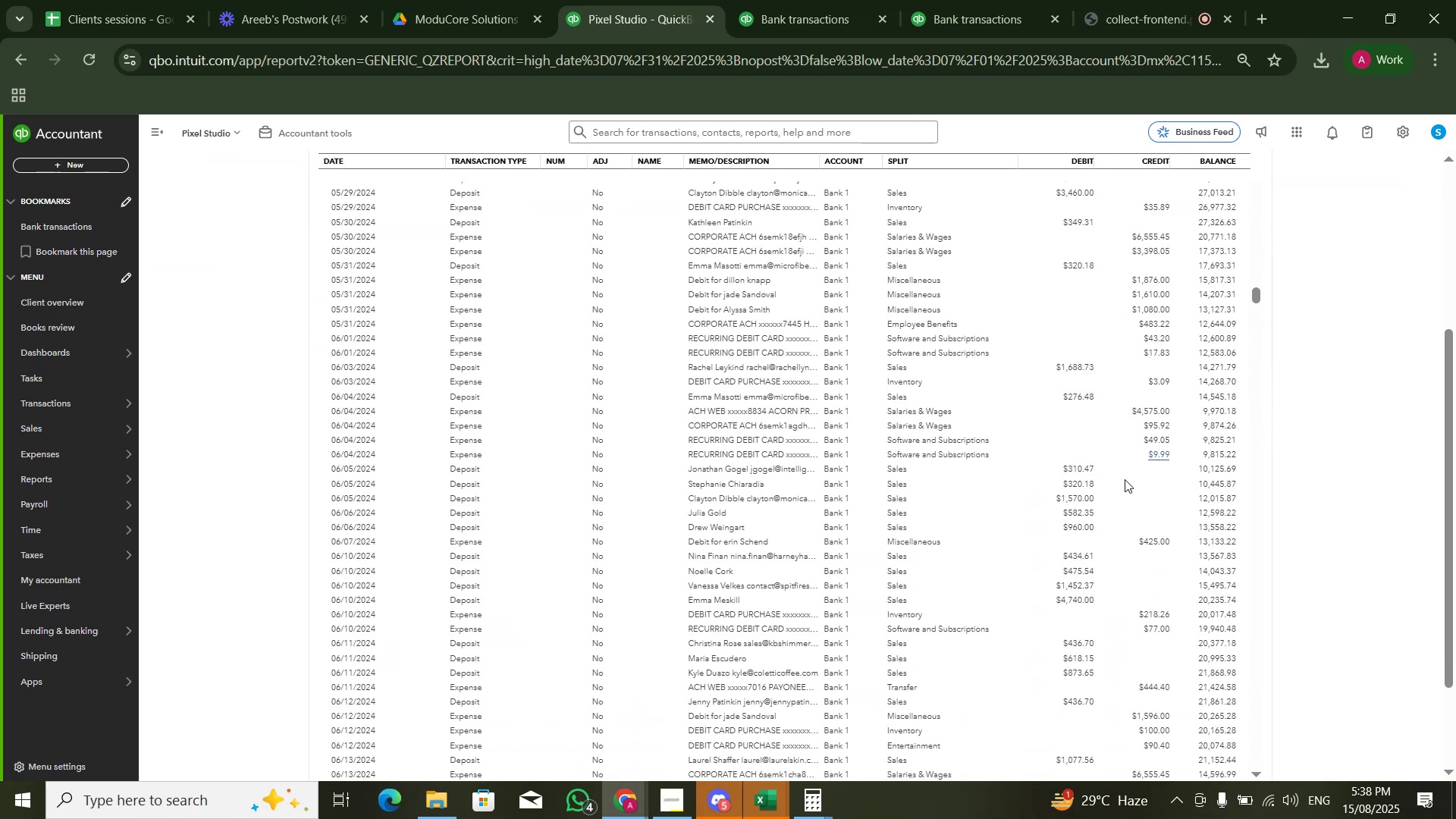 
scroll: coordinate [1068, 472], scroll_direction: down, amount: 27.0
 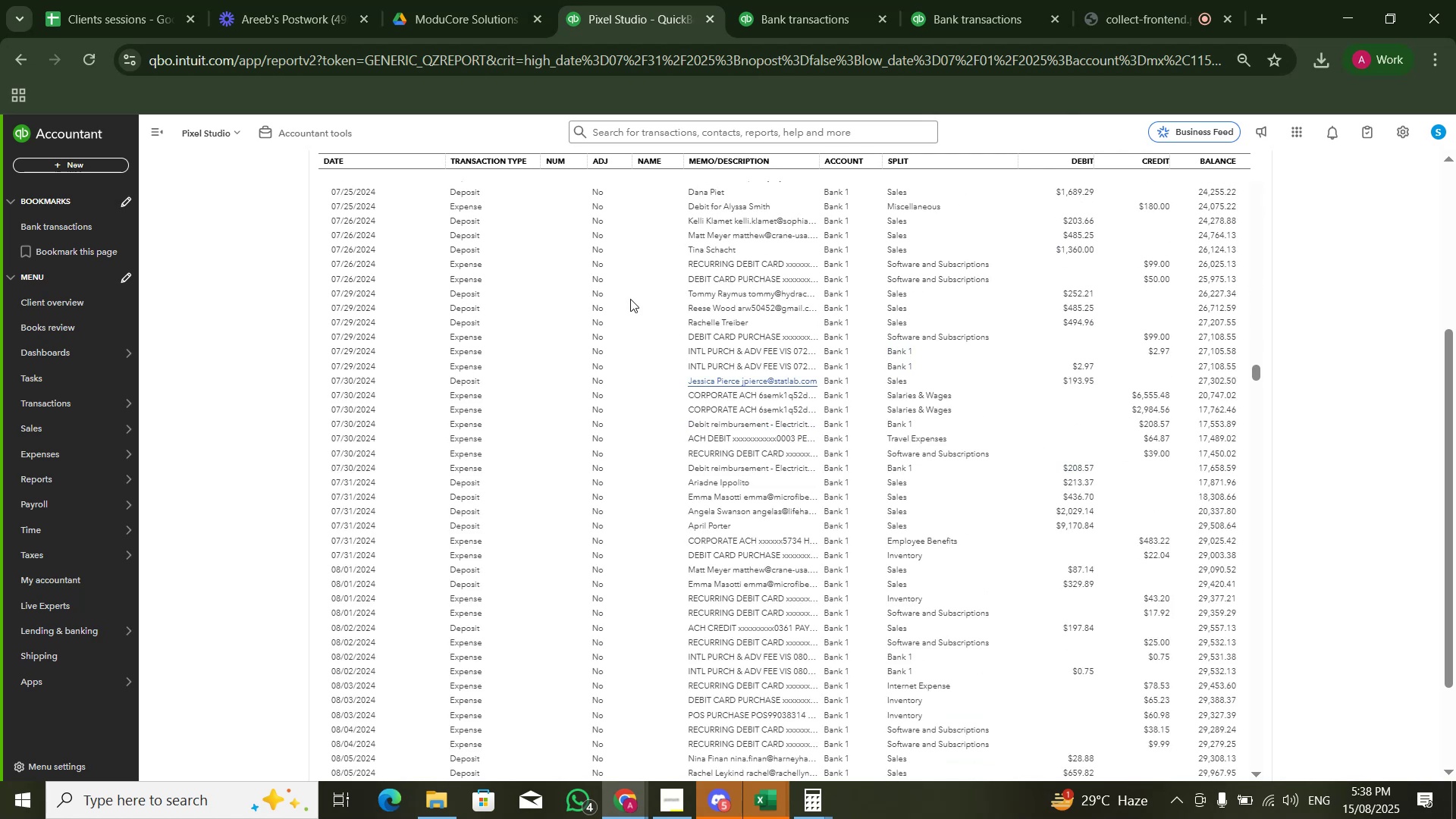 
left_click([836, 0])
 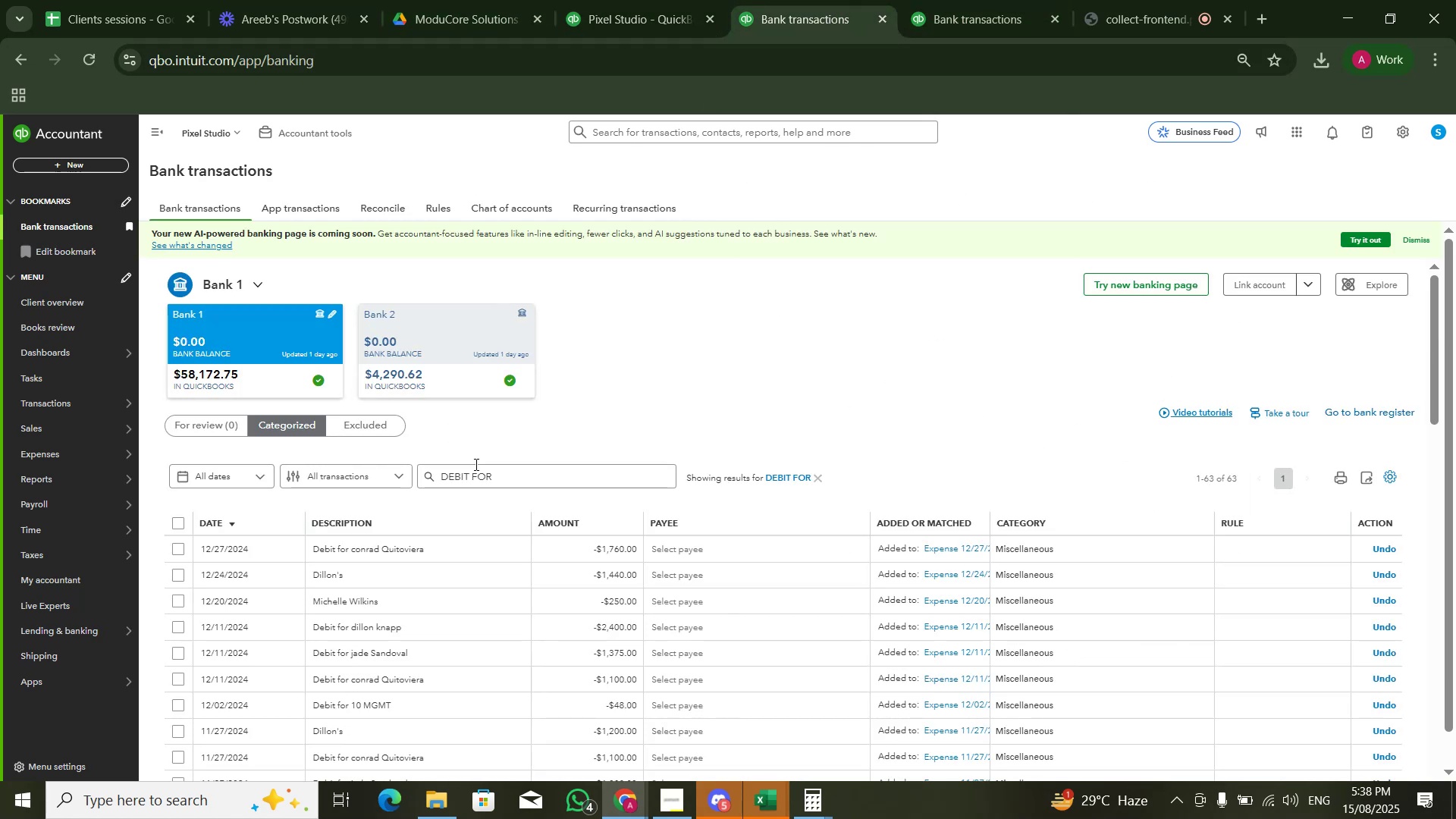 
left_click_drag(start_coordinate=[505, 478], to_coordinate=[405, 479])
 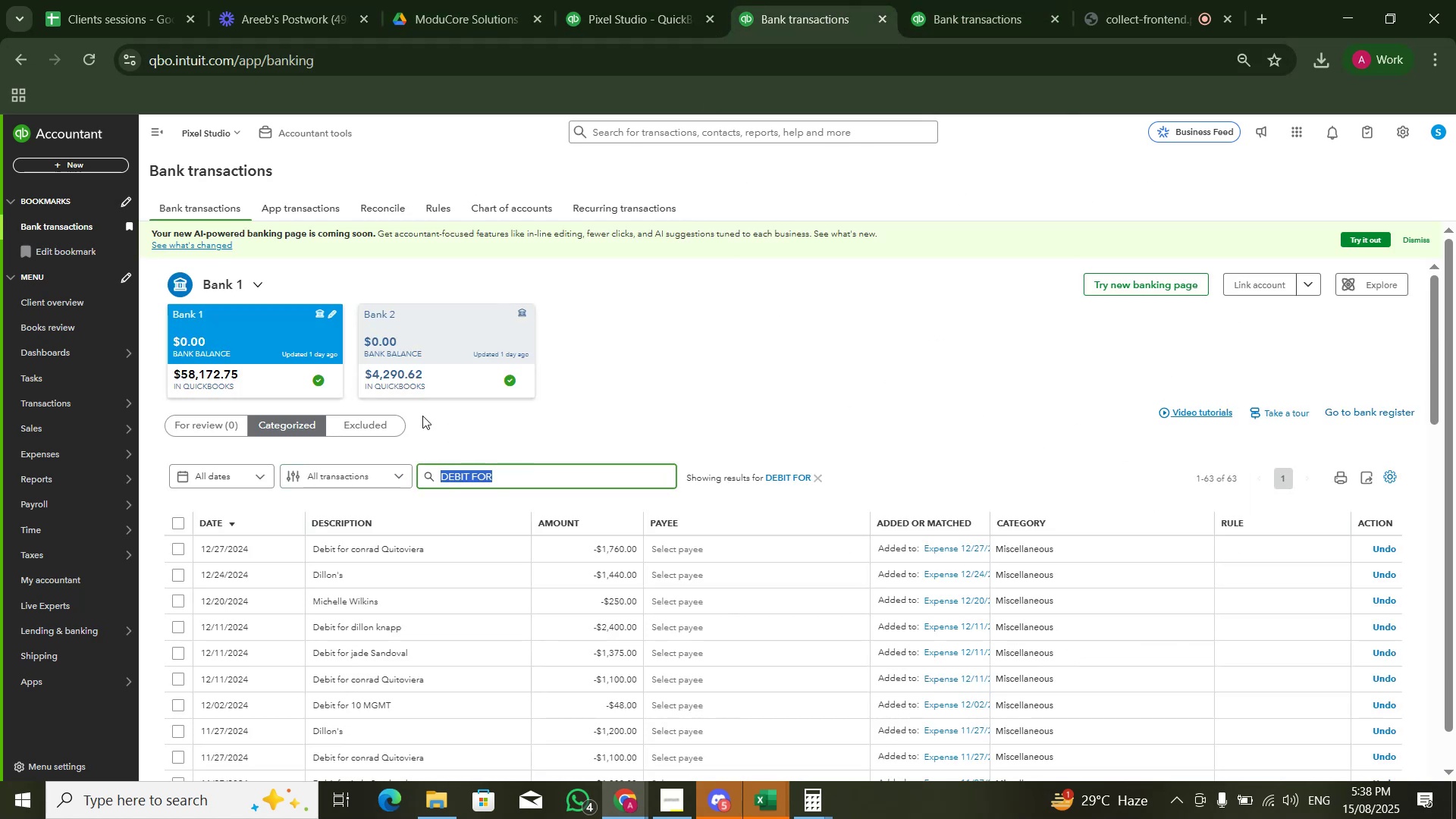 
type(INTEL)
key(Tab)
key(Tab)
key(Tab)
key(Tab)
key(Tab)
key(Tab)
key(Tab)
key(Tab)
key(Tab)
key(Tab)
 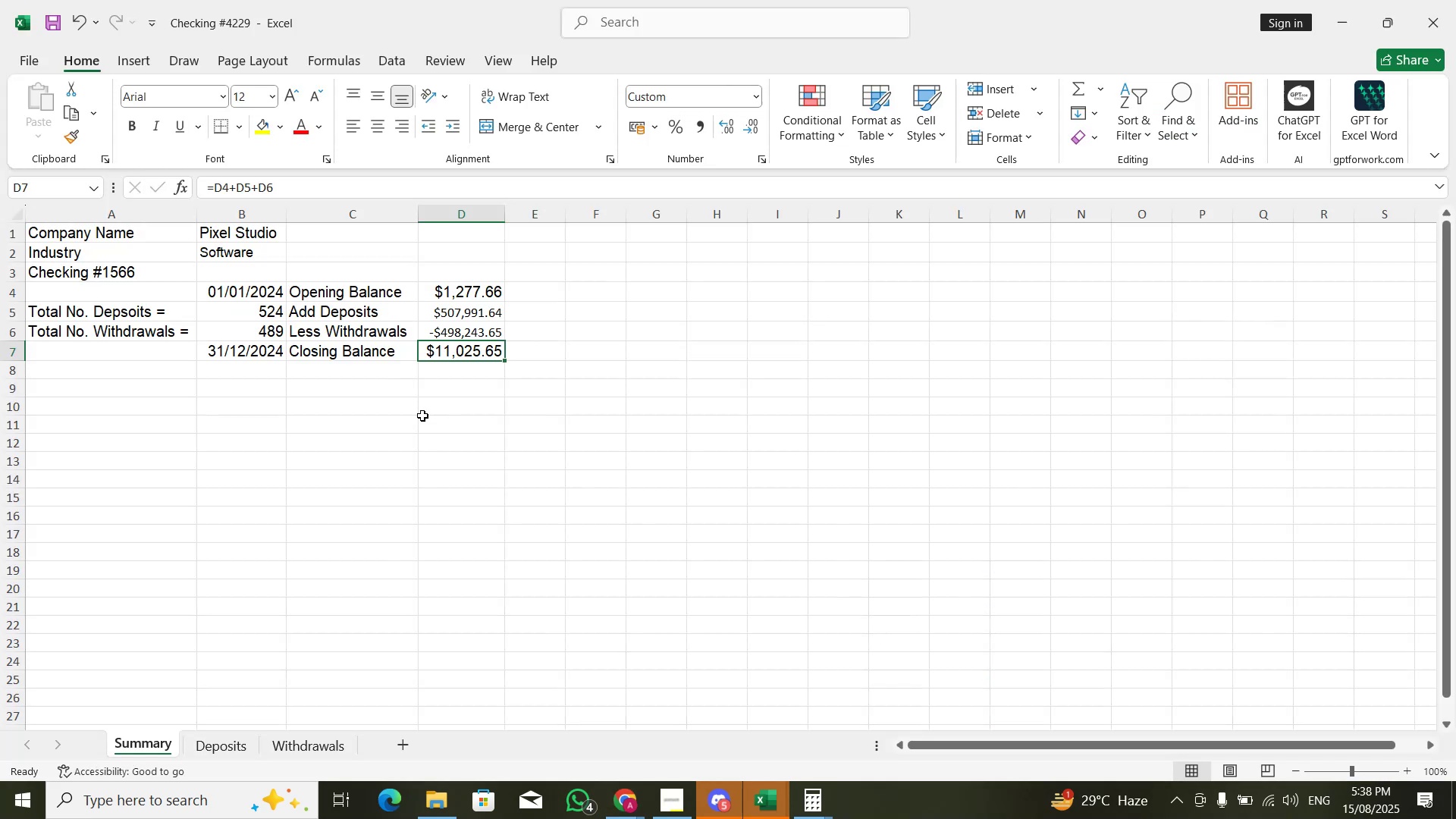 
hold_key(key=AltLeft, duration=4.63)
 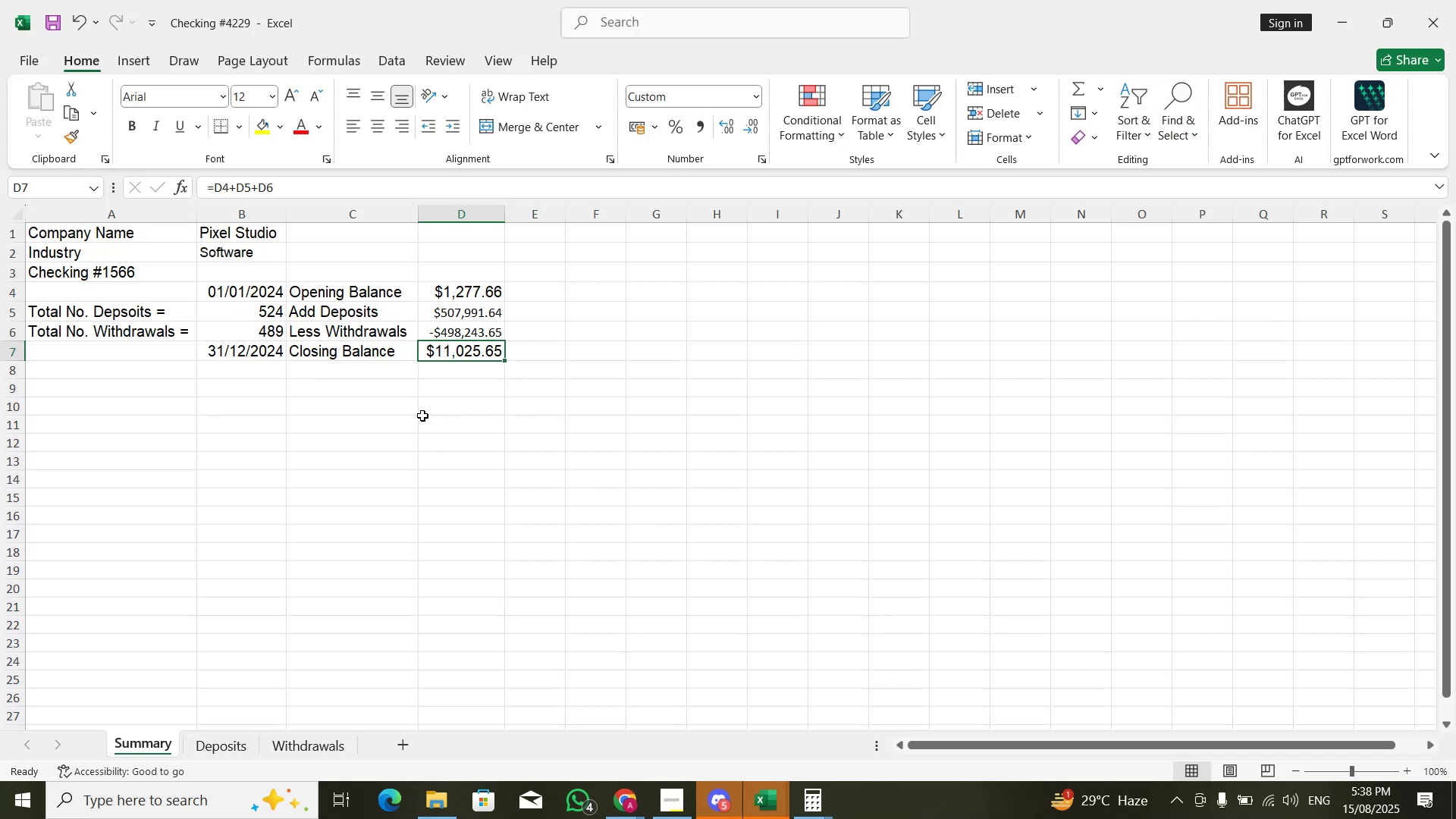 
key(Control+PageDown)
 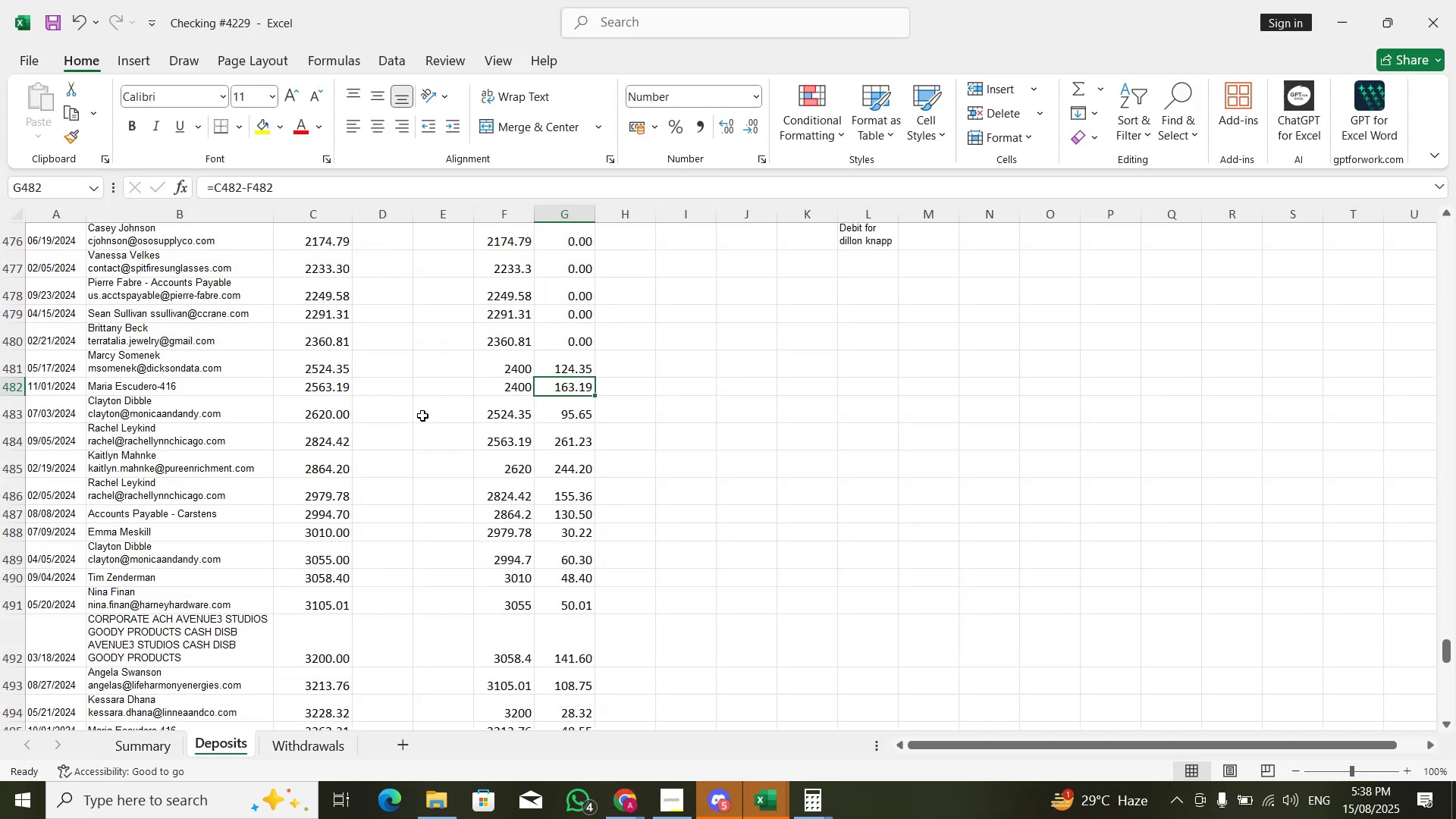 
key(ArrowRight)
 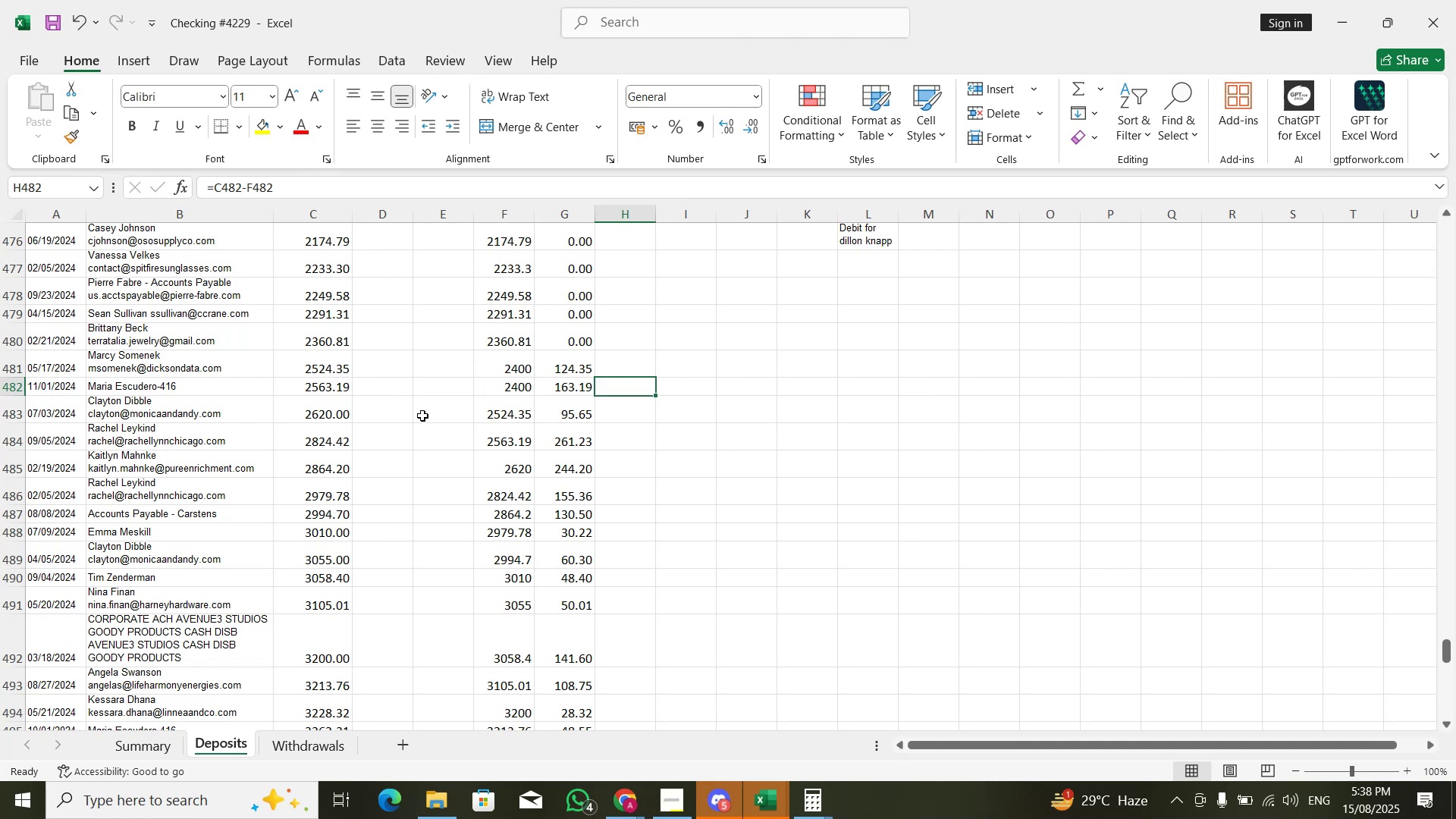 
key(ArrowRight)
 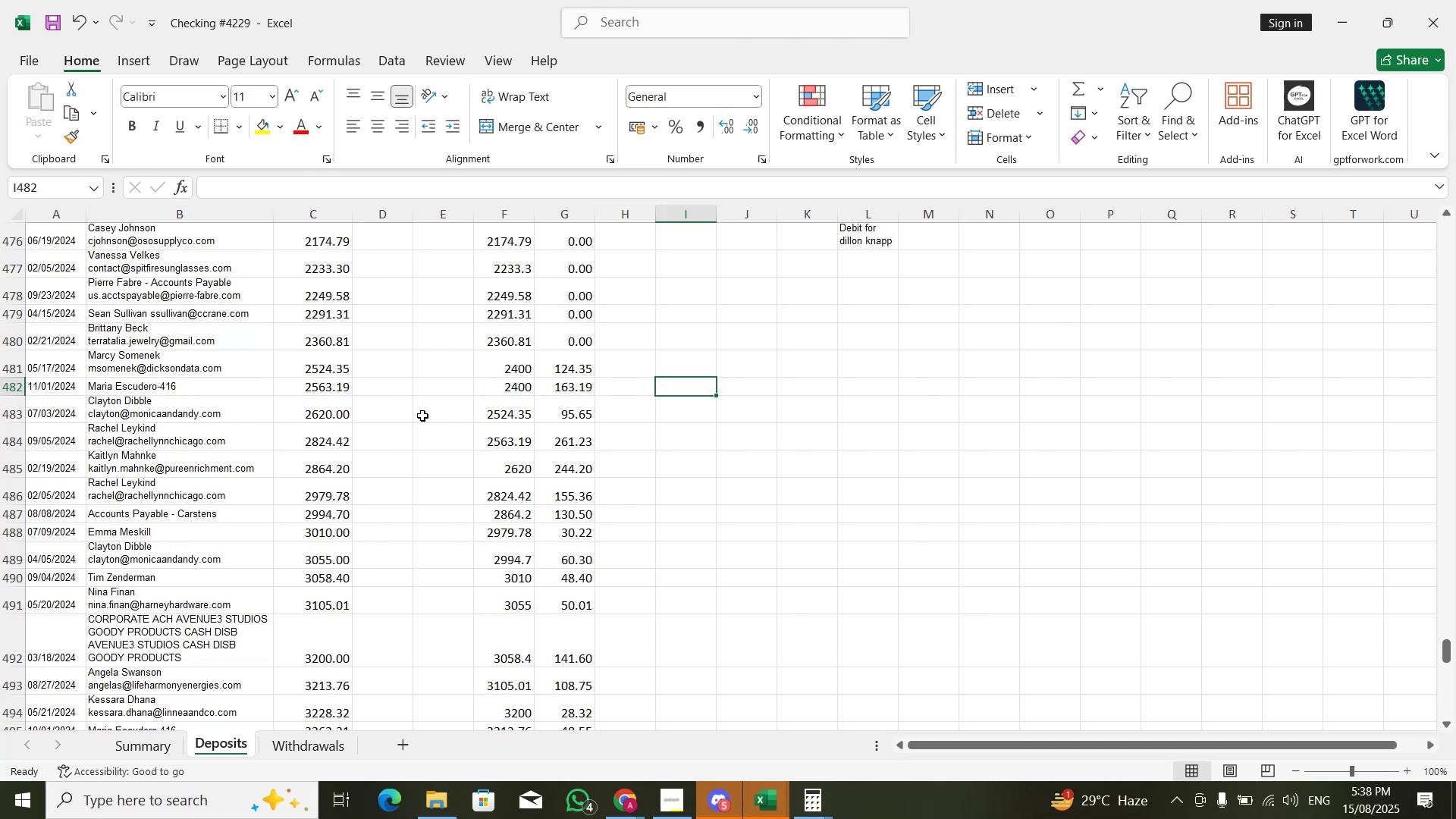 
key(Control+PageUp)
 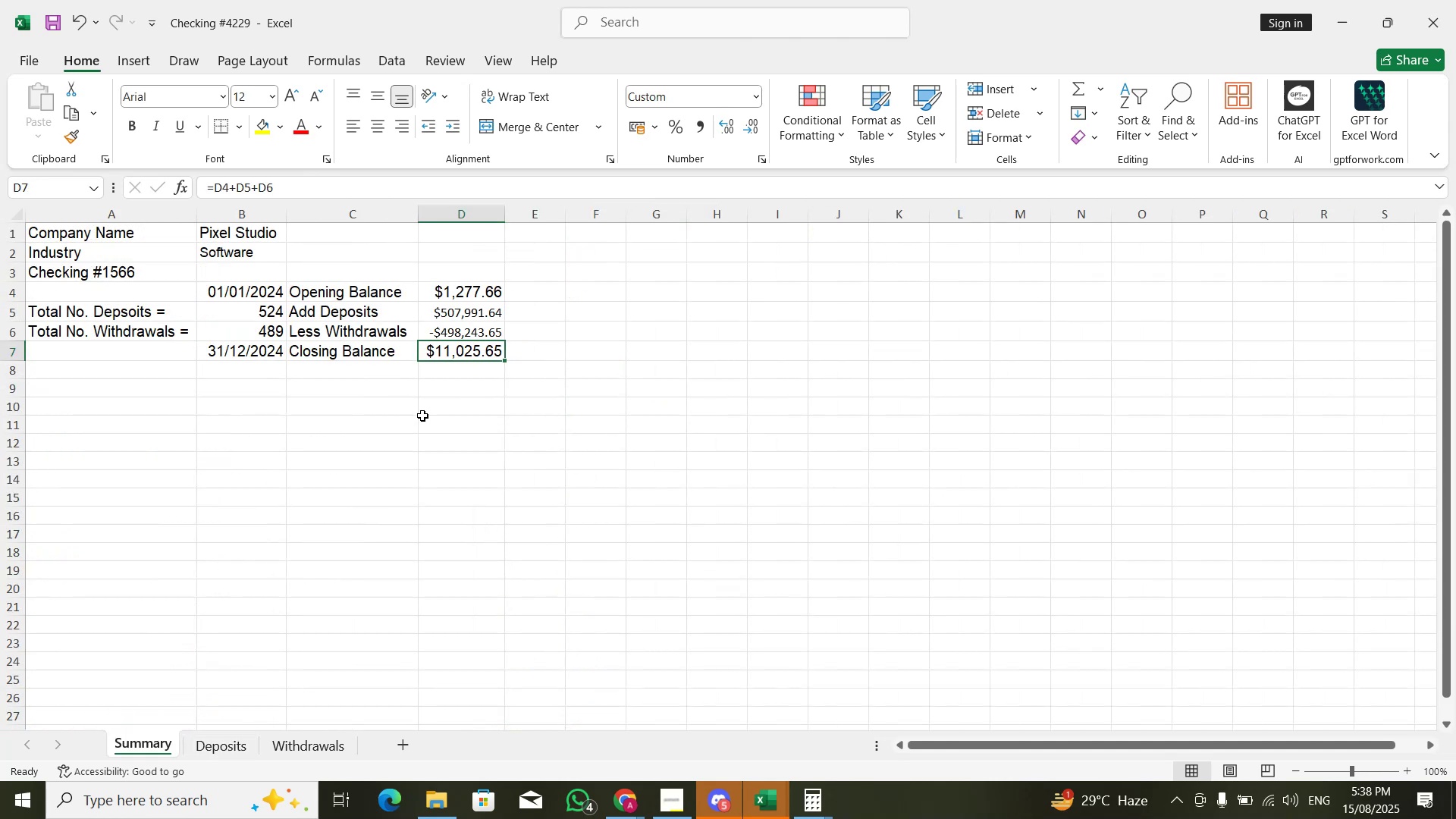 
key(Control+PageDown)
 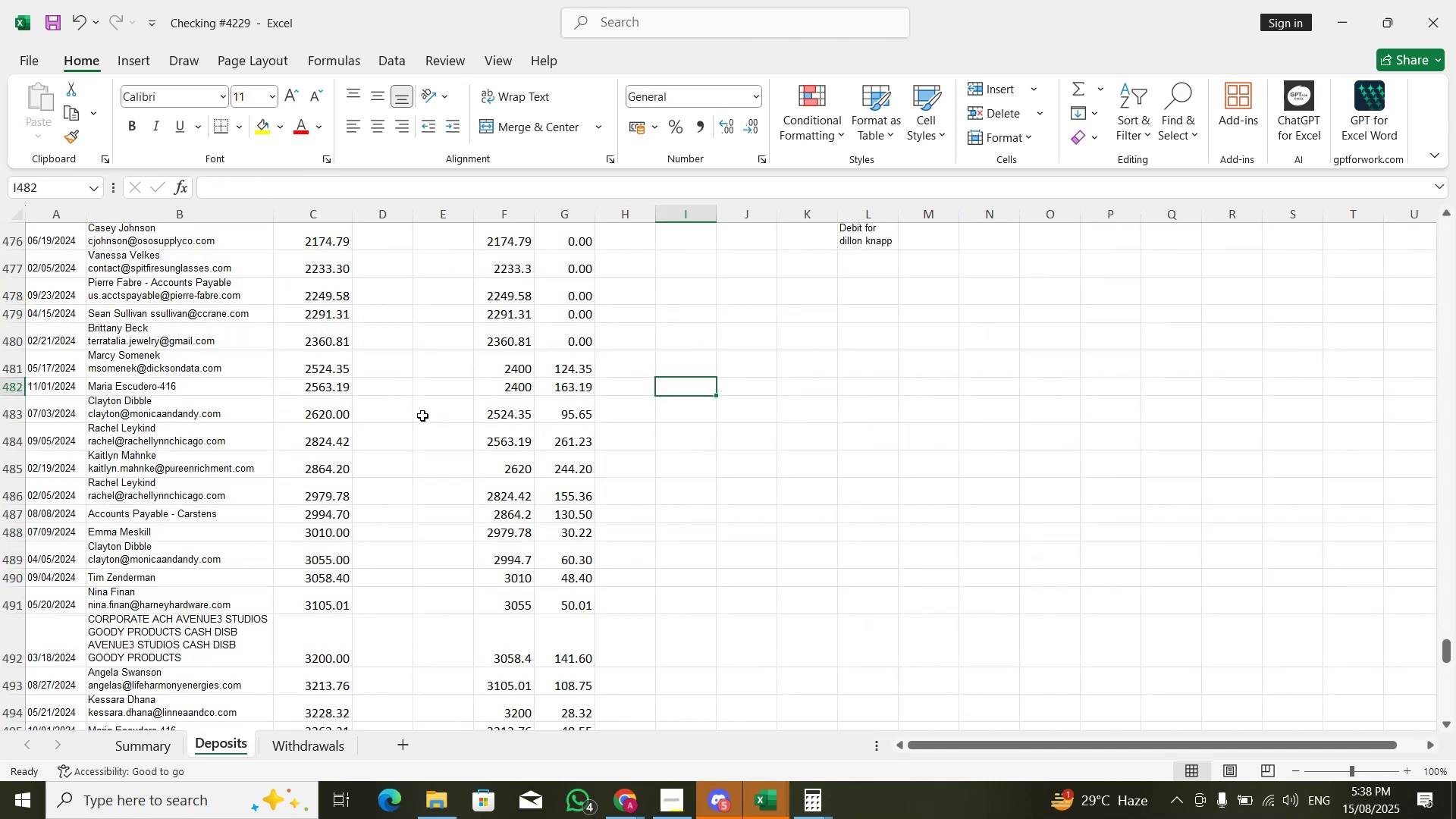 
key(ArrowLeft)
 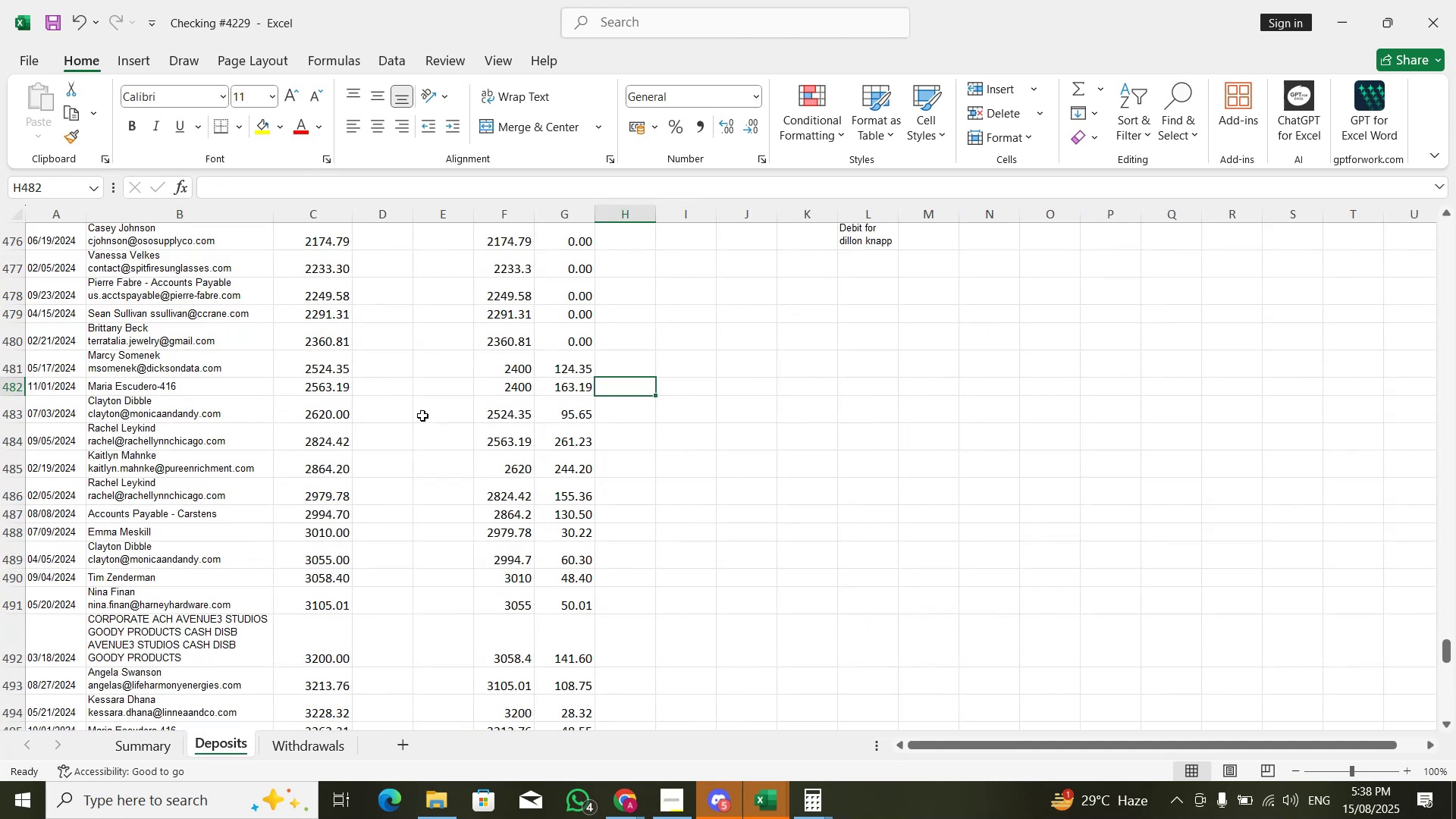 
key(Control+ArrowUp)
 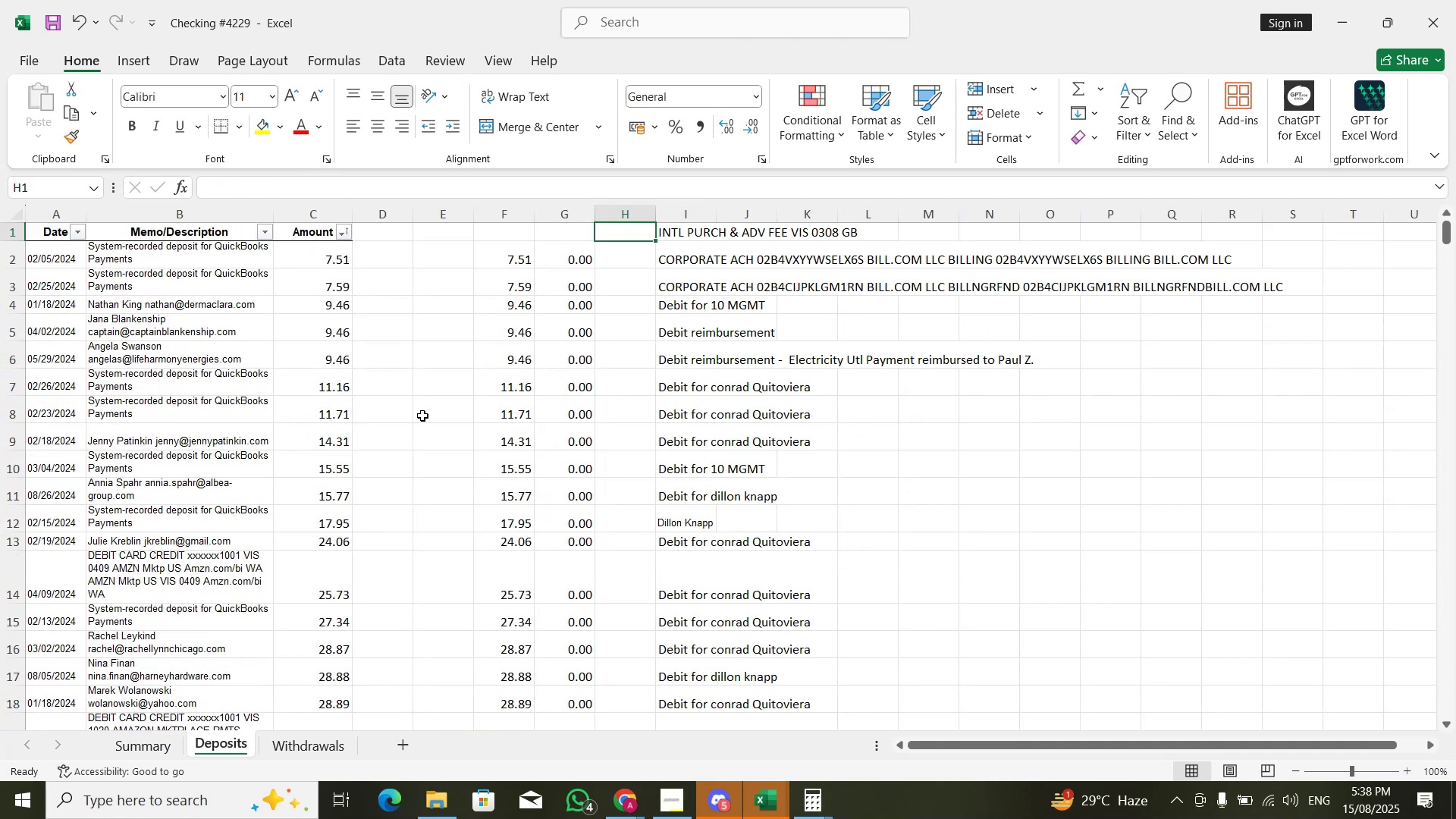 
key(ArrowRight)
 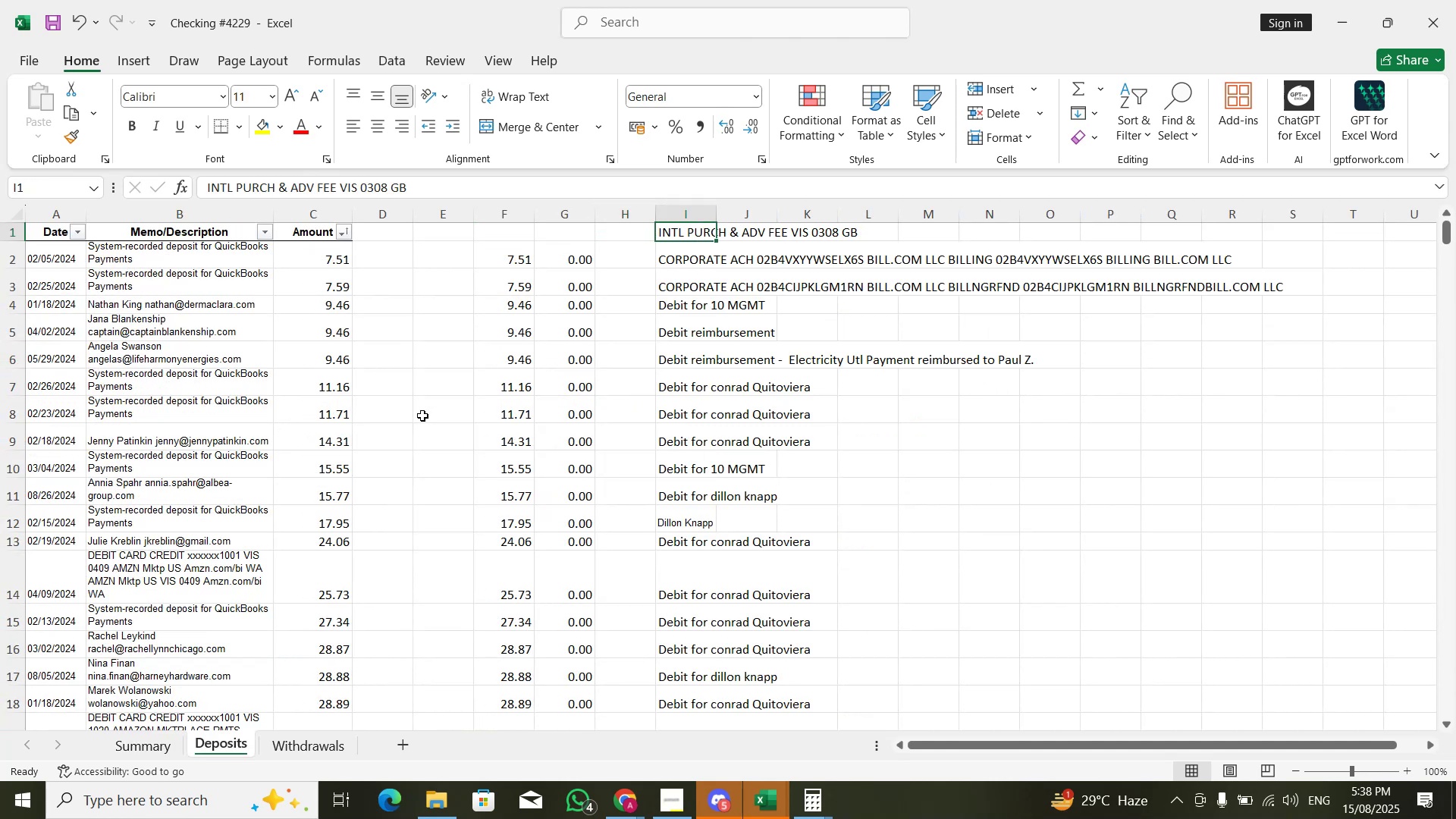 
key(ArrowDown)
 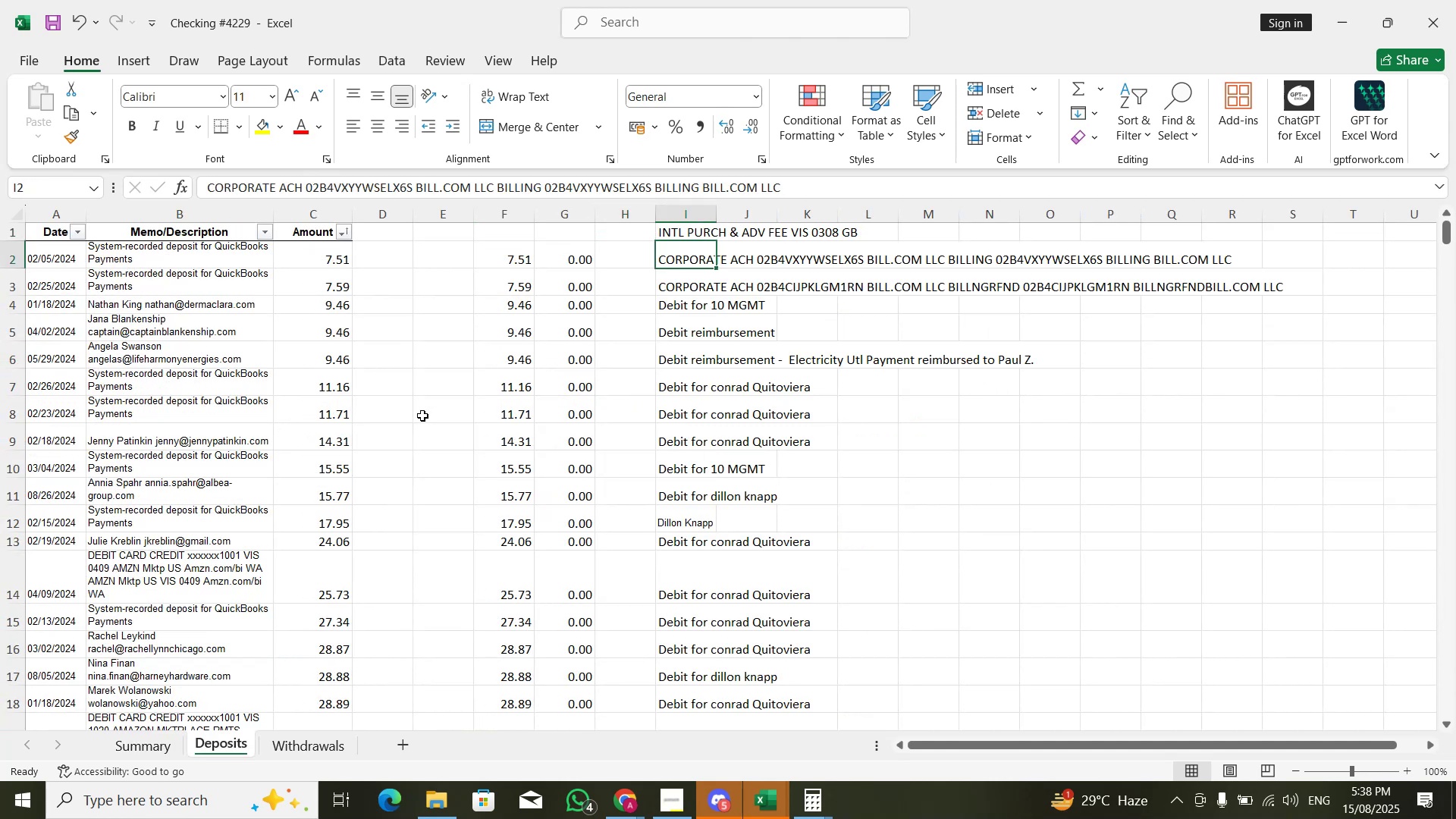 
key(ArrowUp)
 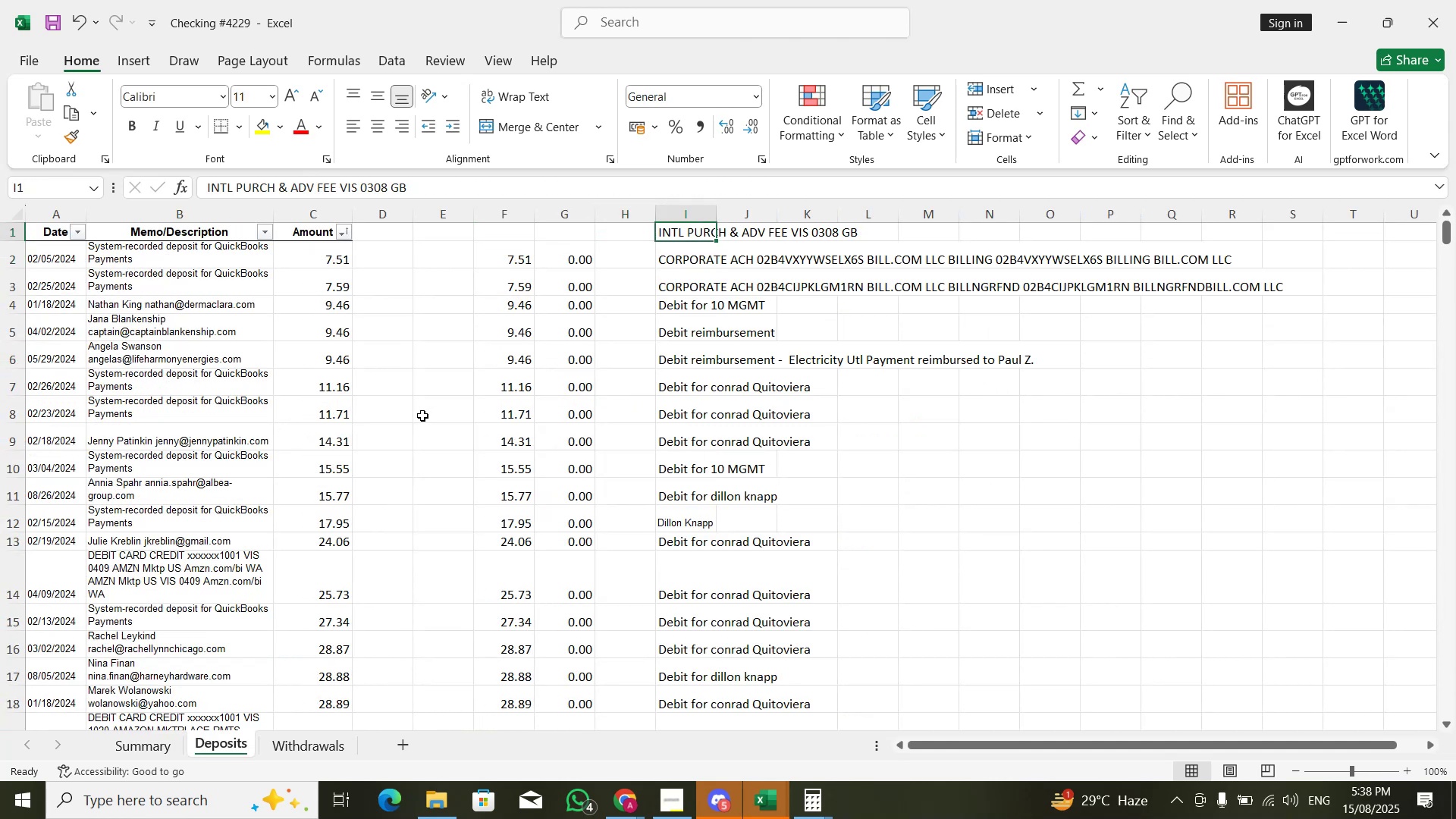 
key(ArrowUp)
 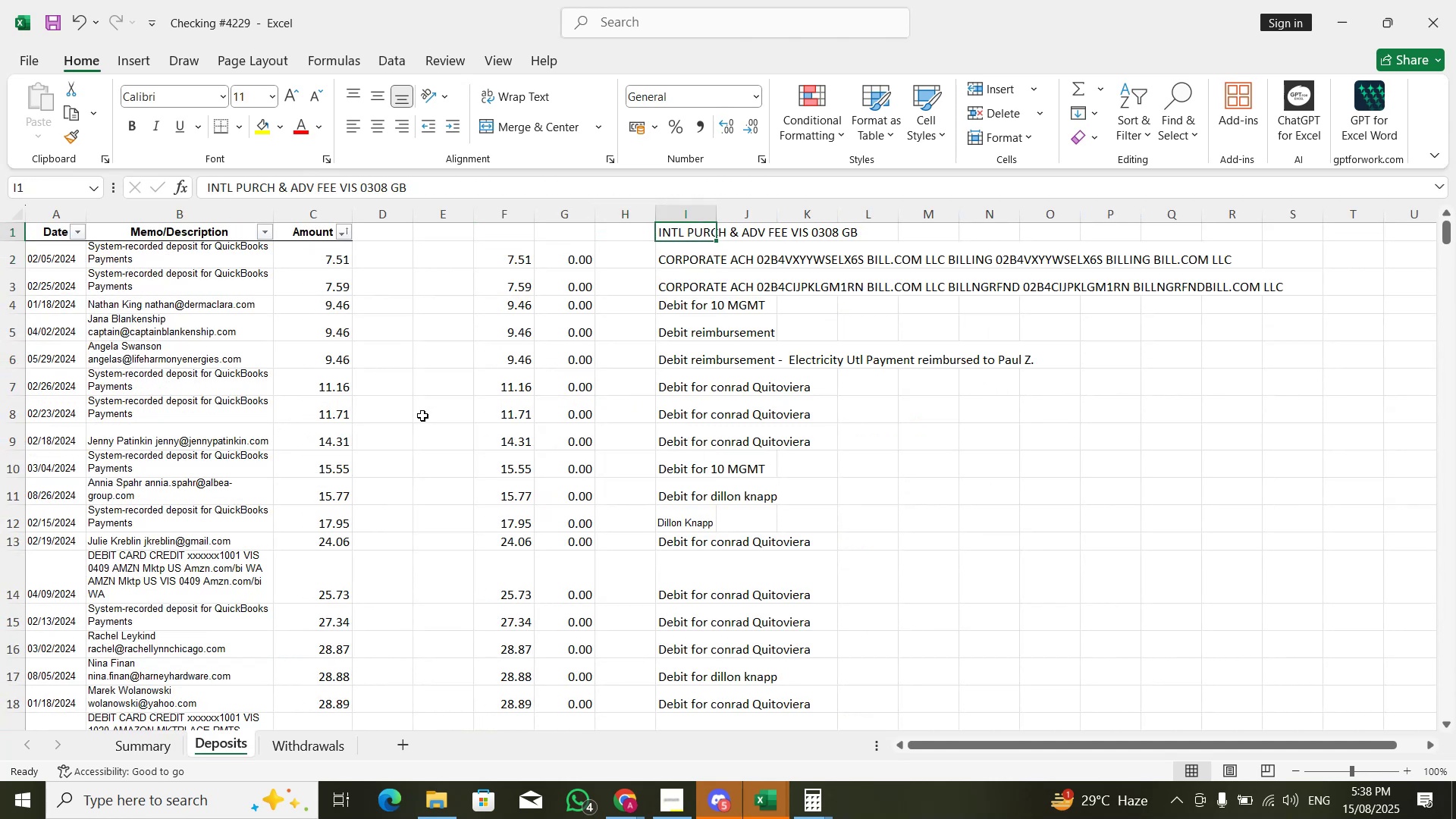 
hold_key(key=AltLeft, duration=0.36)
 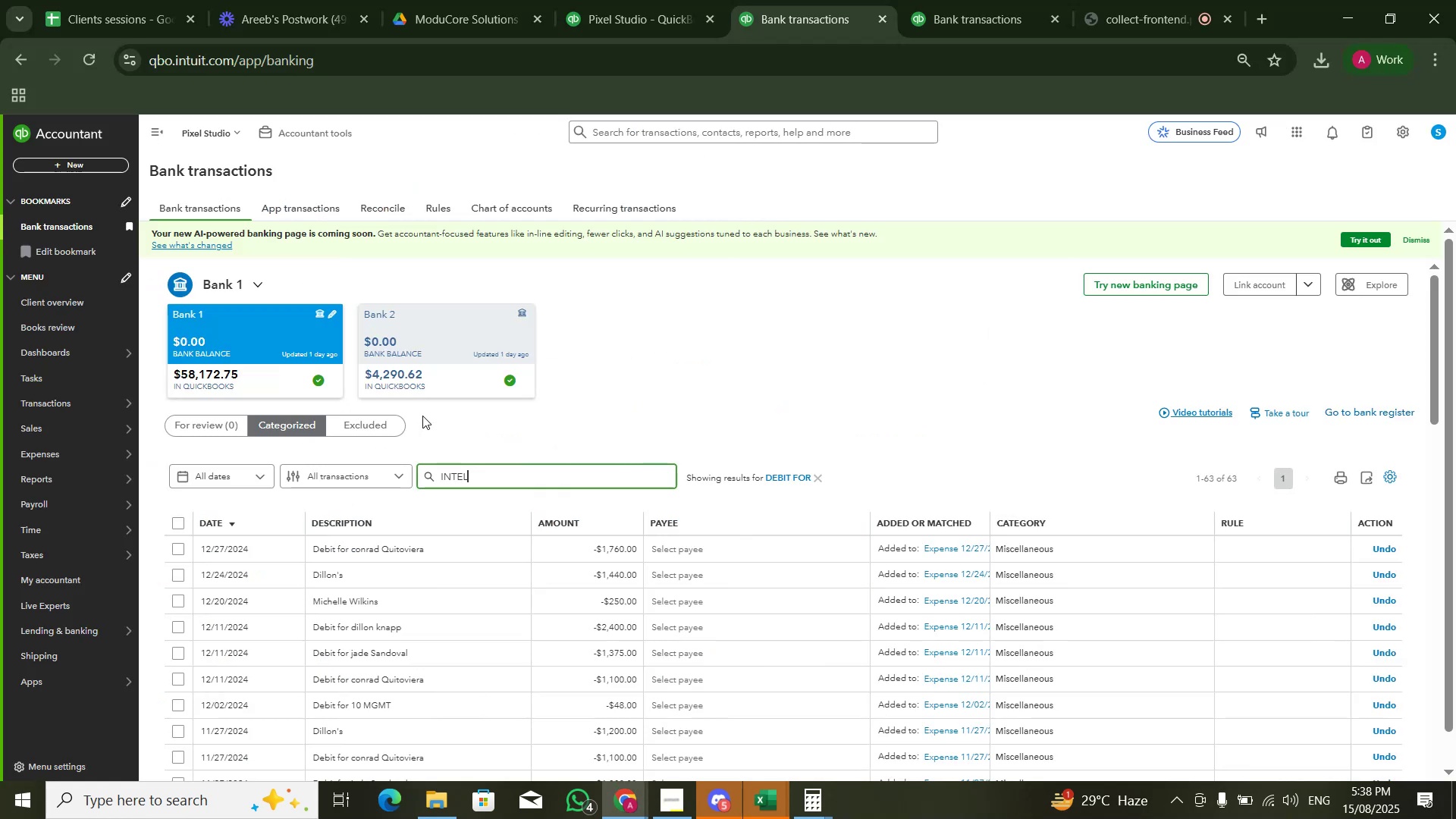 
key(Backspace)
 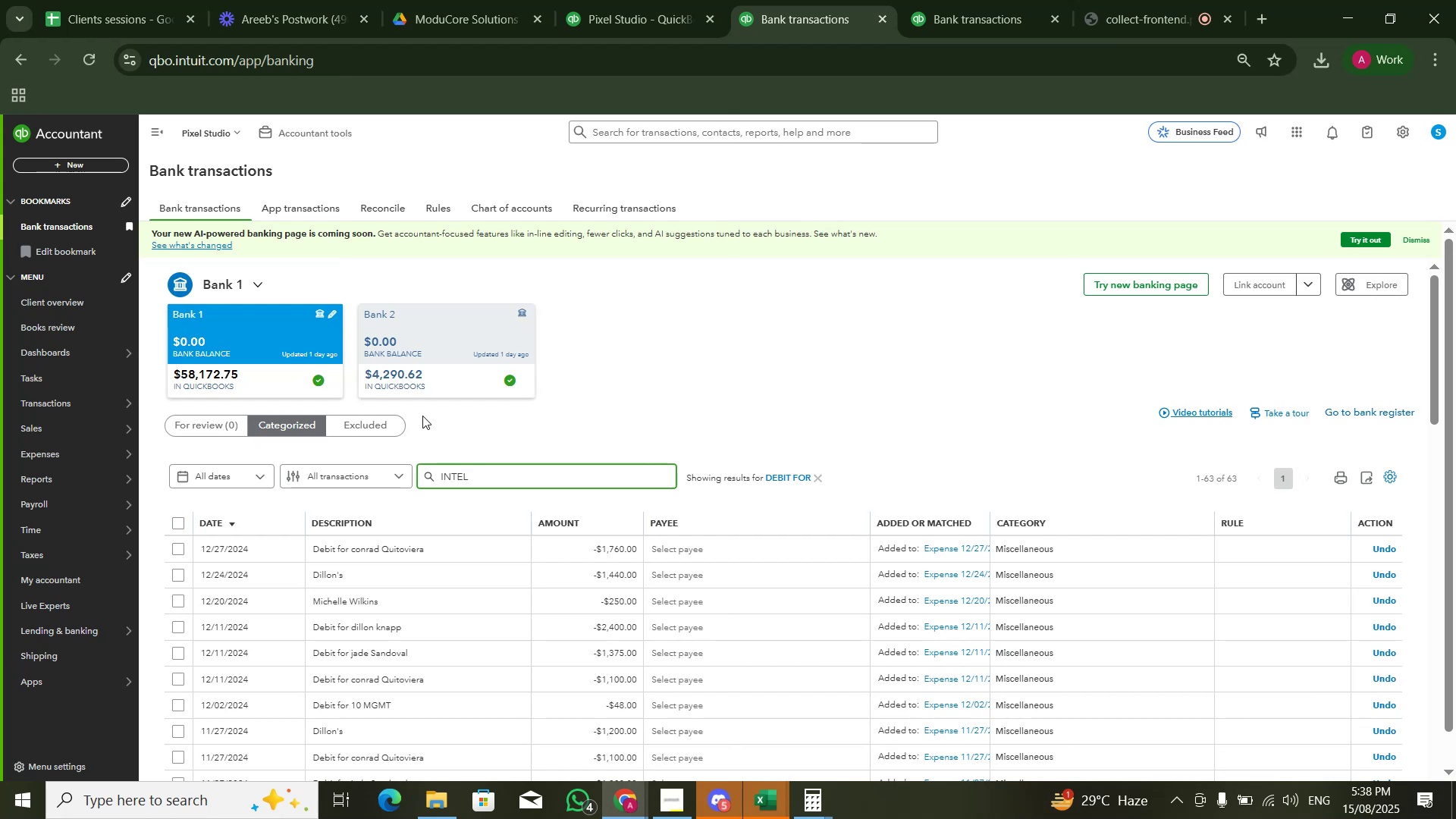 
key(Backspace)
 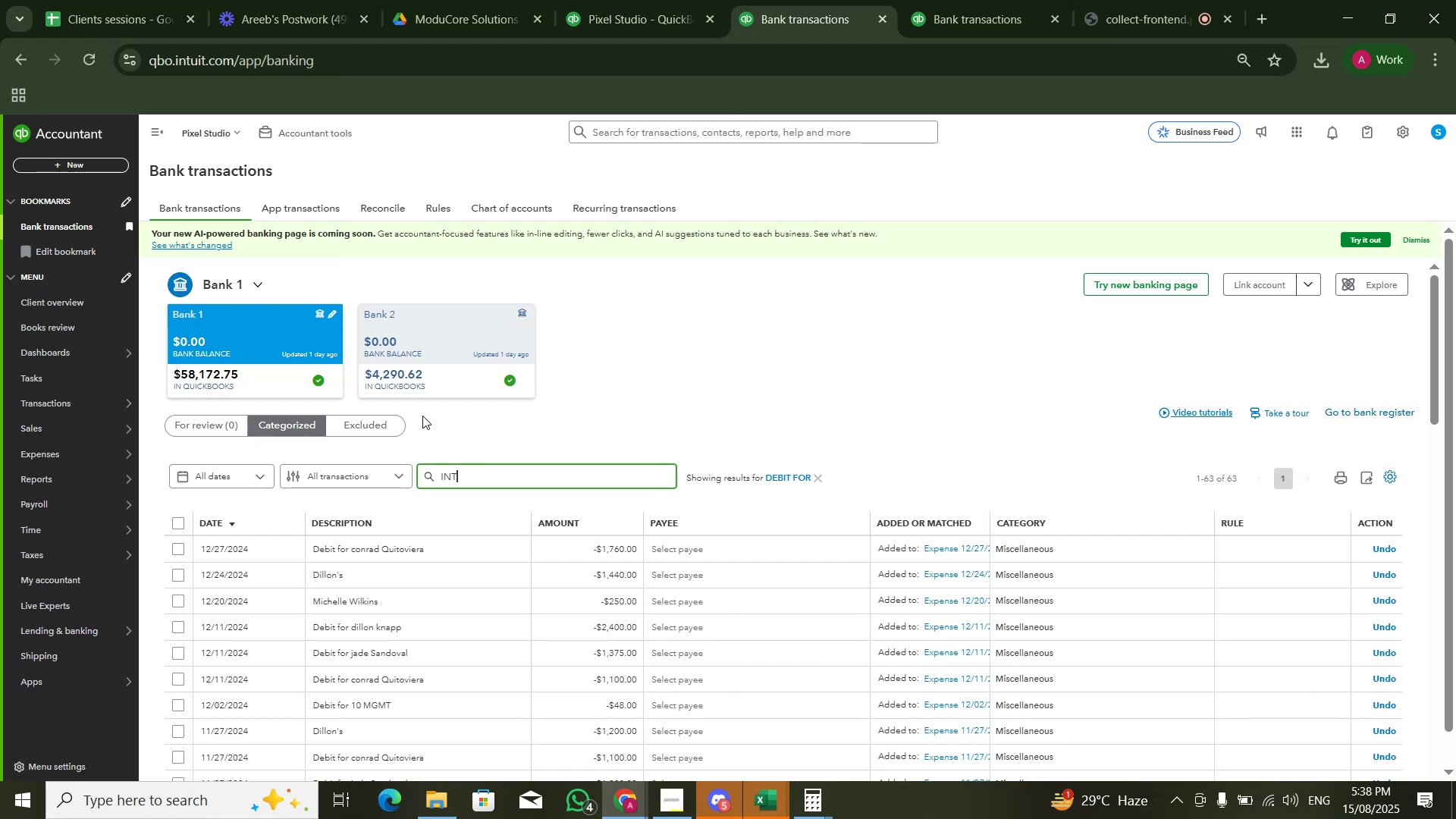 
key(Shift+L)
 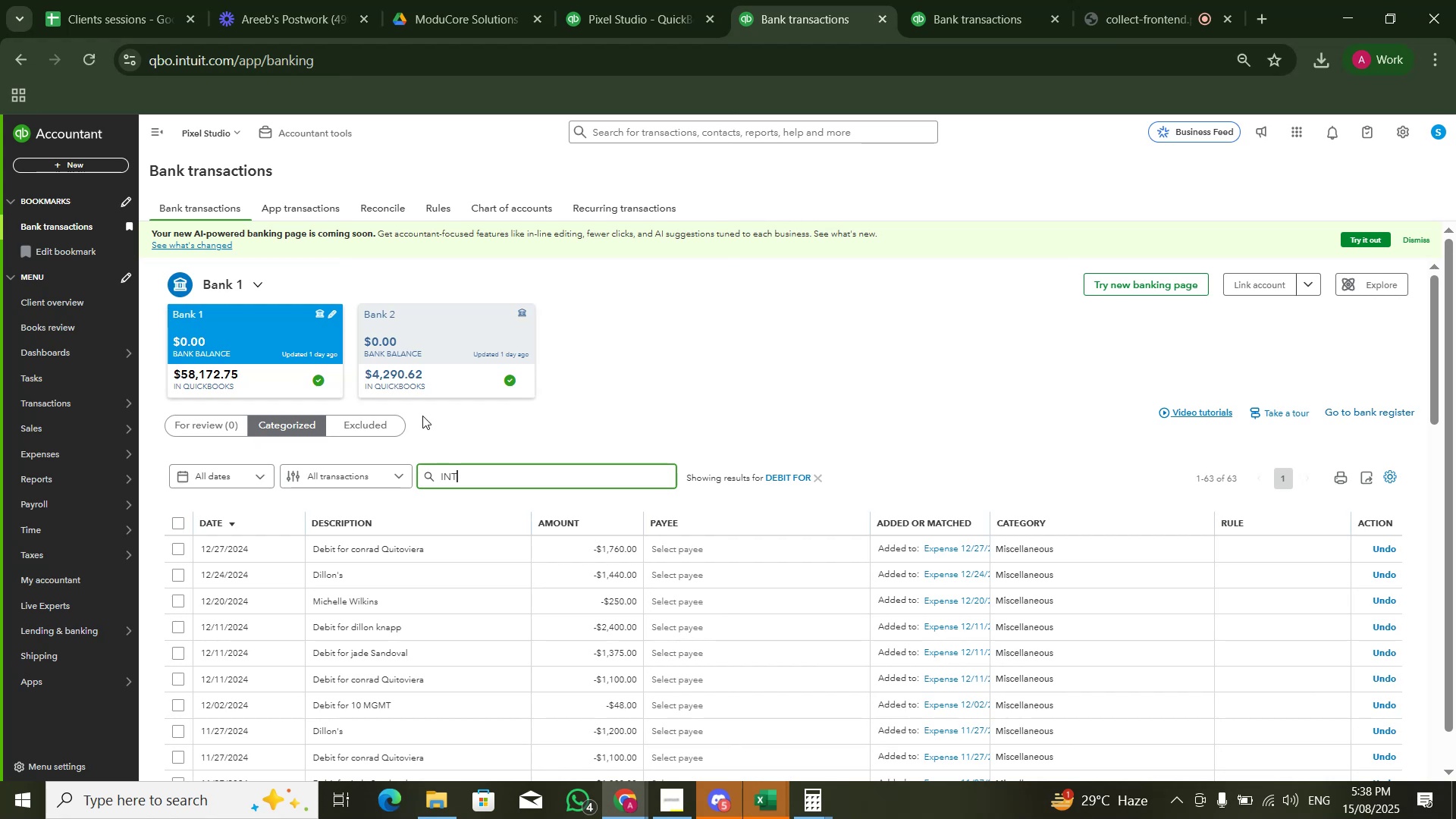 
key(Enter)
 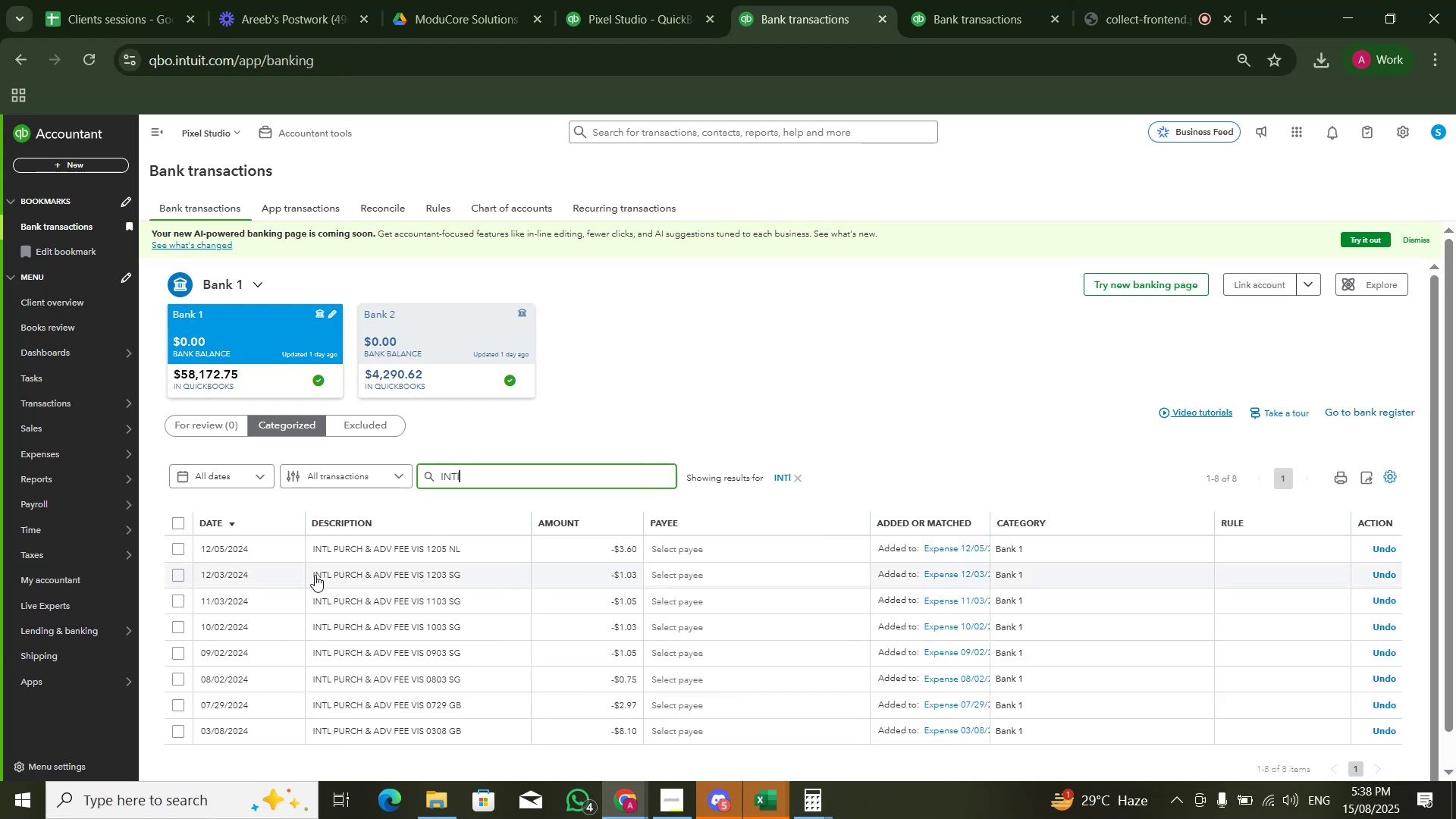 
wait(5.45)
 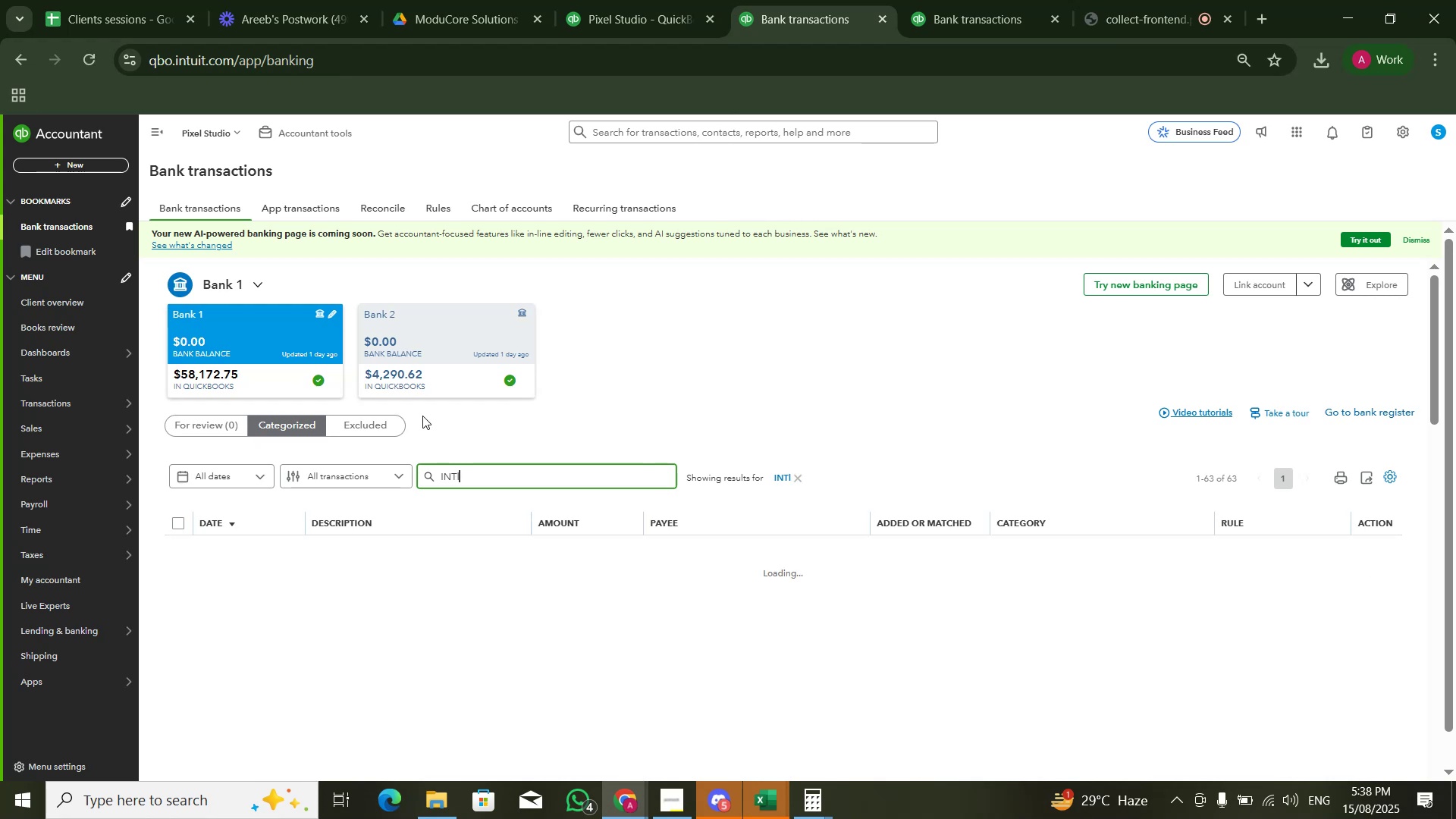 
left_click([180, 519])
 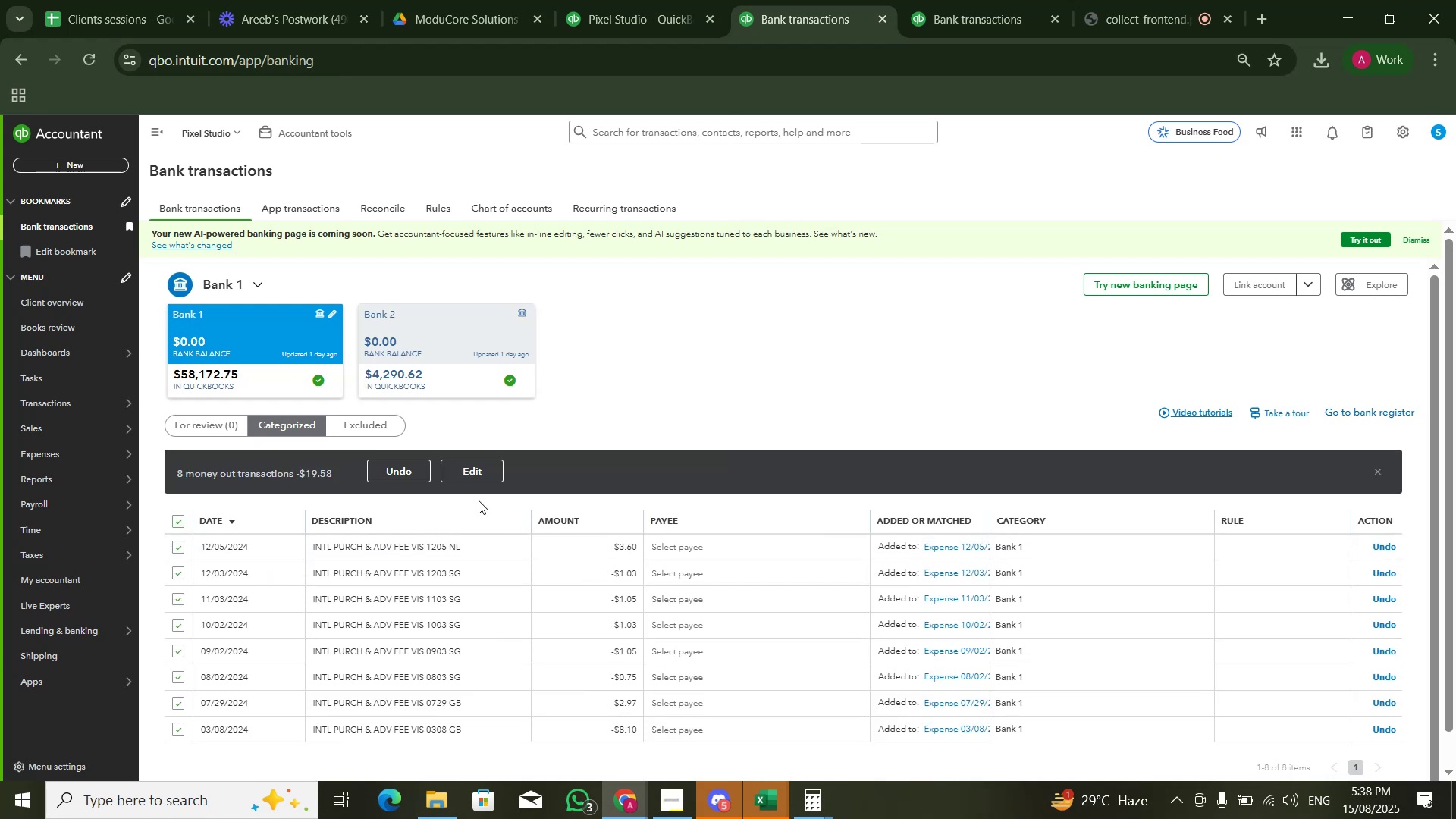 
left_click([407, 465])
 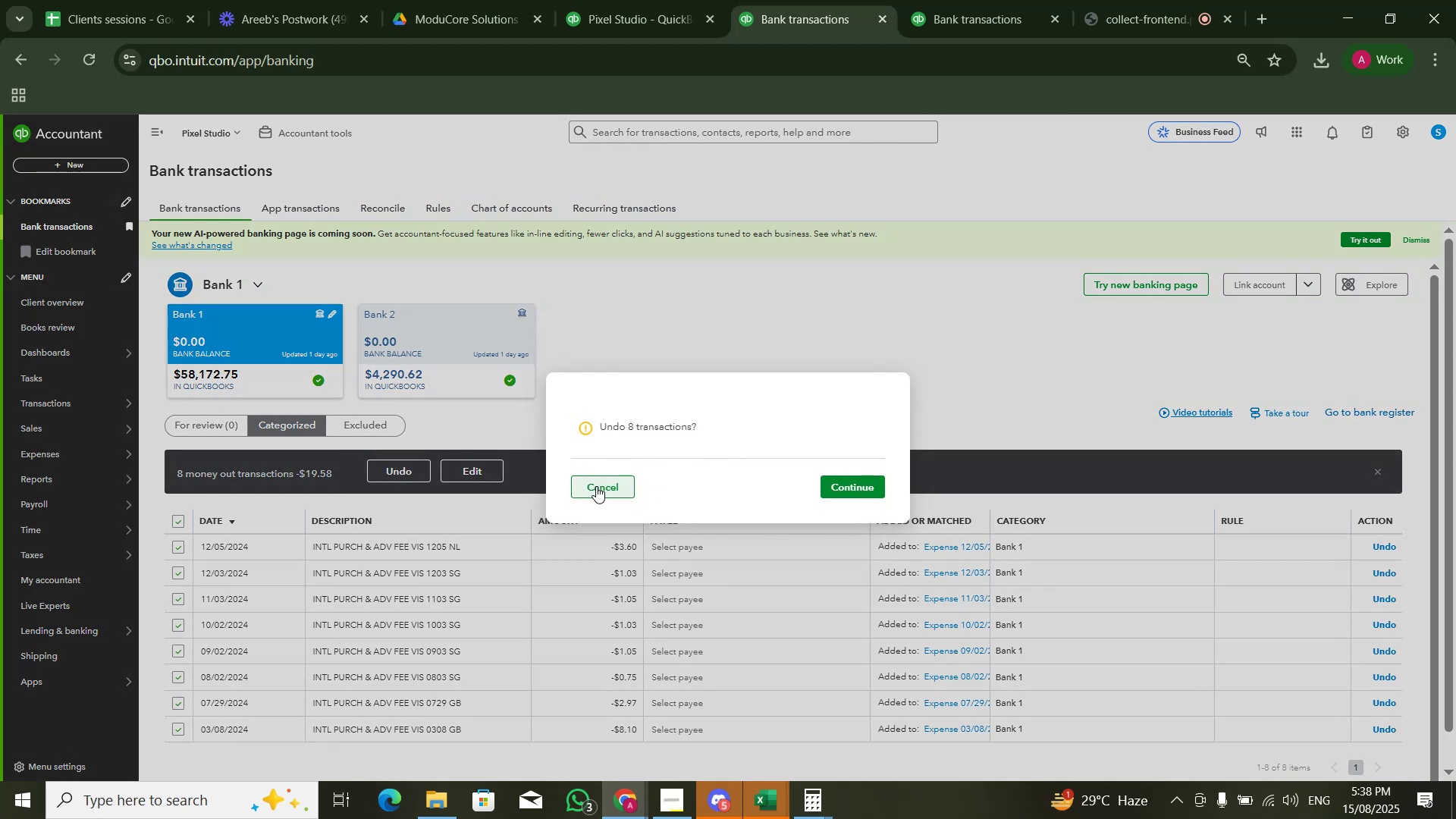 
left_click([596, 486])
 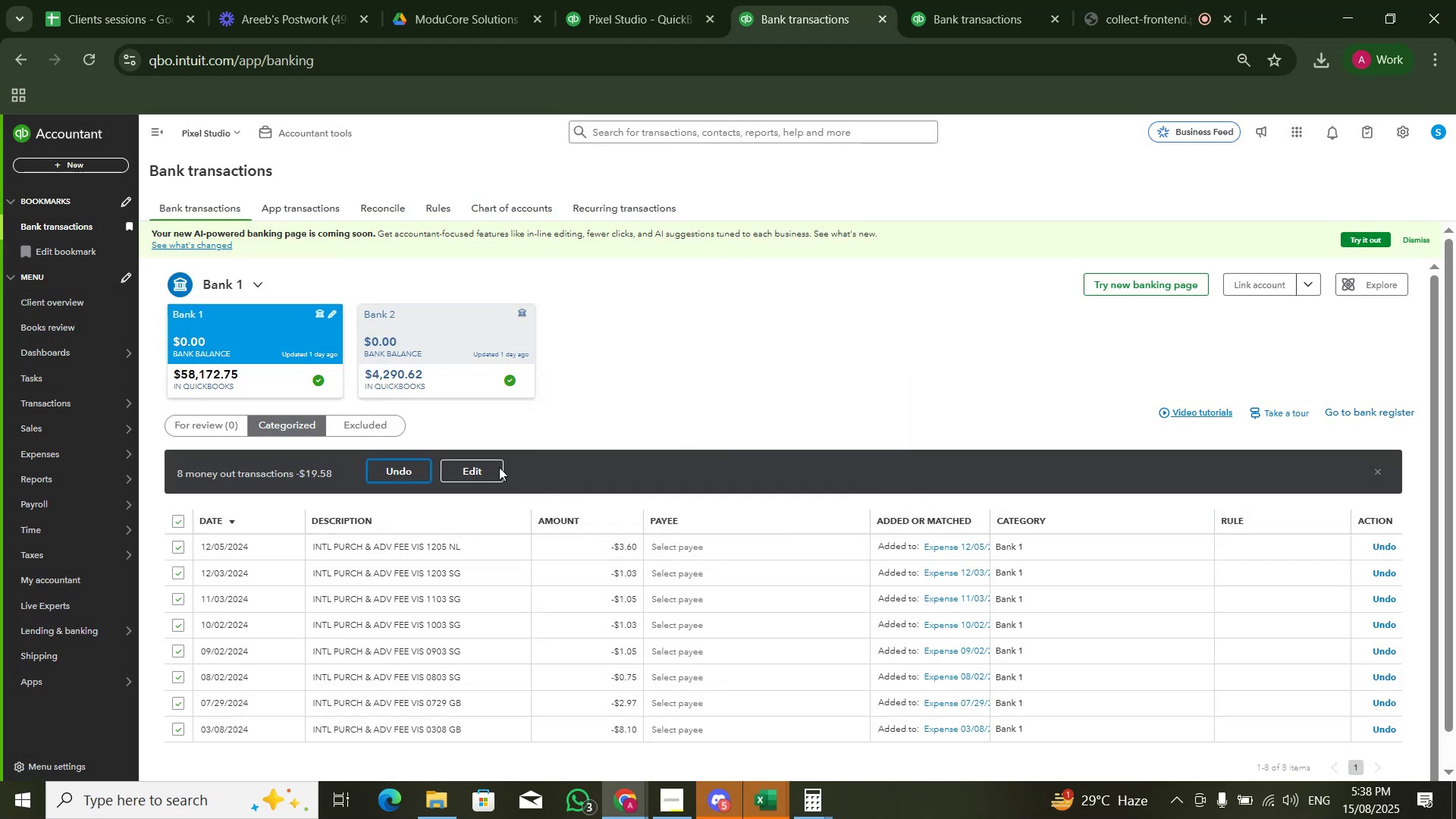 
left_click([485, 466])
 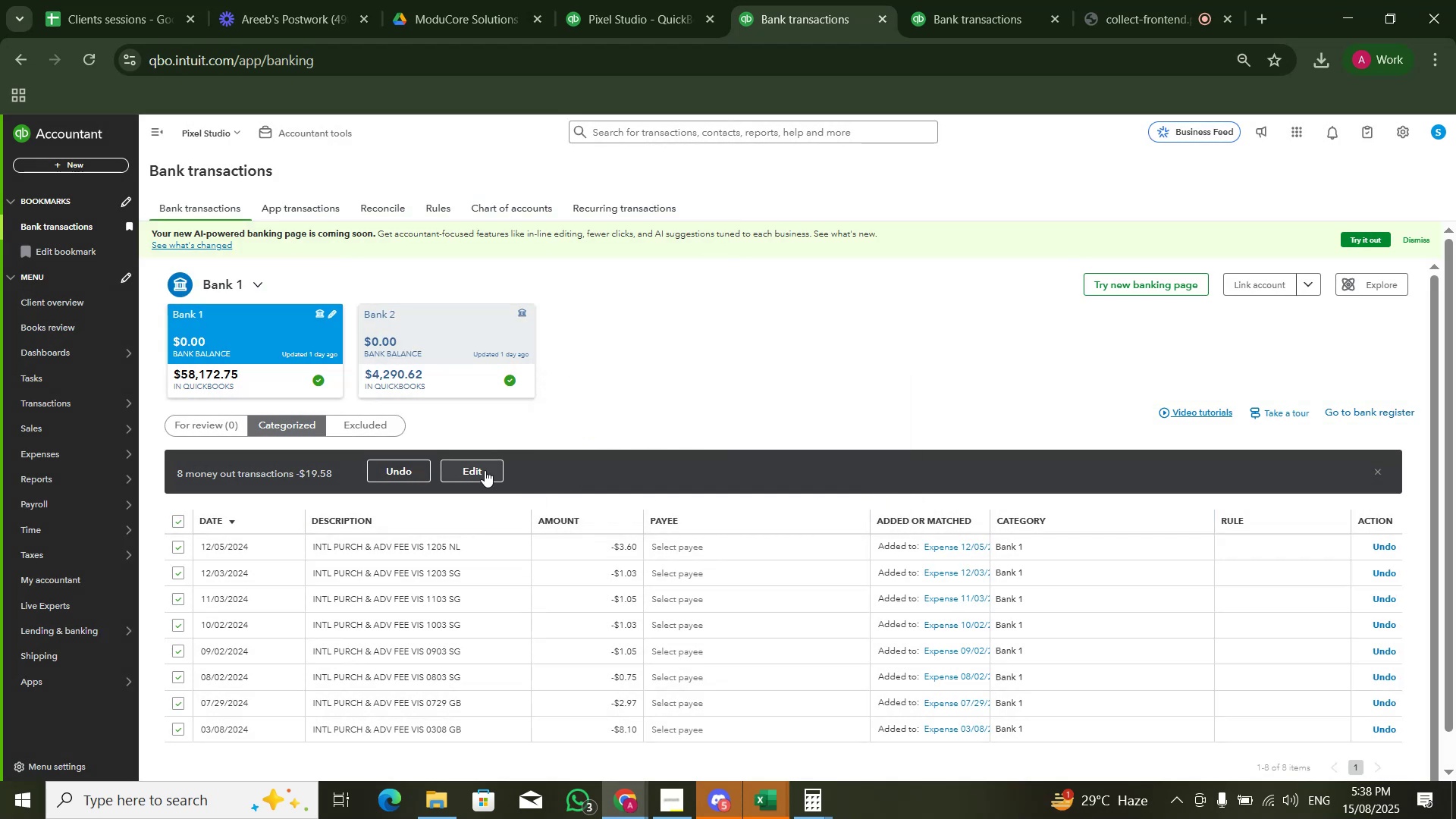 
left_click([484, 472])
 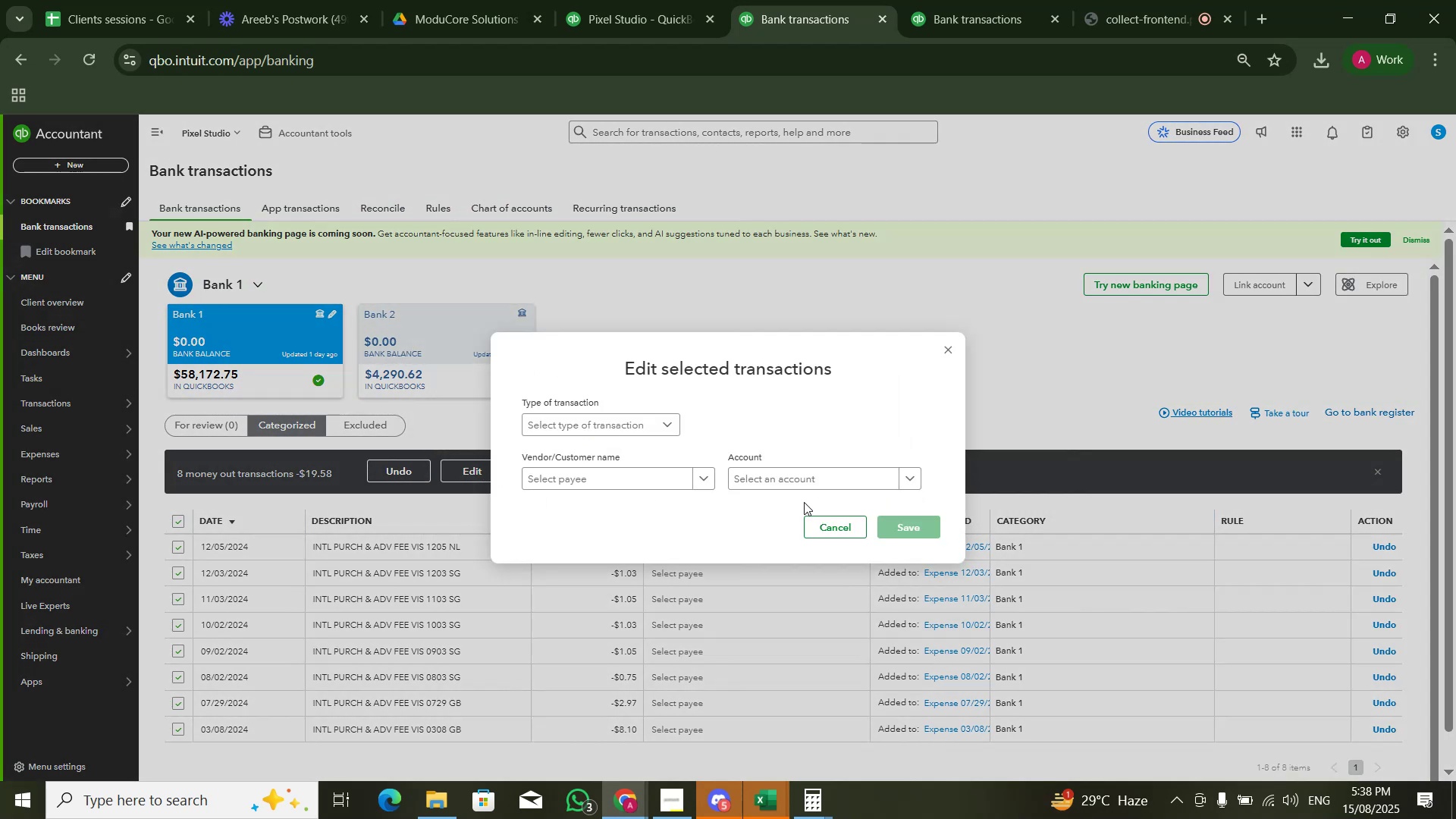 
left_click([822, 472])
 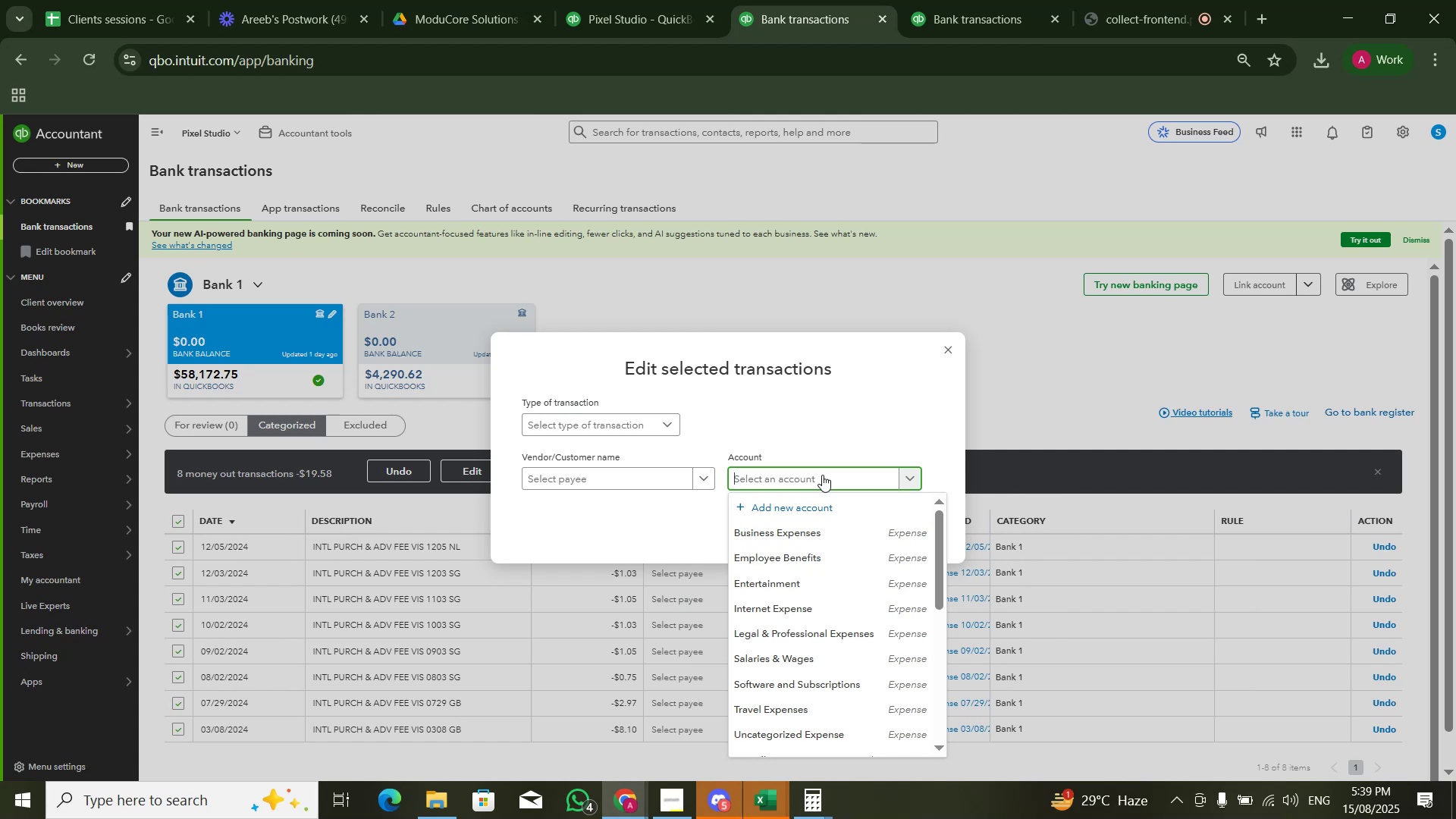 
wait(13.44)
 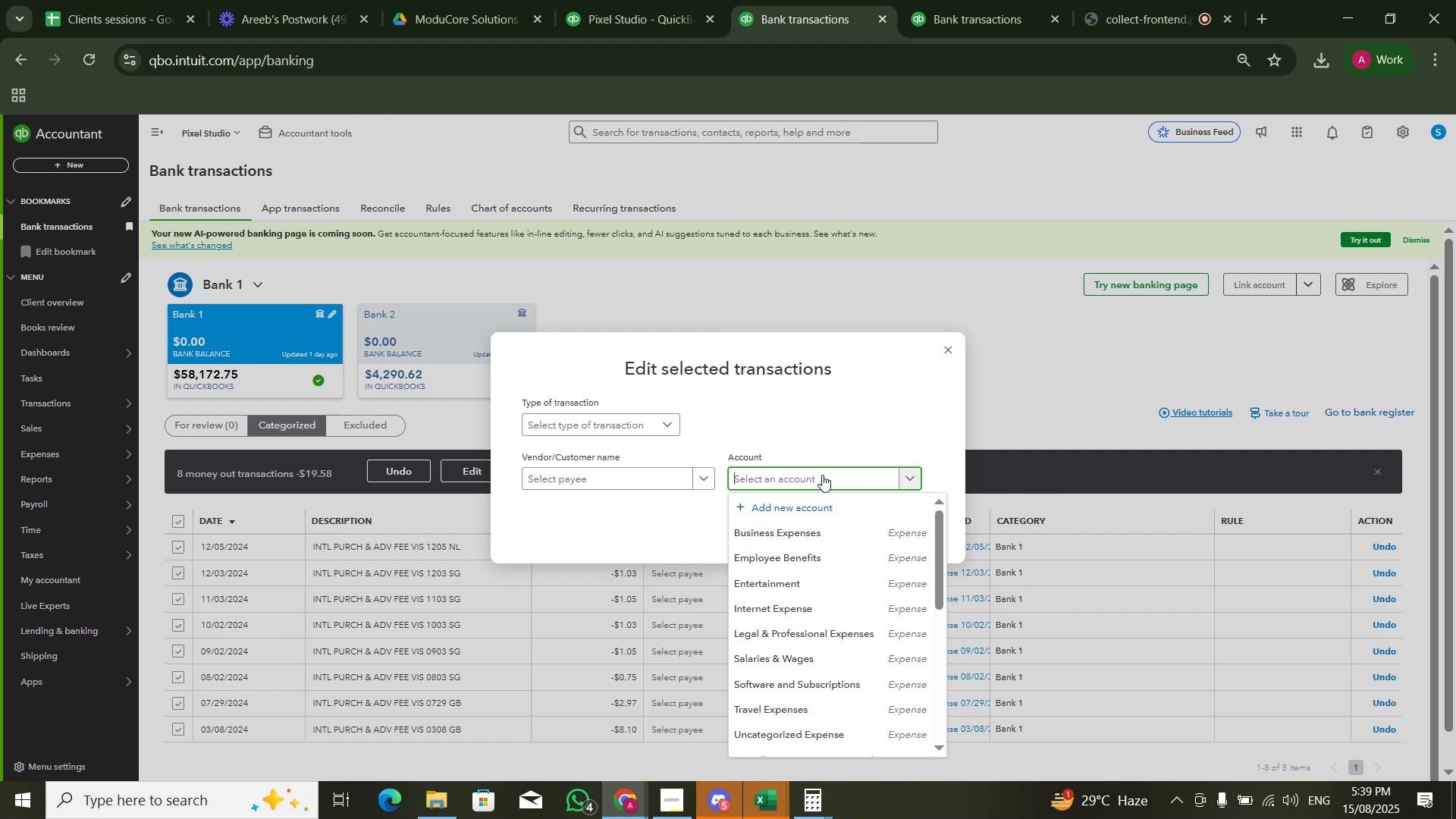 
left_click([822, 475])
 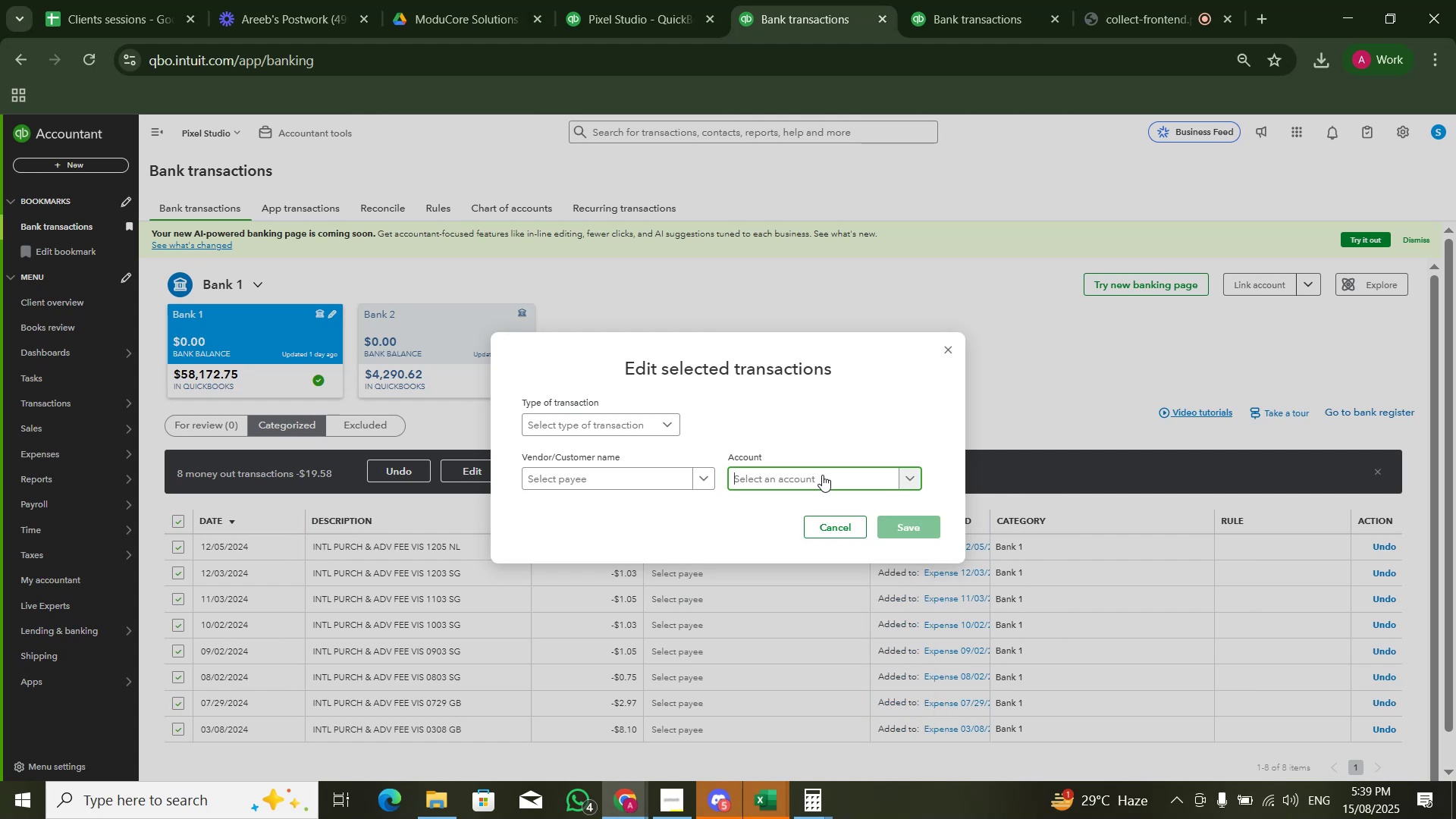 
type(MISC)
 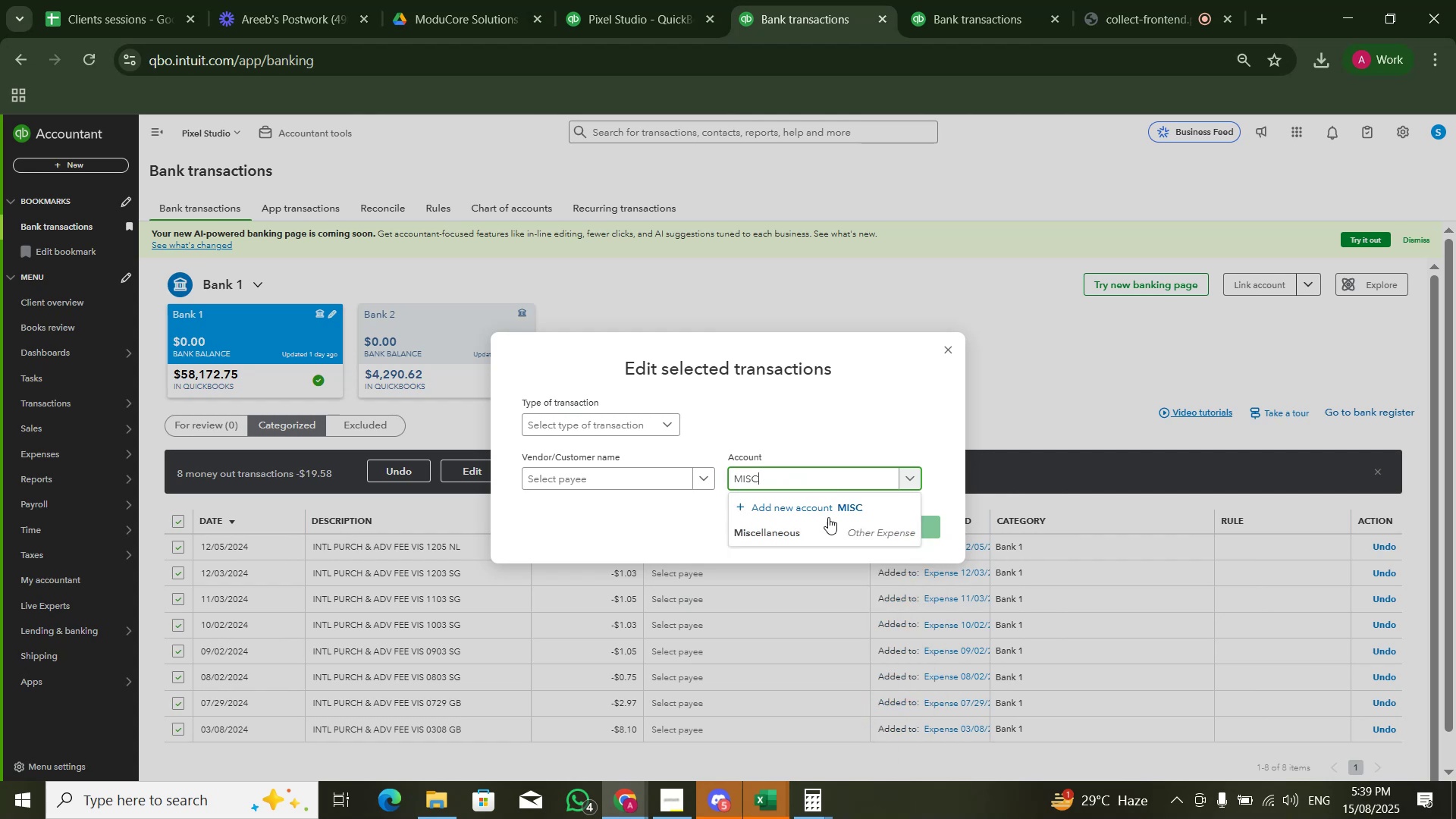 
left_click([834, 538])
 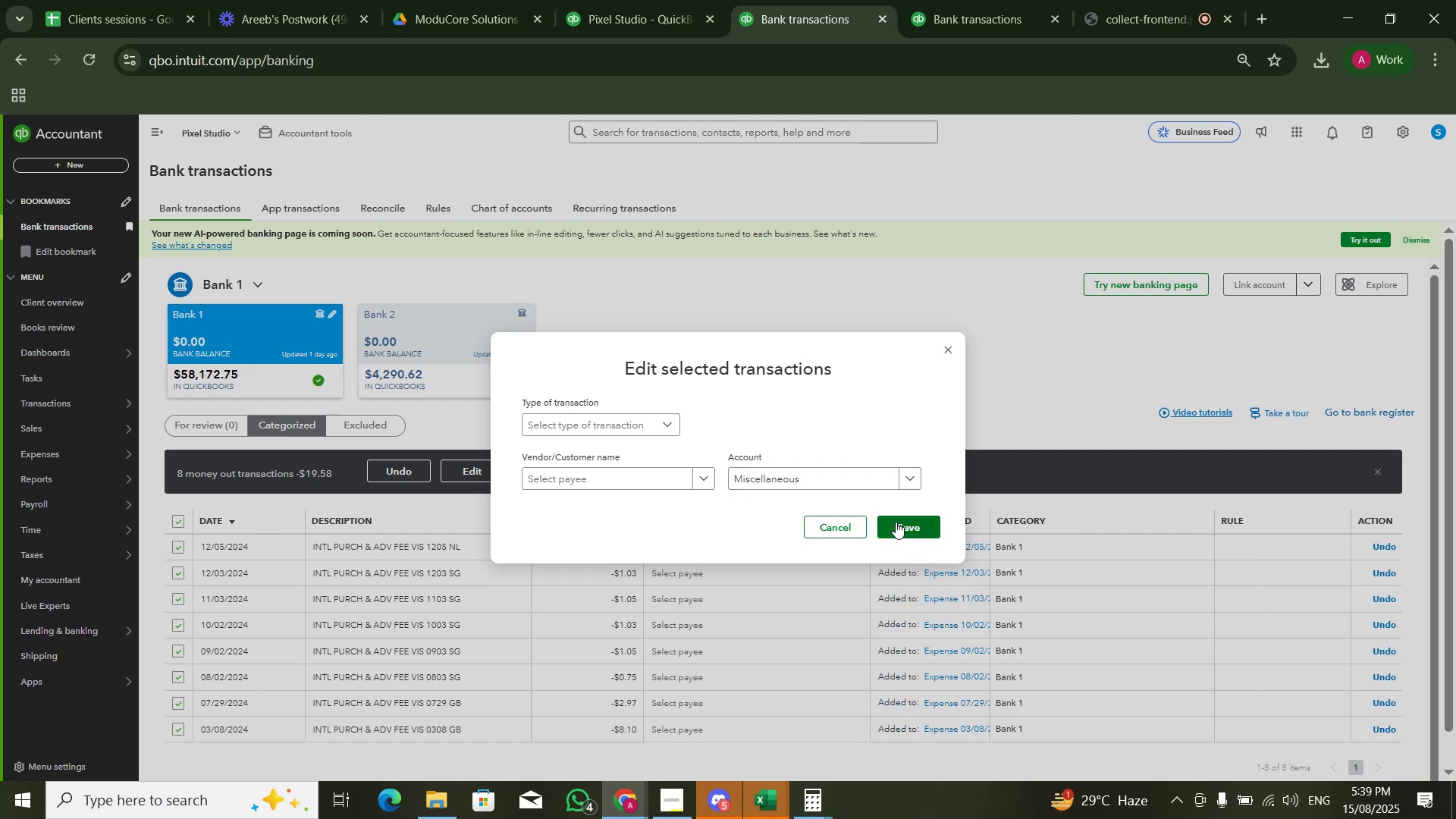 
left_click([896, 522])
 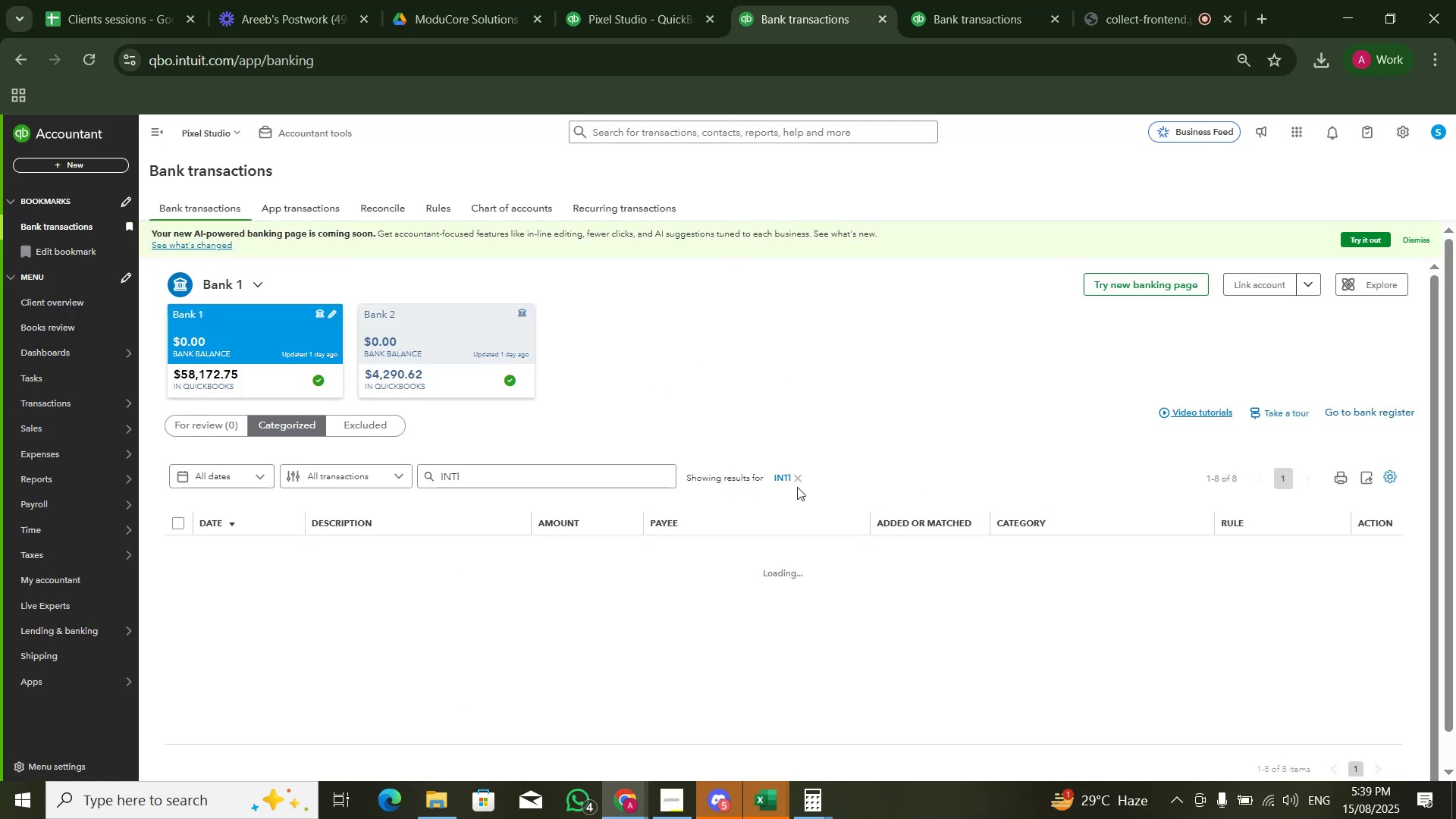 
left_click([796, 476])
 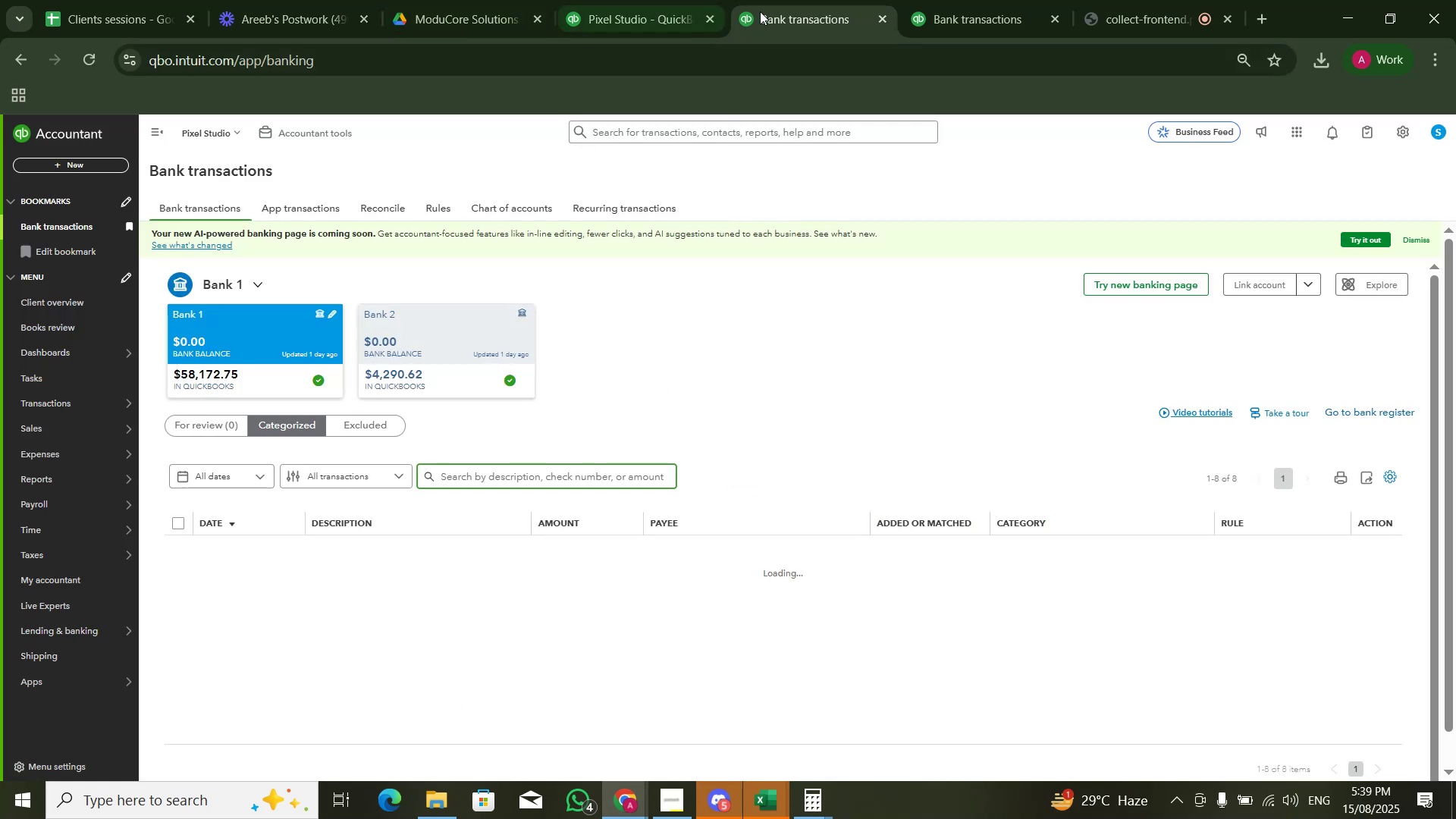 
mouse_move([877, 5])
 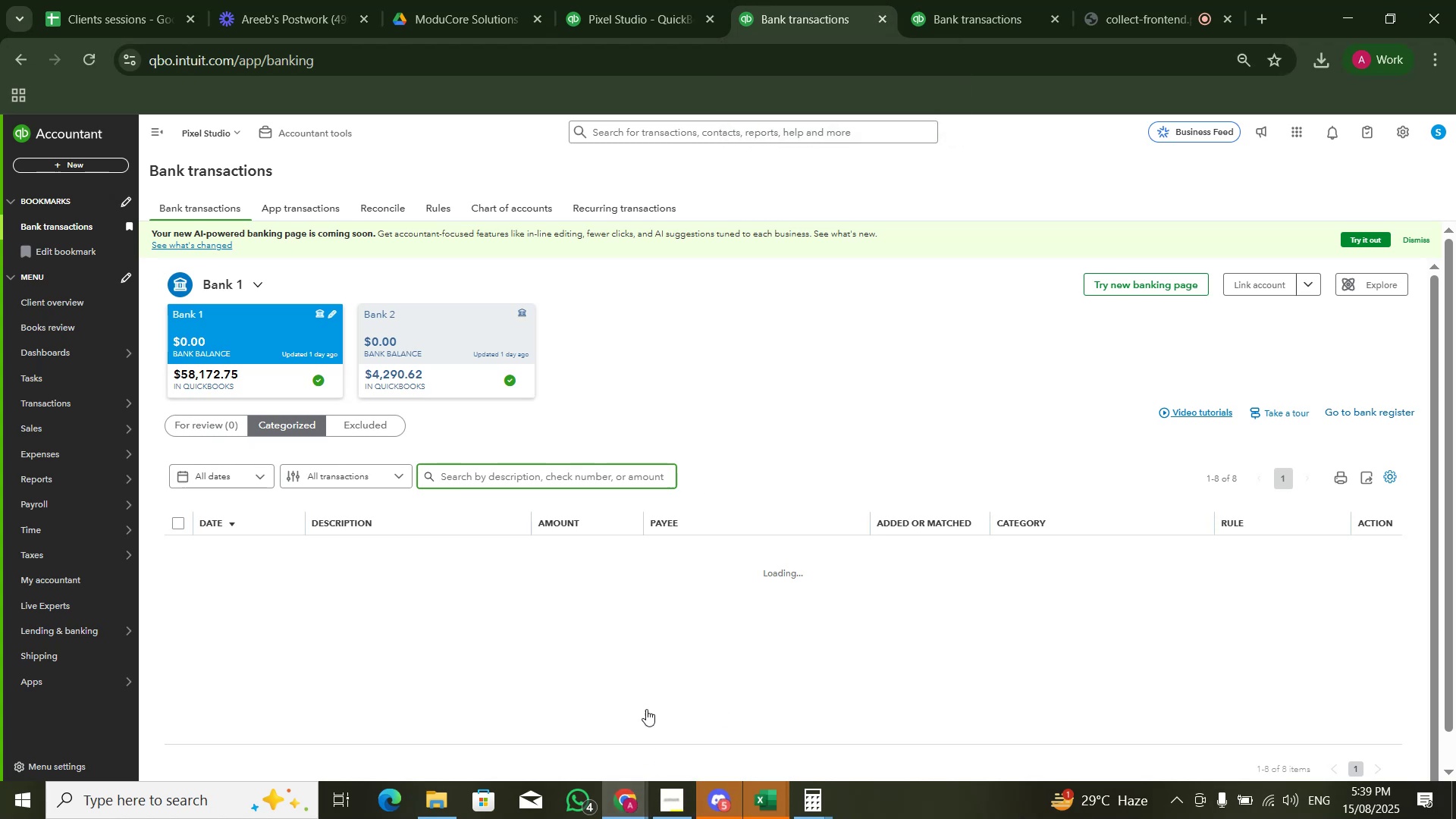 
left_click([679, 0])
 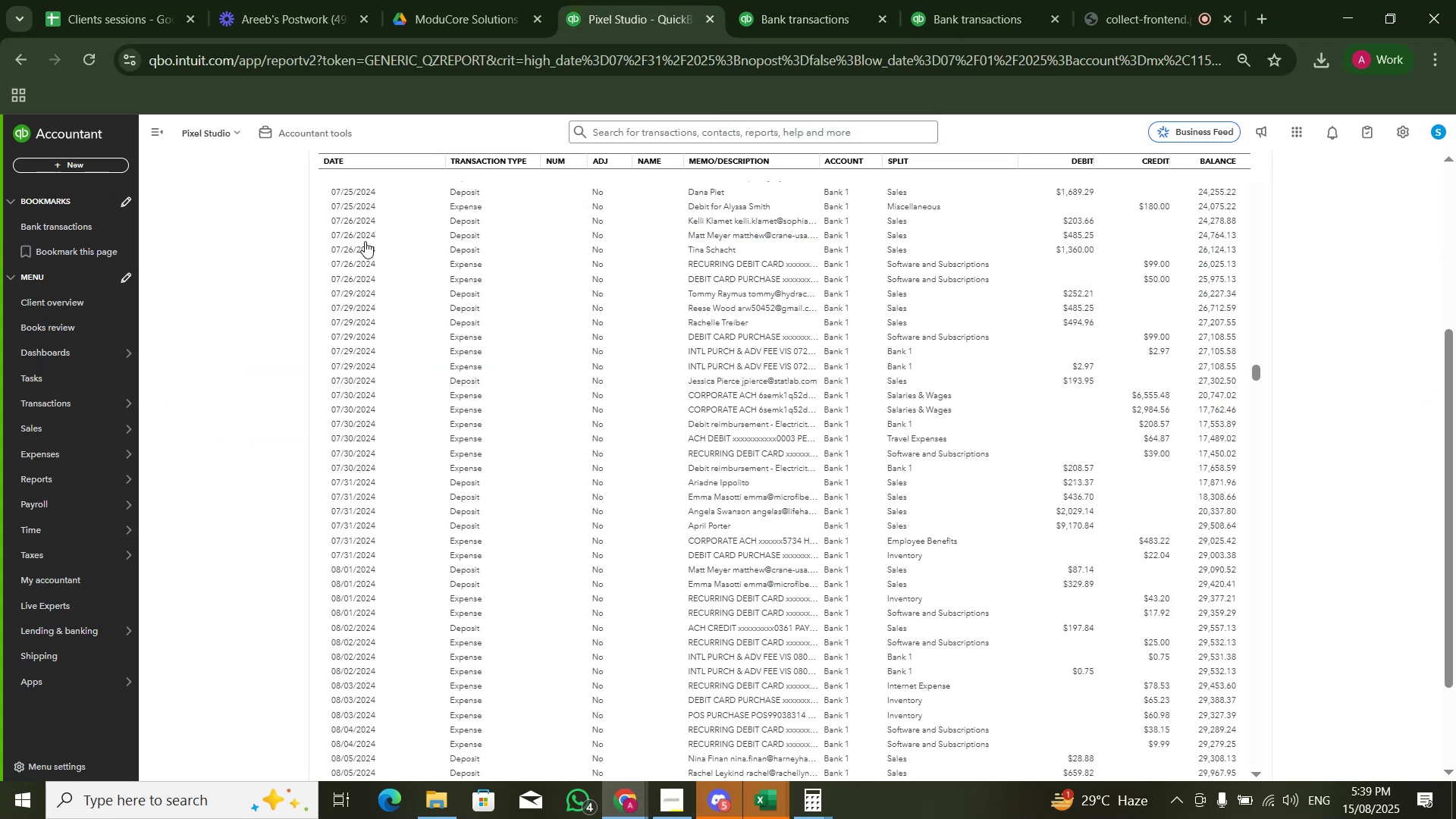 
scroll: coordinate [257, 260], scroll_direction: up, amount: 6.0
 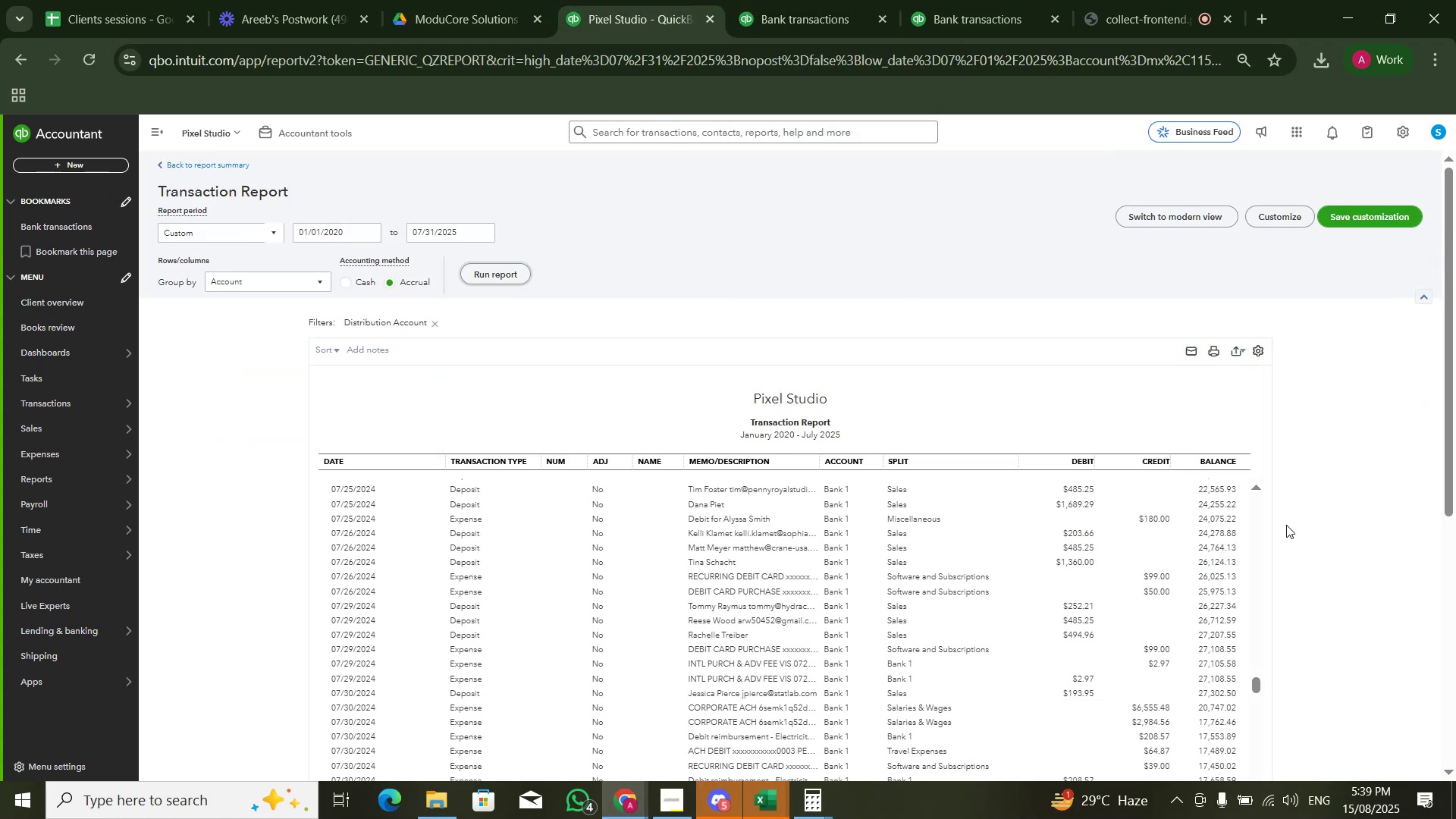 
scroll: coordinate [1318, 344], scroll_direction: down, amount: 41.0
 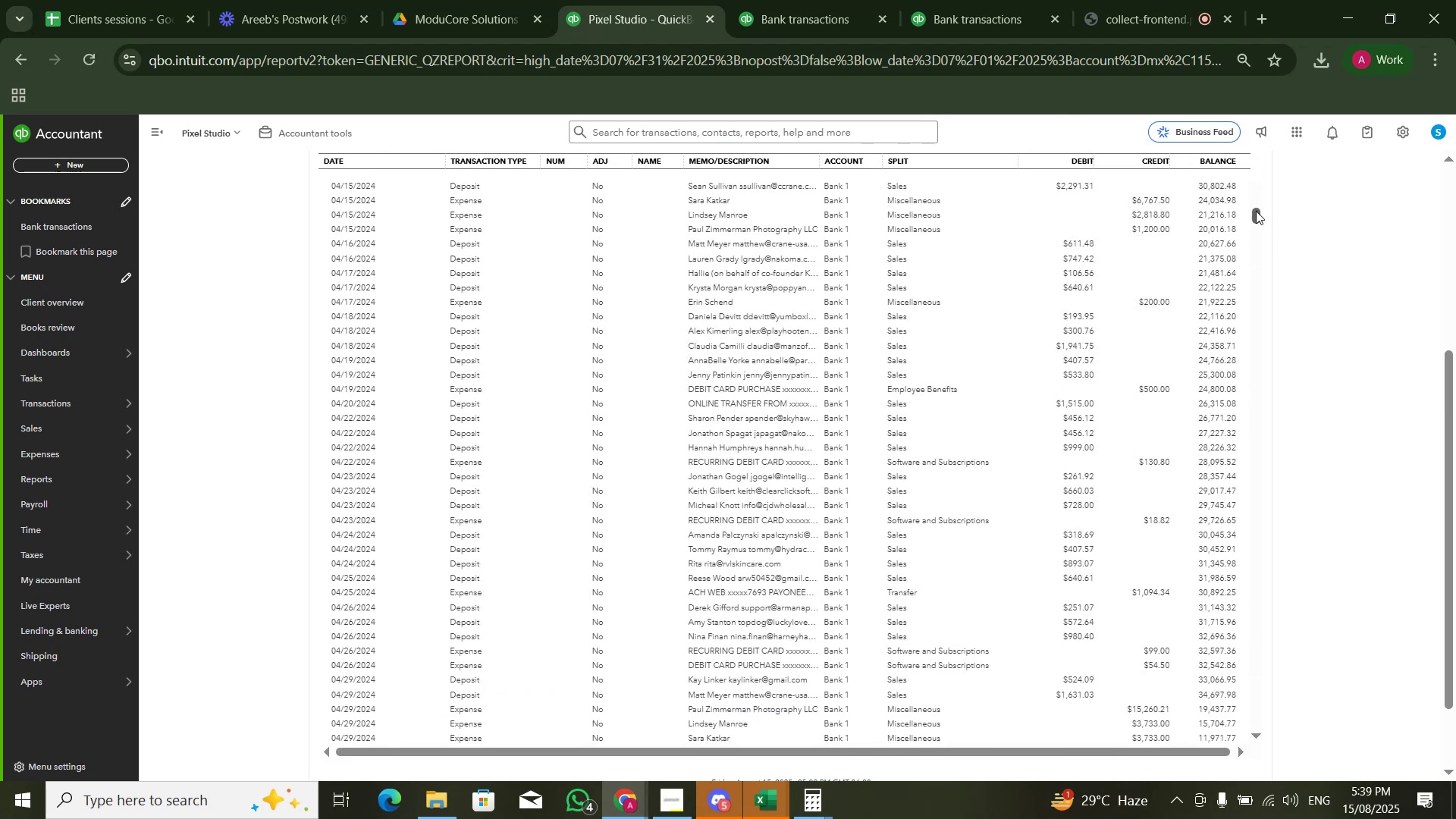 
left_click_drag(start_coordinate=[1254, 212], to_coordinate=[1273, 806])
 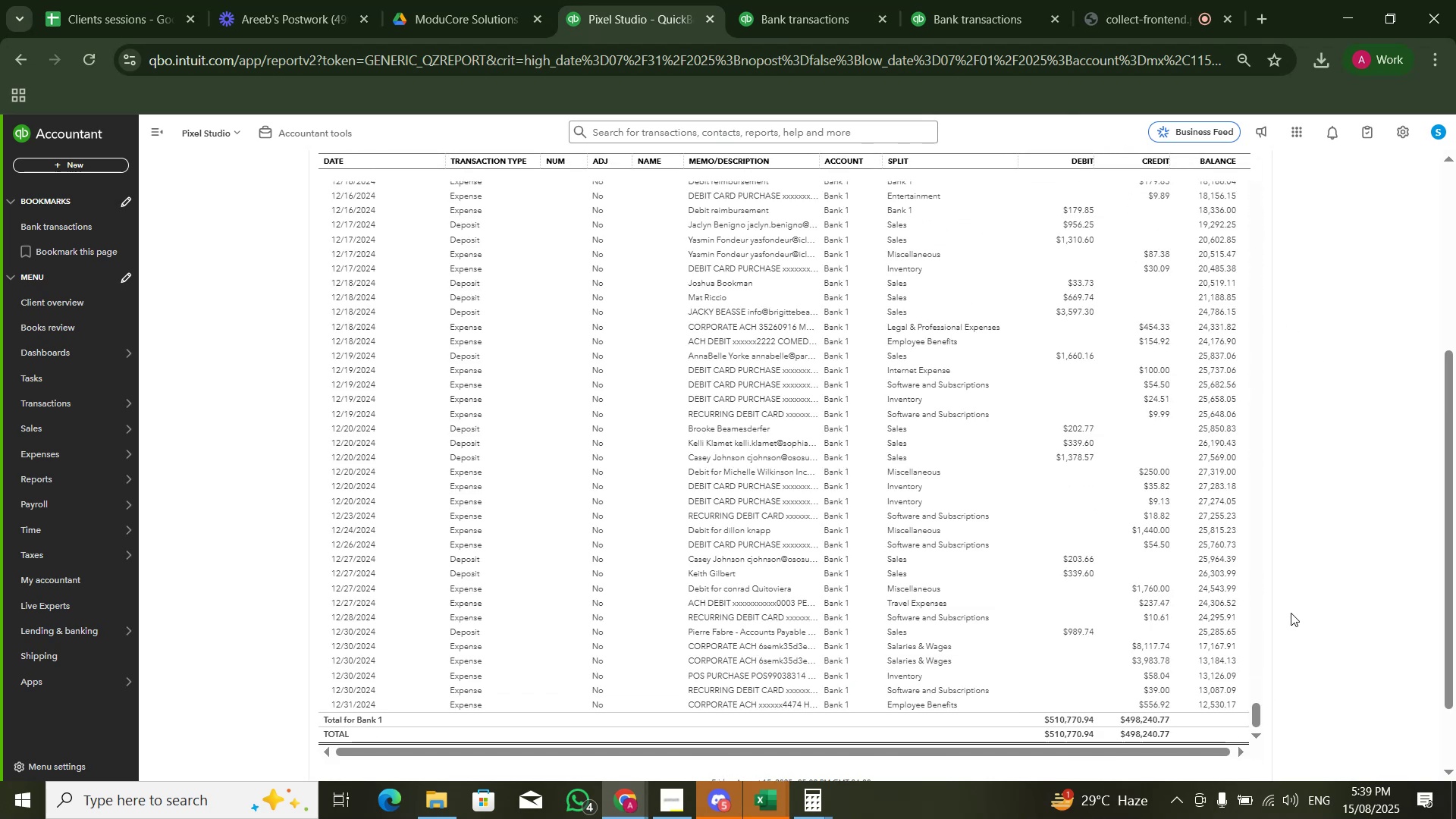 
scroll: coordinate [303, 261], scroll_direction: up, amount: 5.0
 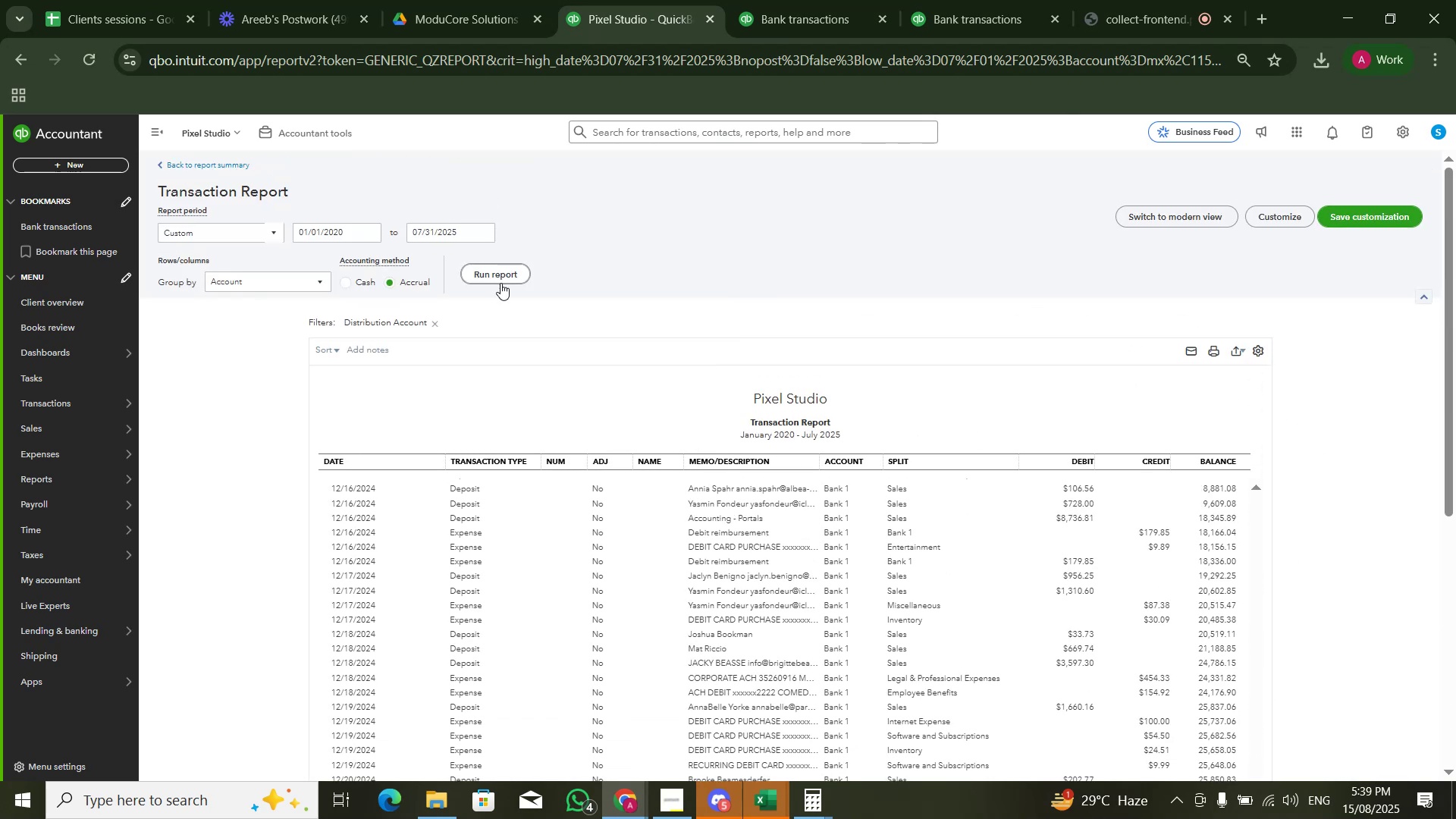 
left_click([500, 284])
 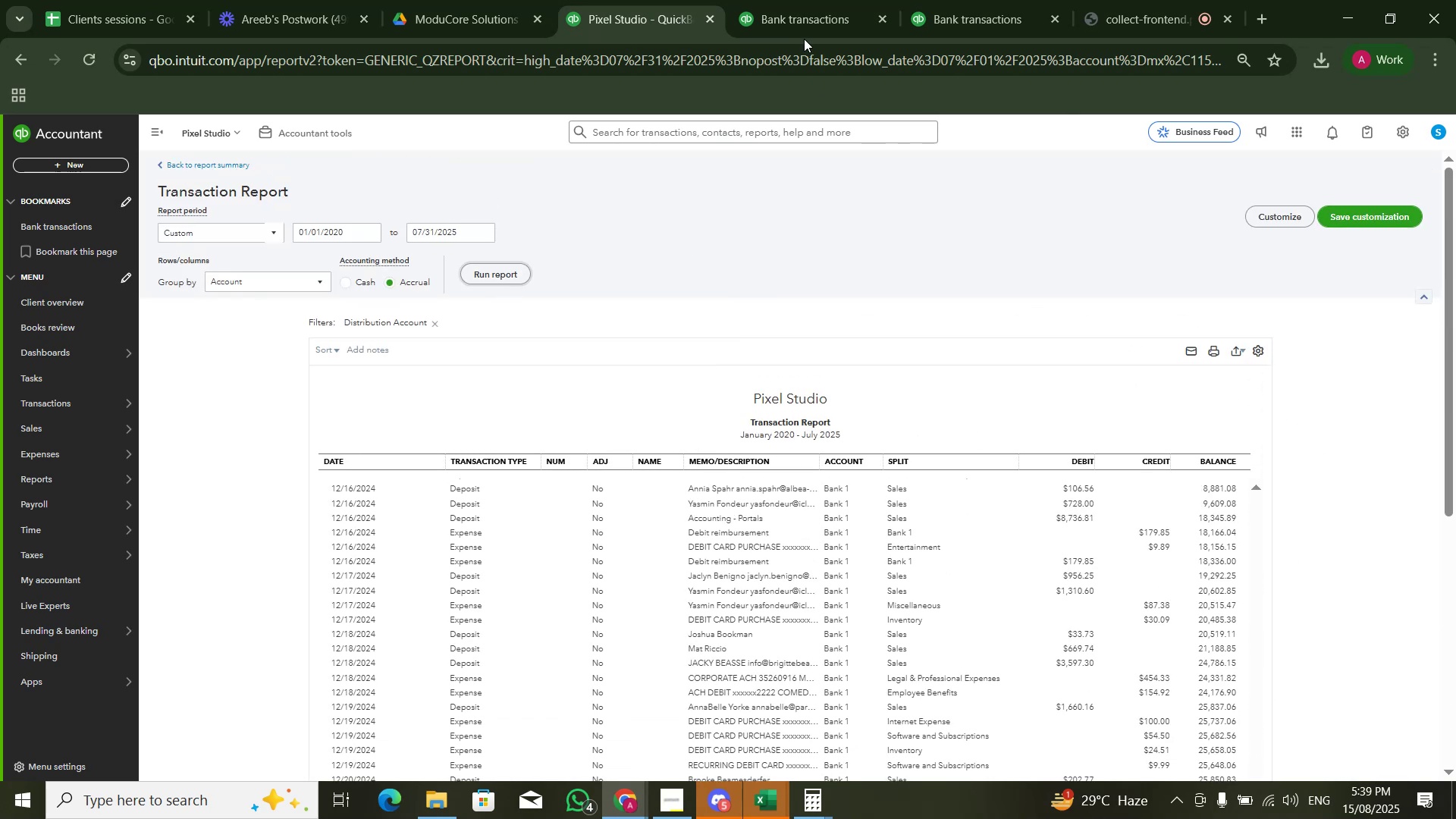 
double_click([801, 27])
 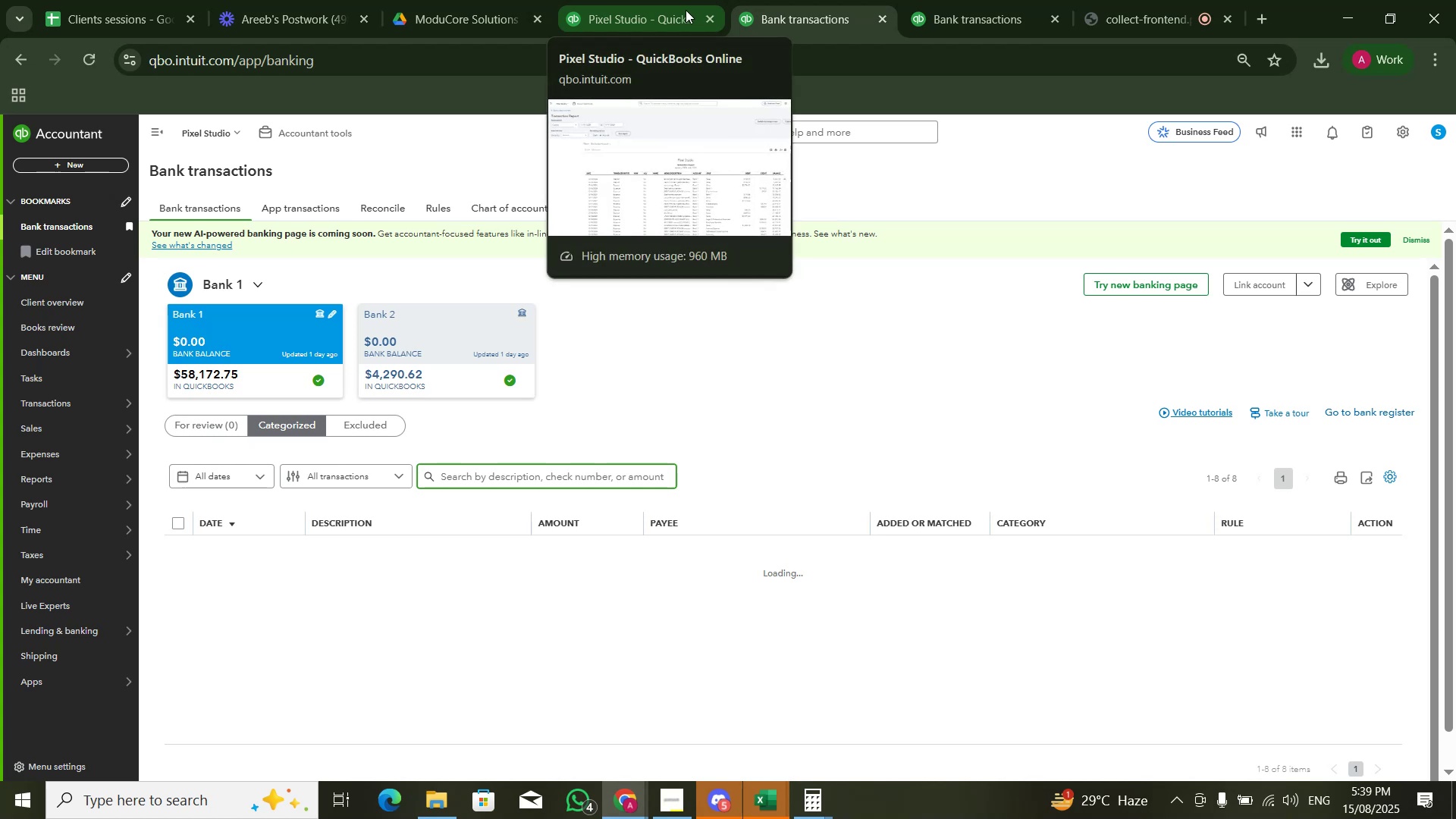 
wait(8.95)
 